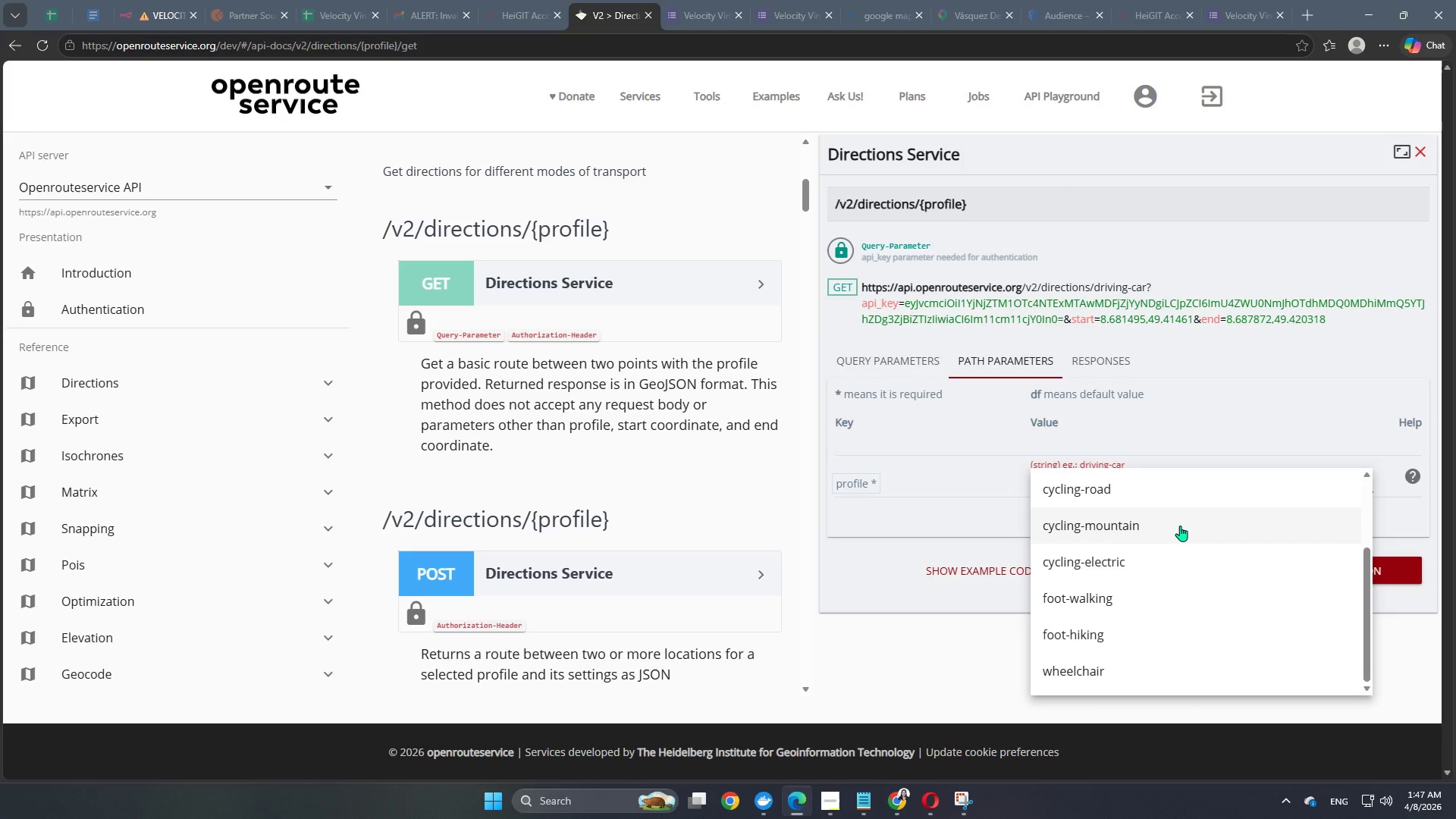 
scroll: coordinate [1180, 526], scroll_direction: up, amount: 5.0
 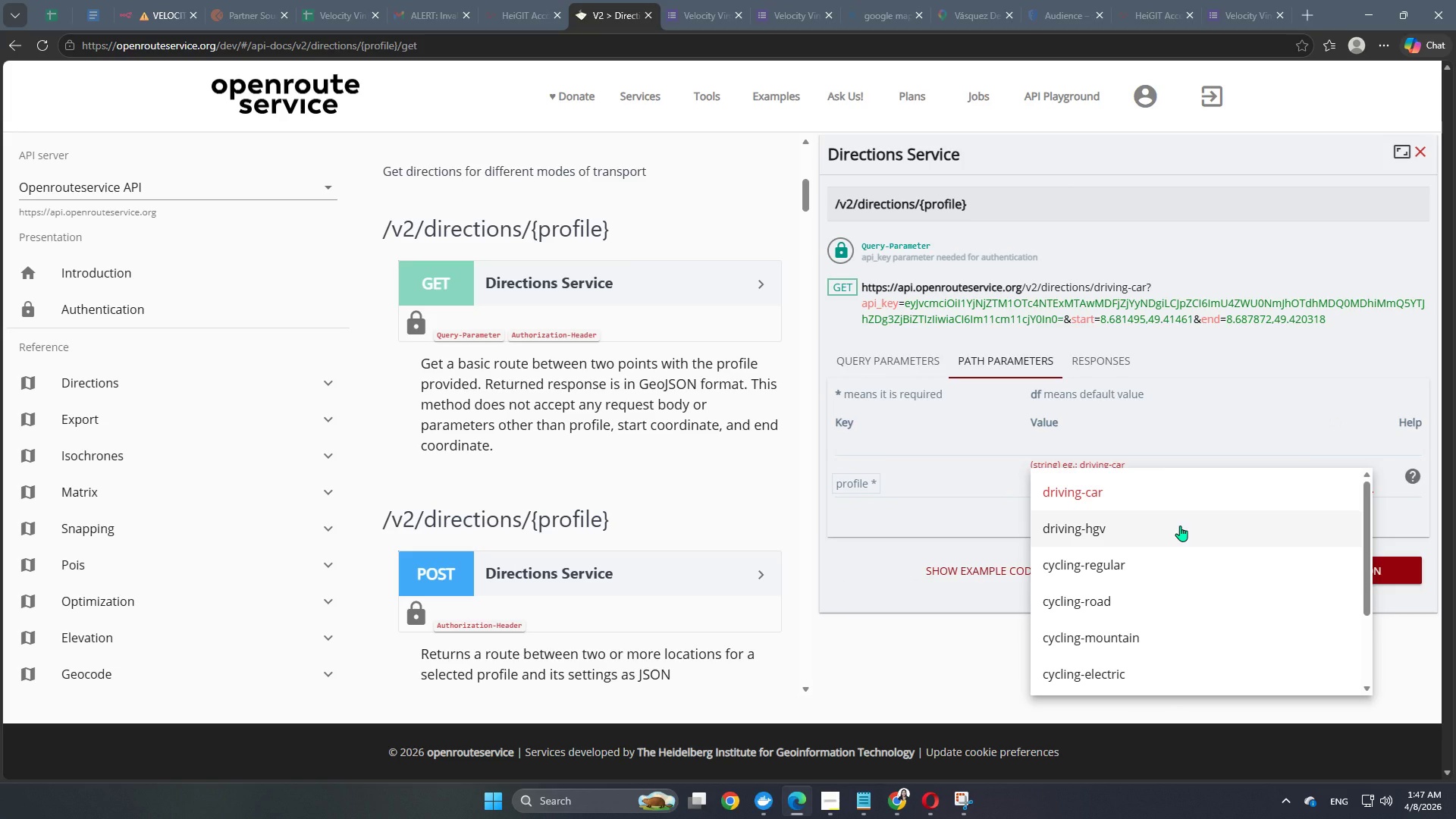 
scroll: coordinate [1180, 526], scroll_direction: down, amount: 3.0
 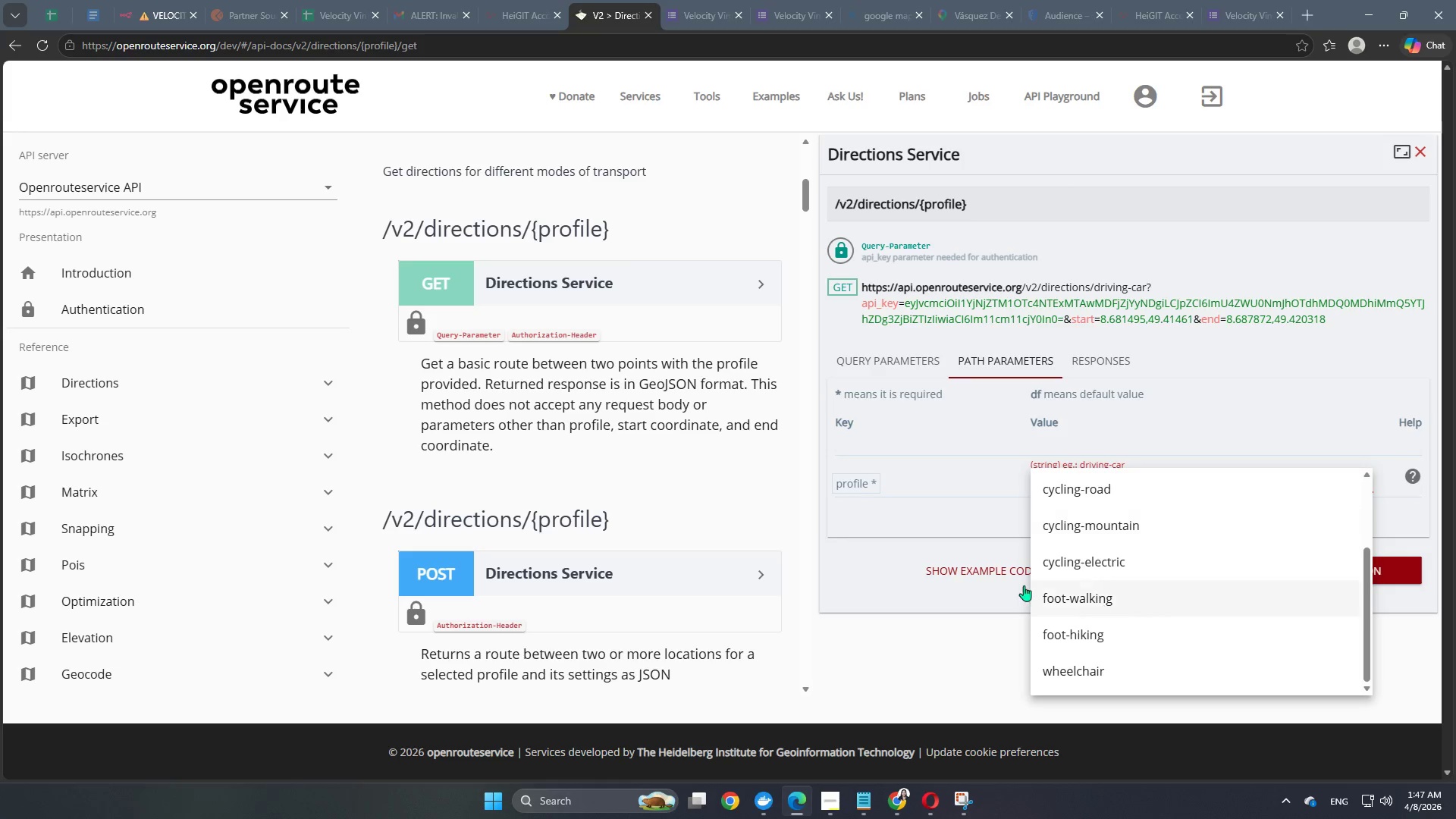 
left_click([954, 482])
 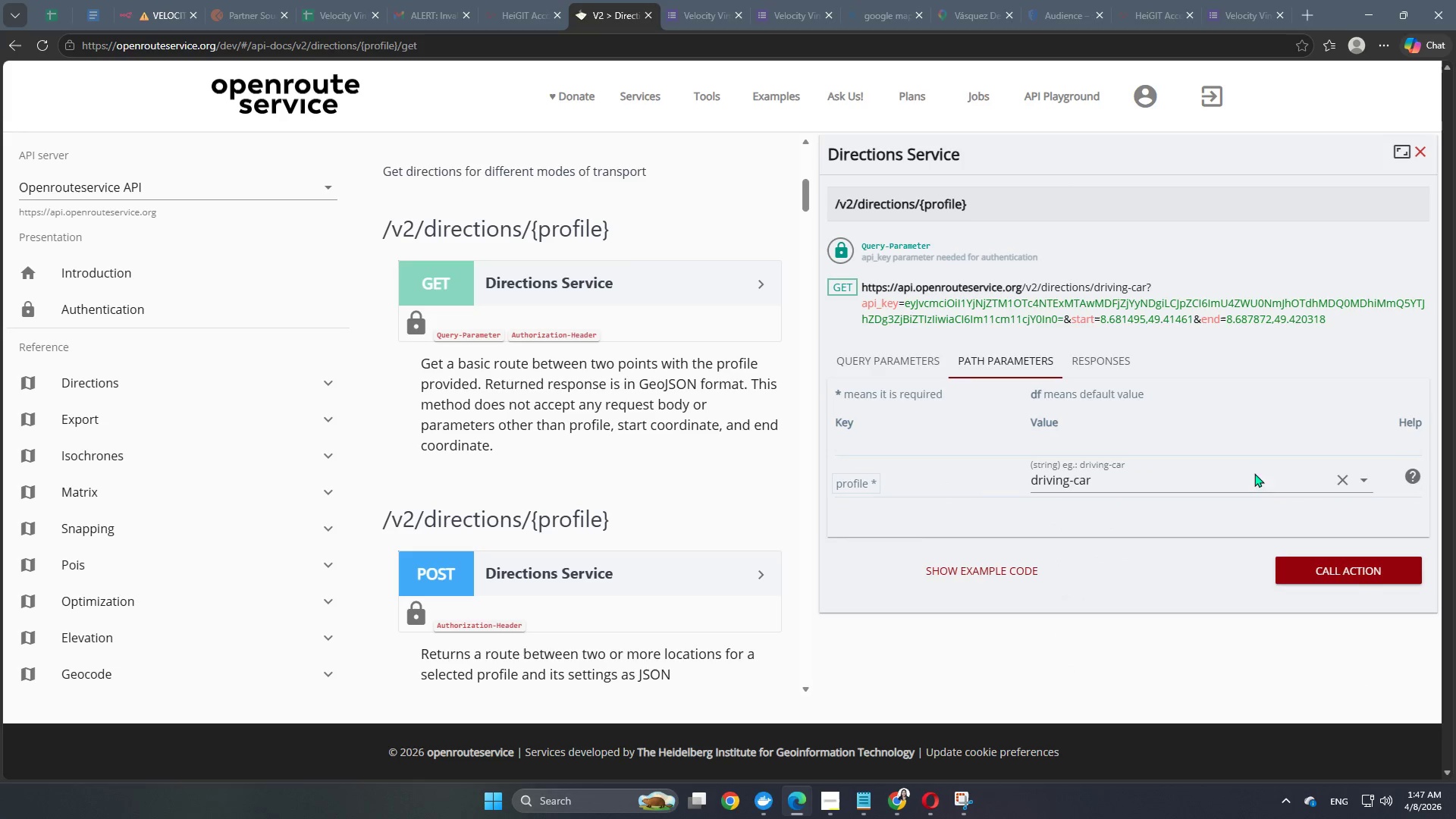 
left_click([1193, 447])
 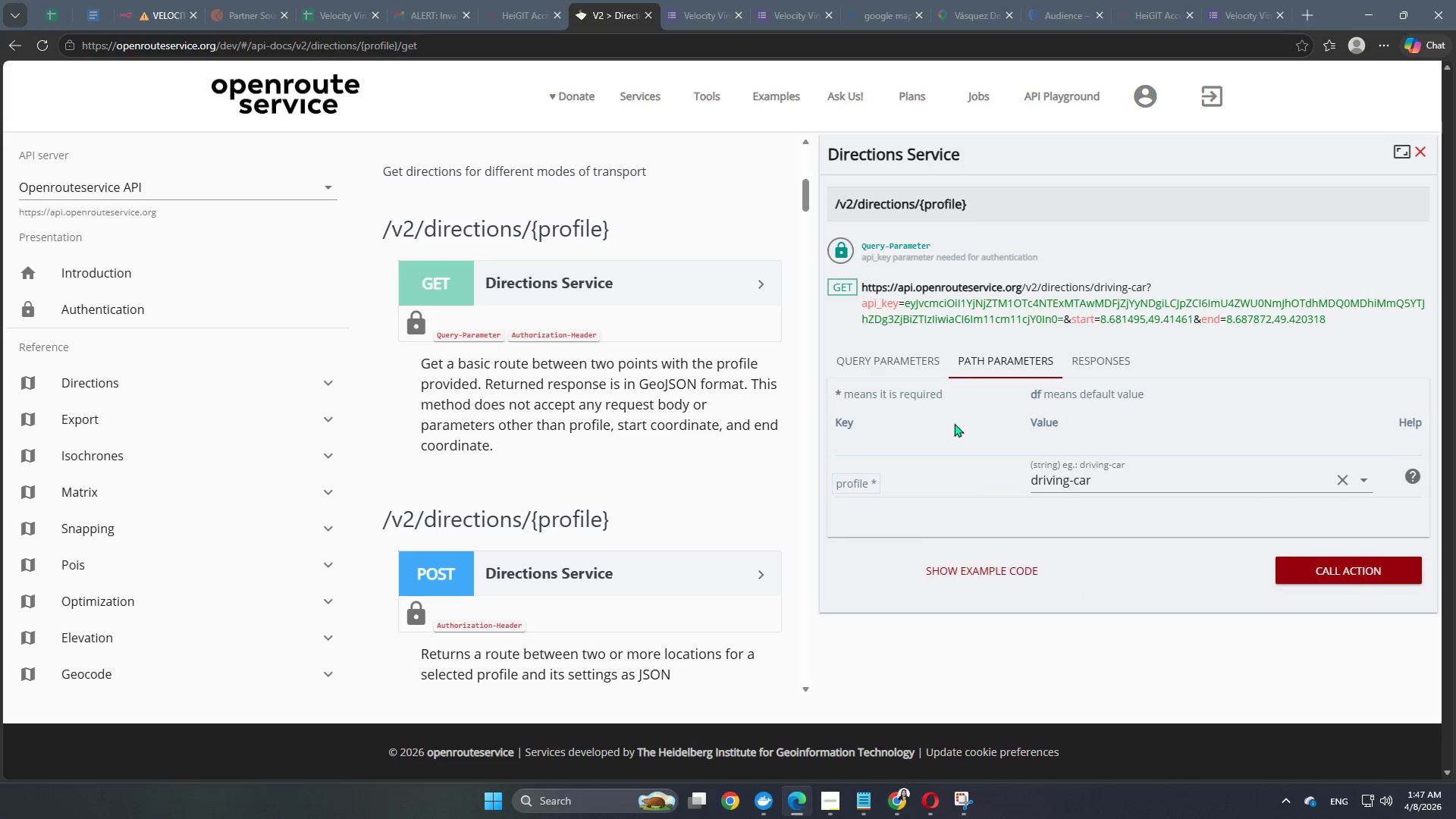 
left_click([1138, 441])
 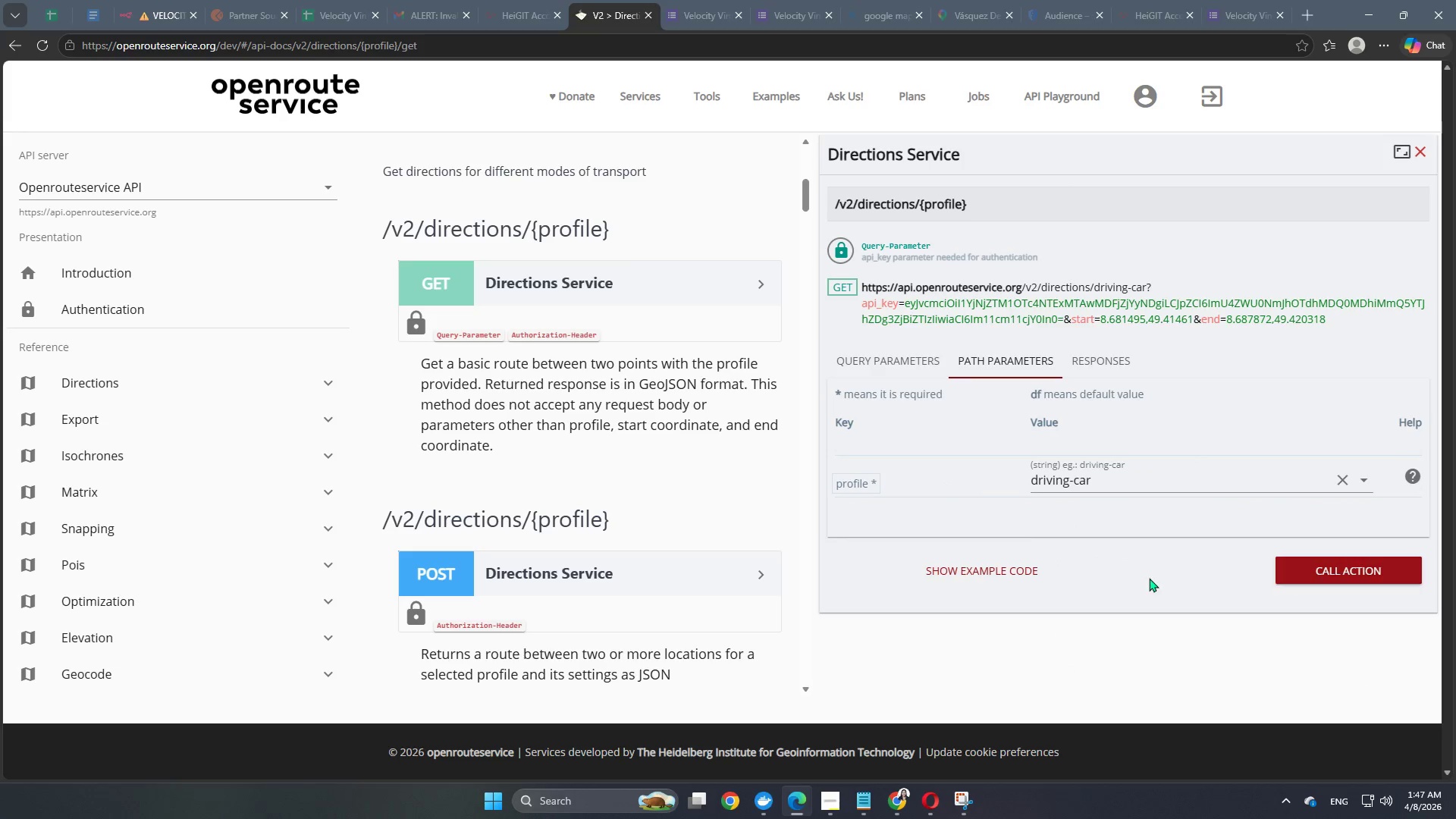 
left_click([1105, 579])
 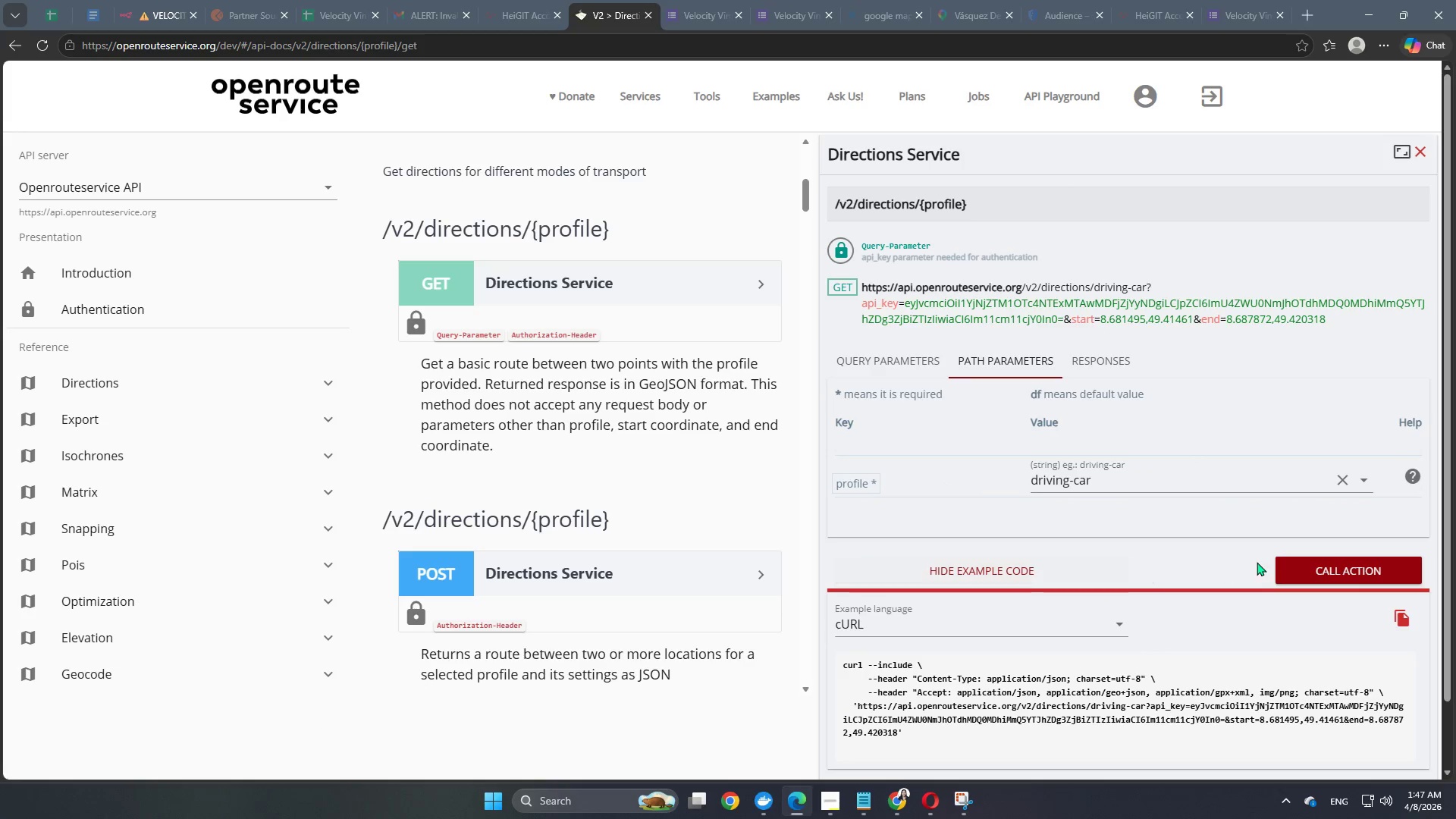 
left_click([1353, 572])
 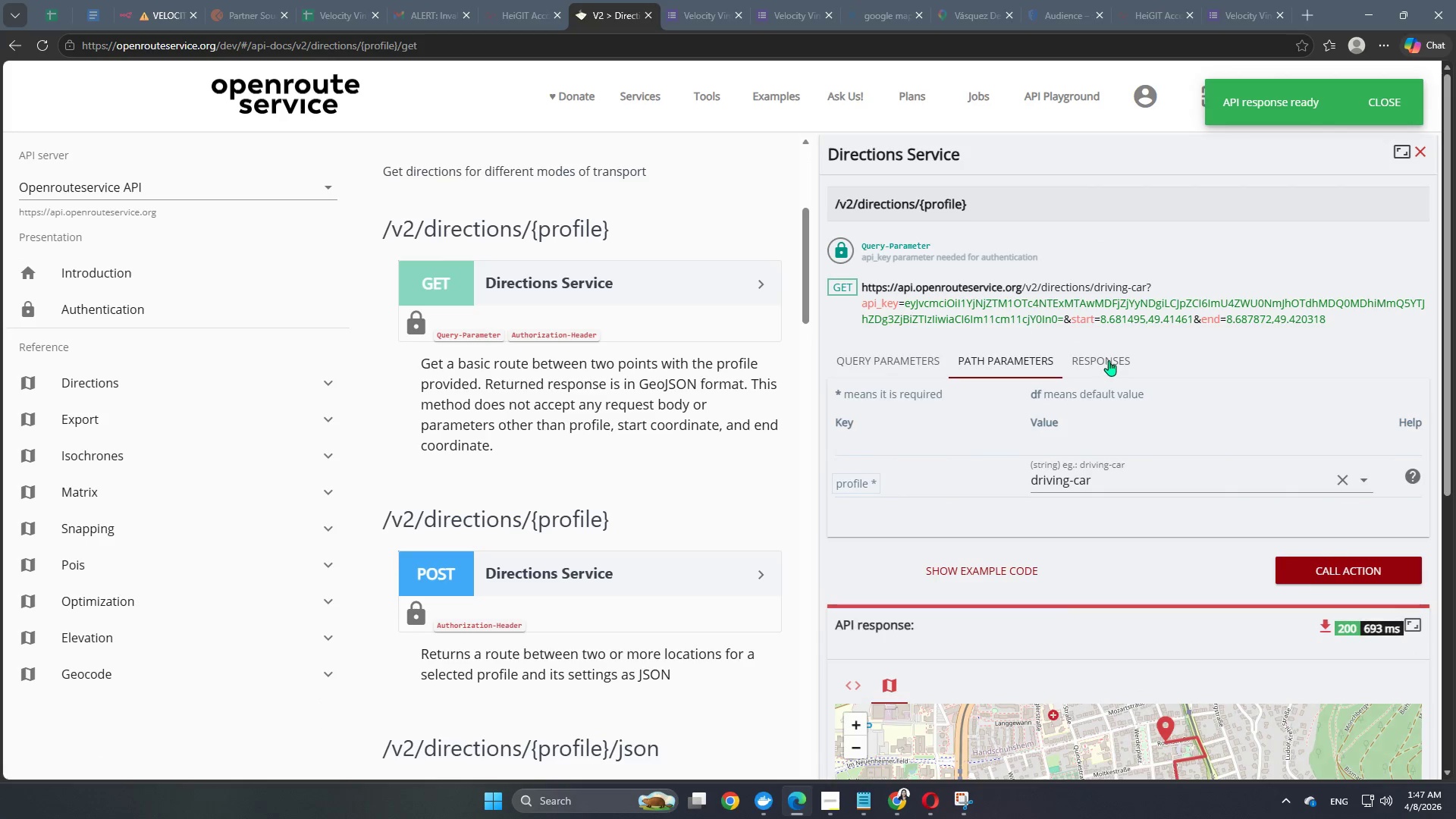 
left_click([1109, 356])
 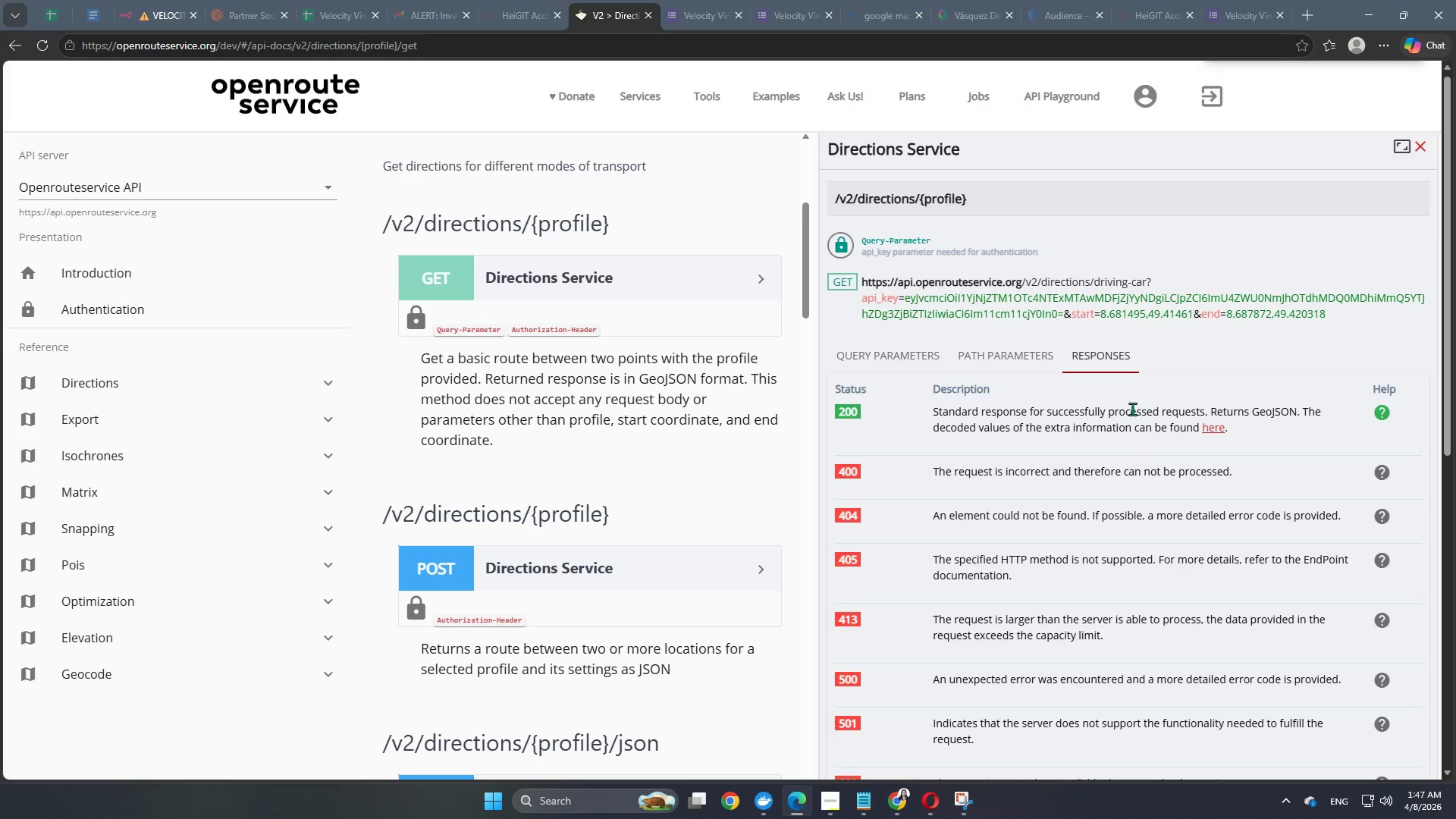 
scroll: coordinate [1138, 483], scroll_direction: down, amount: 3.0
 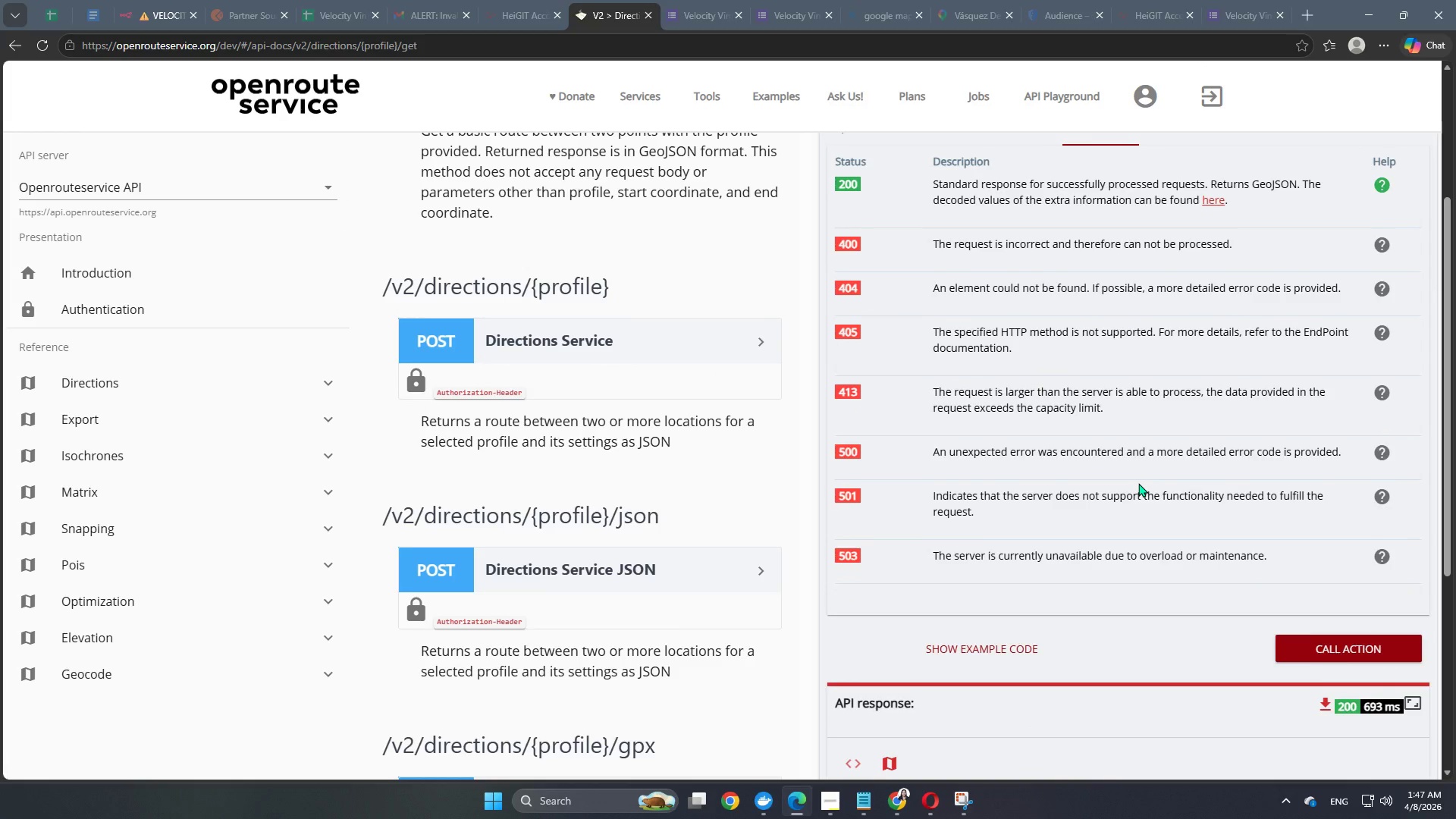 
scroll: coordinate [1138, 483], scroll_direction: up, amount: 3.0
 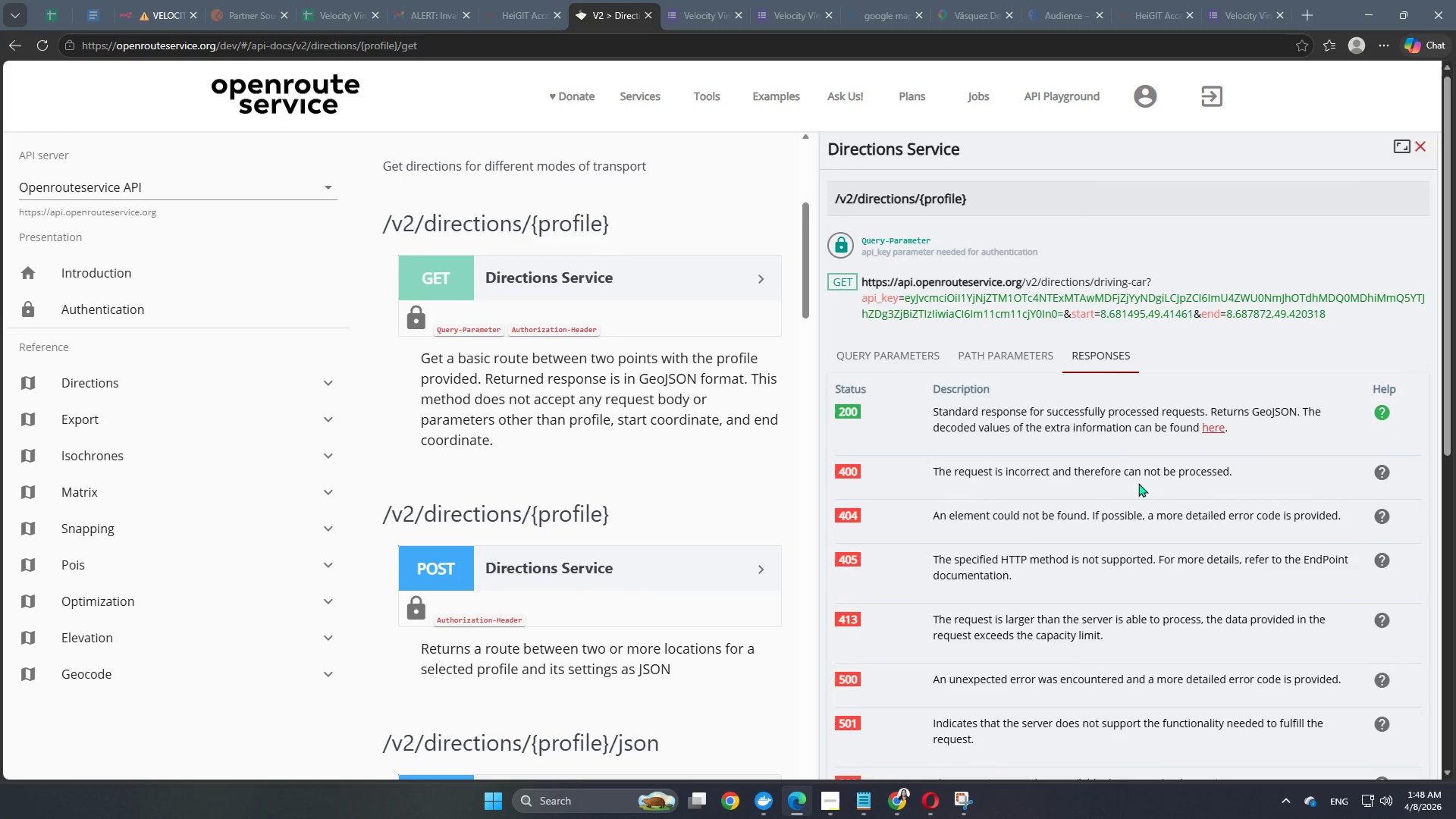 
scroll: coordinate [1138, 483], scroll_direction: down, amount: 1.0
 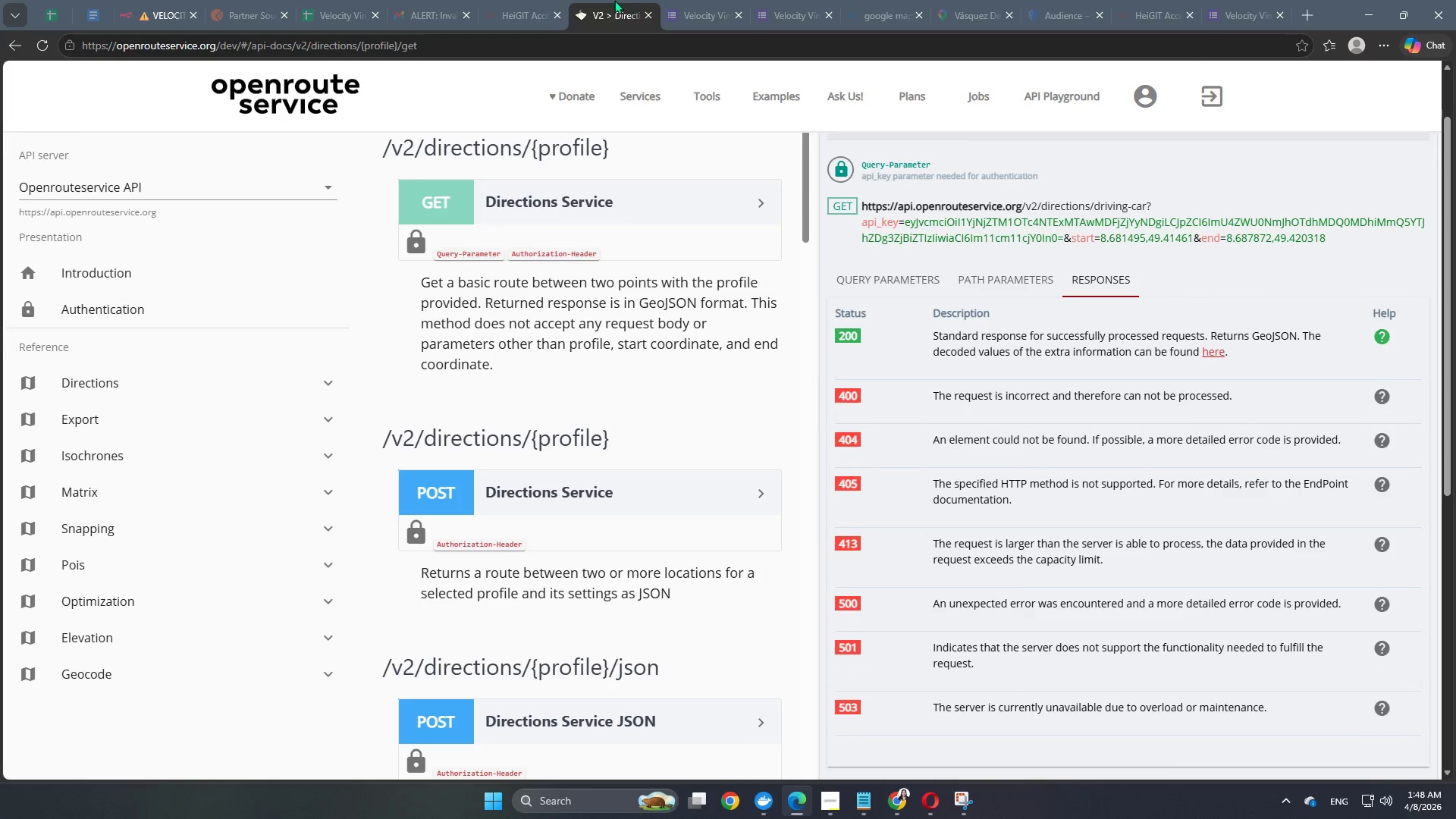 
left_click([157, 7])
 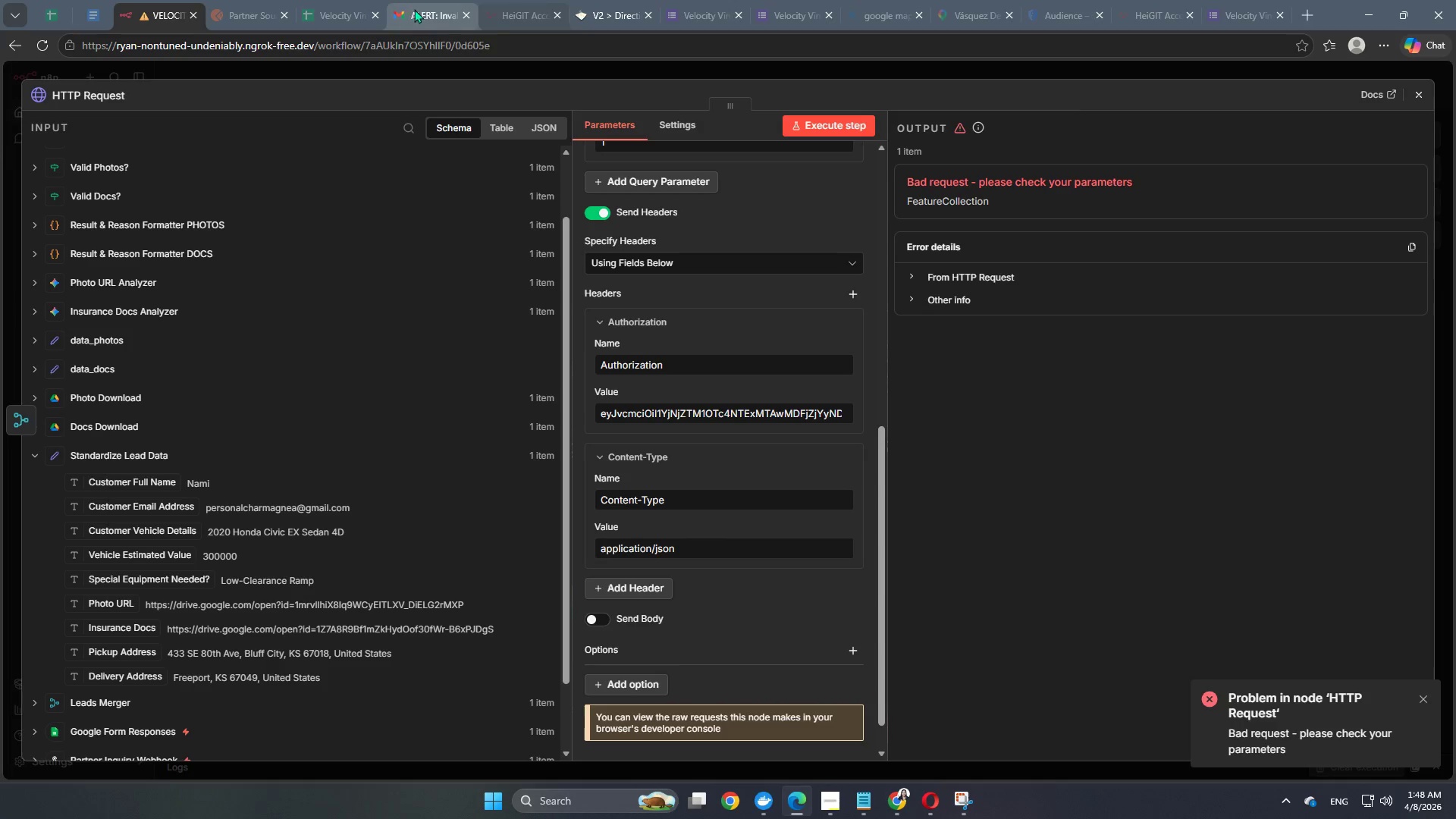 
left_click([595, 20])
 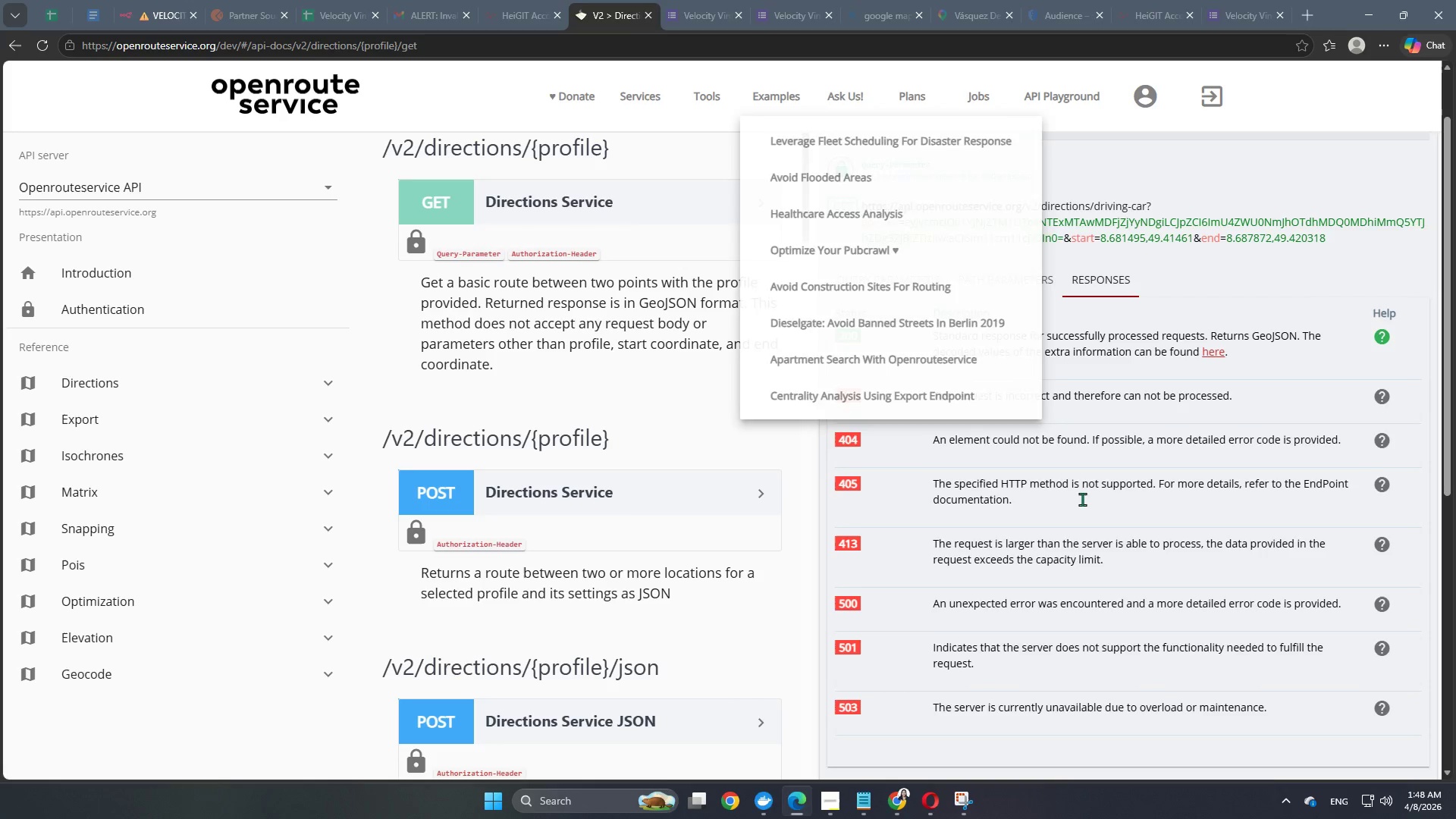 
scroll: coordinate [1090, 513], scroll_direction: down, amount: 7.0
 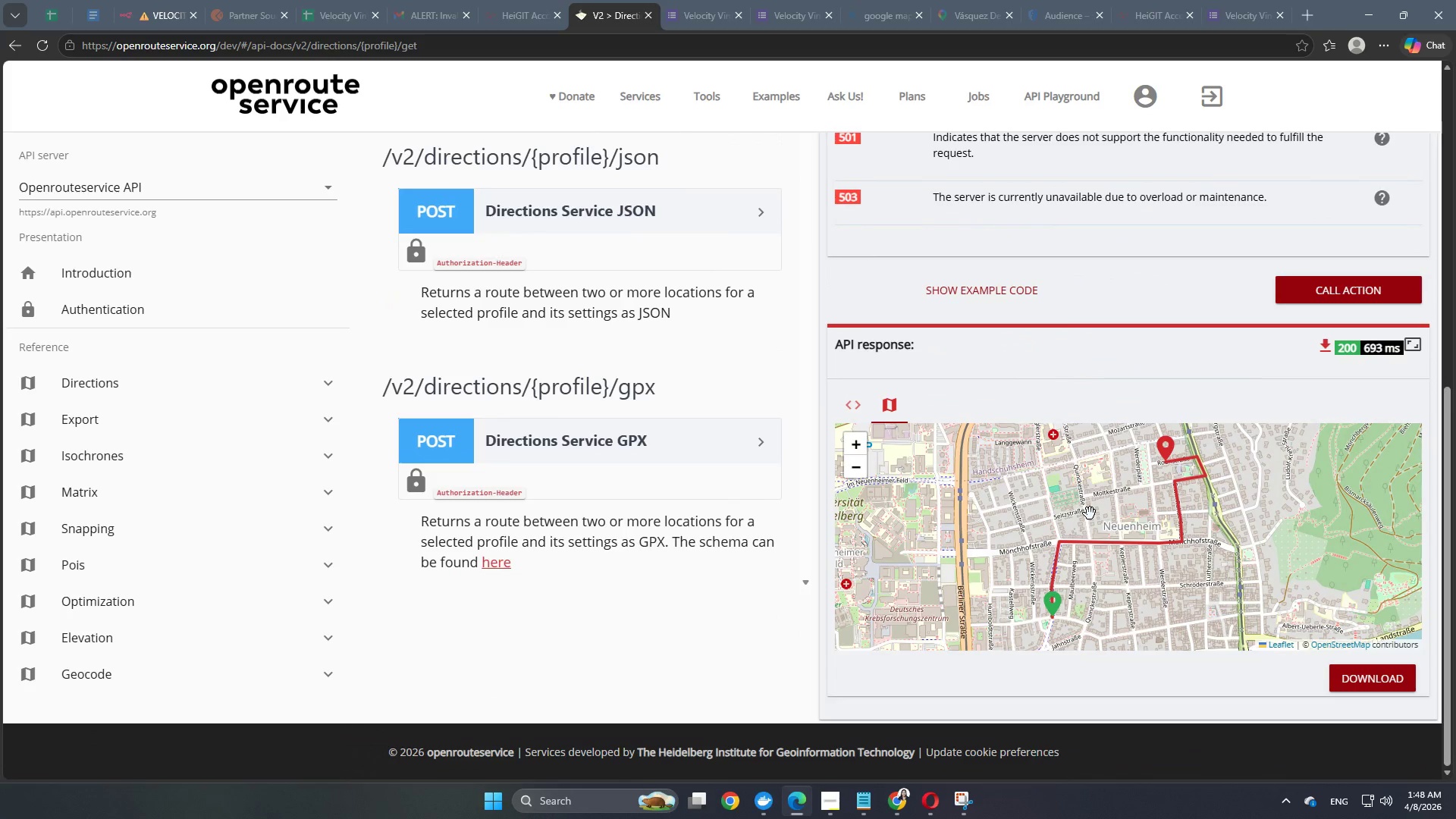 
scroll: coordinate [1090, 513], scroll_direction: up, amount: 6.0
 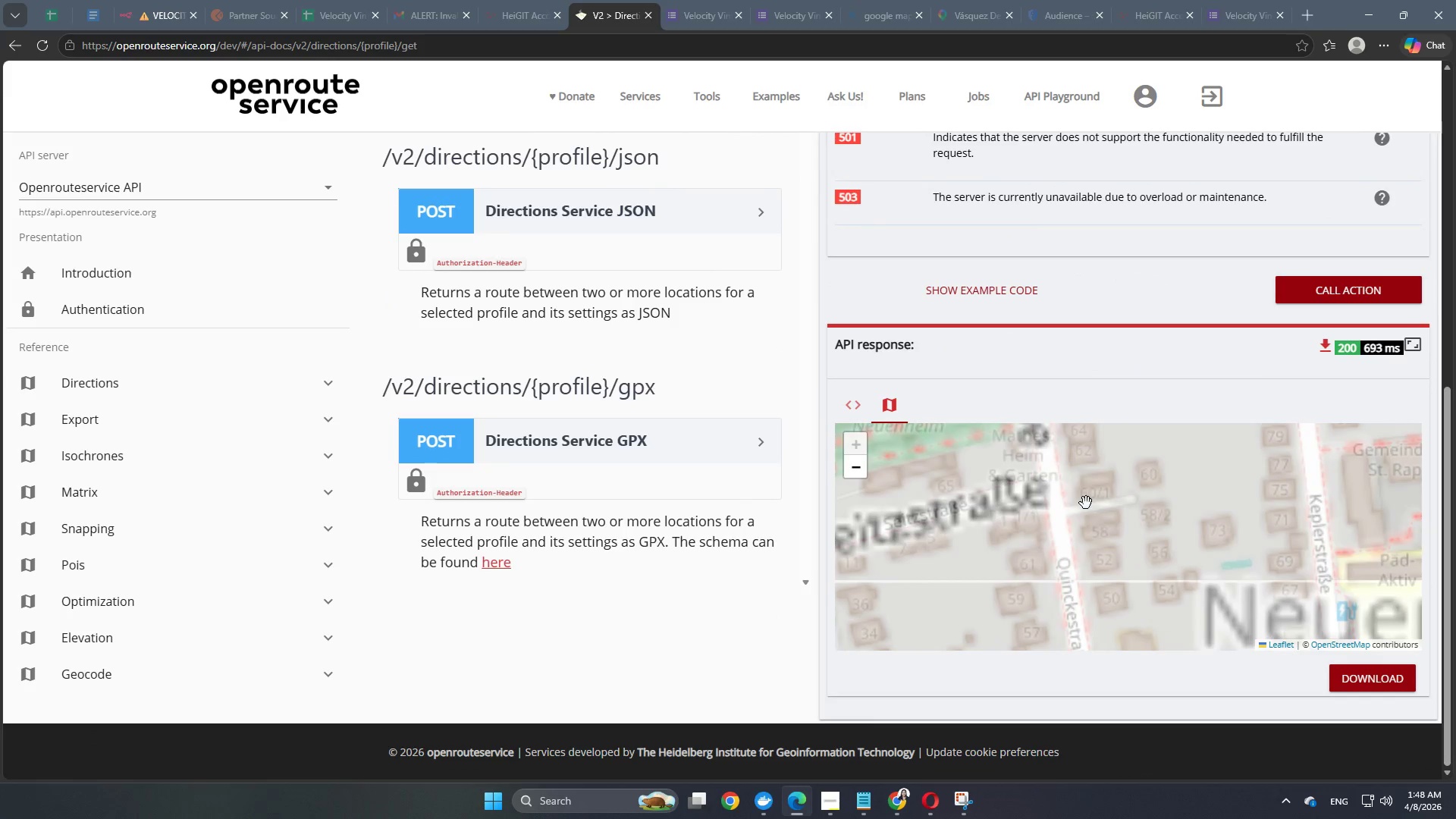 
scroll: coordinate [1086, 503], scroll_direction: down, amount: 4.0
 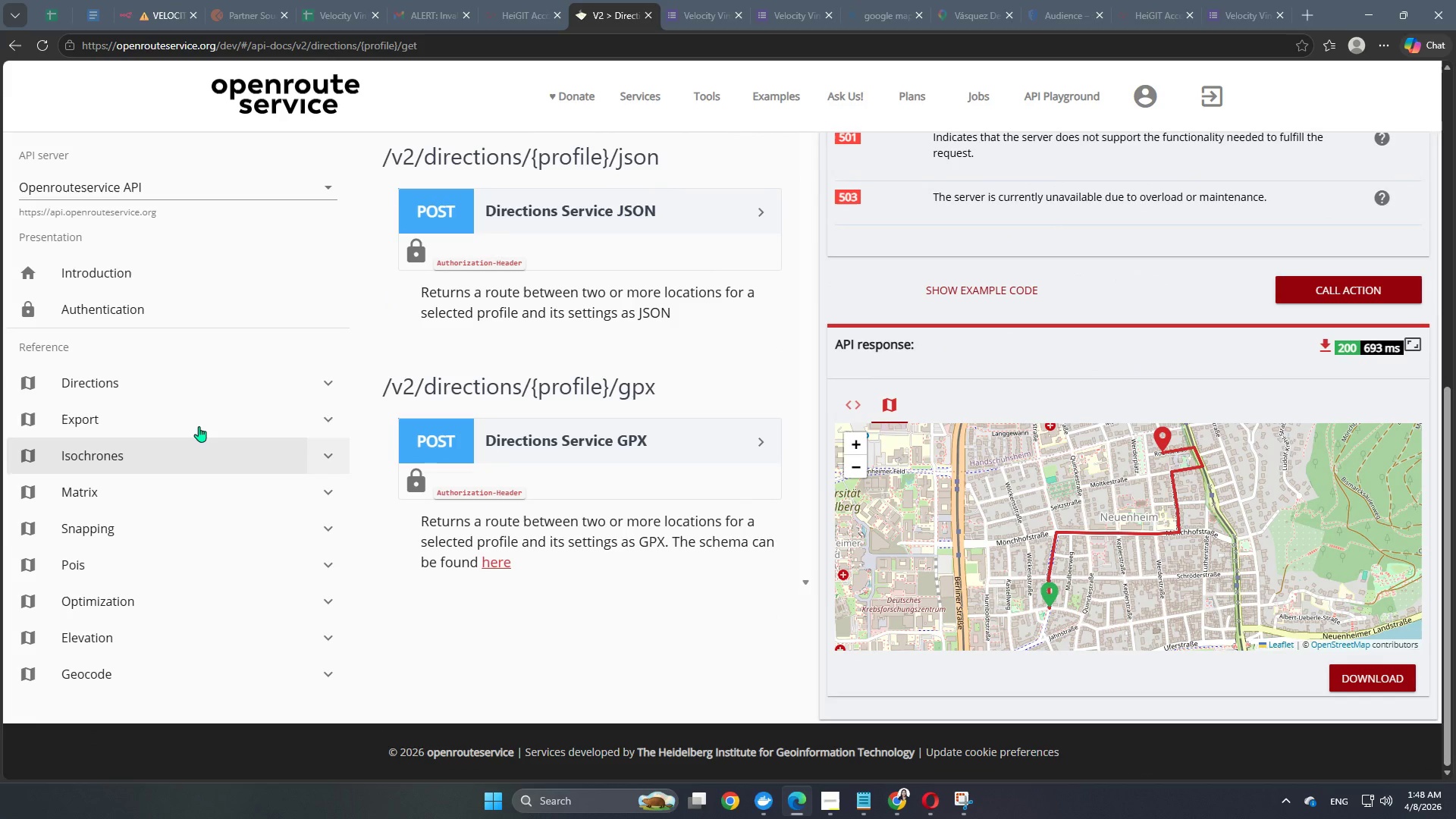 
left_click([192, 404])
 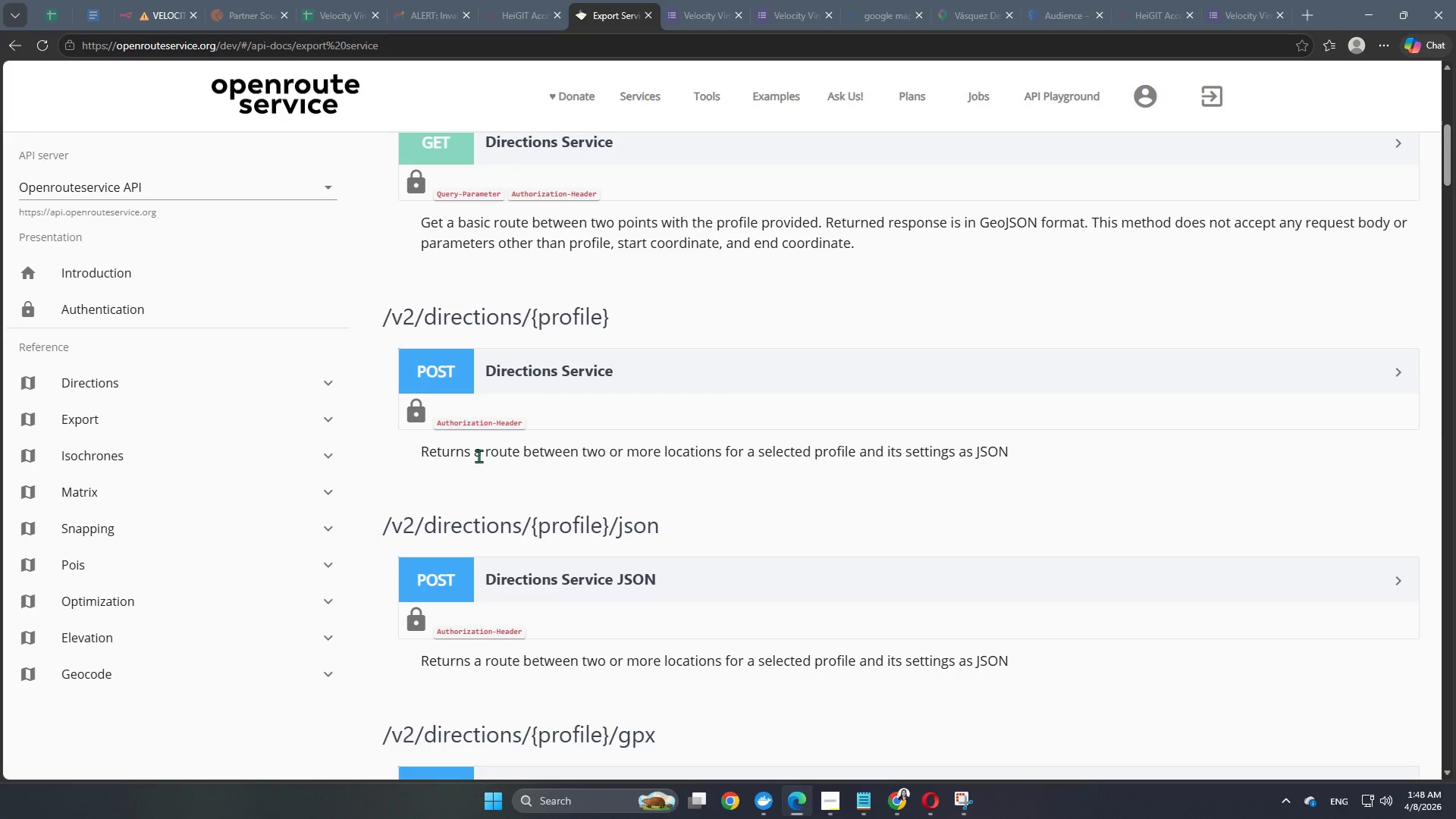 
wait(10.28)
 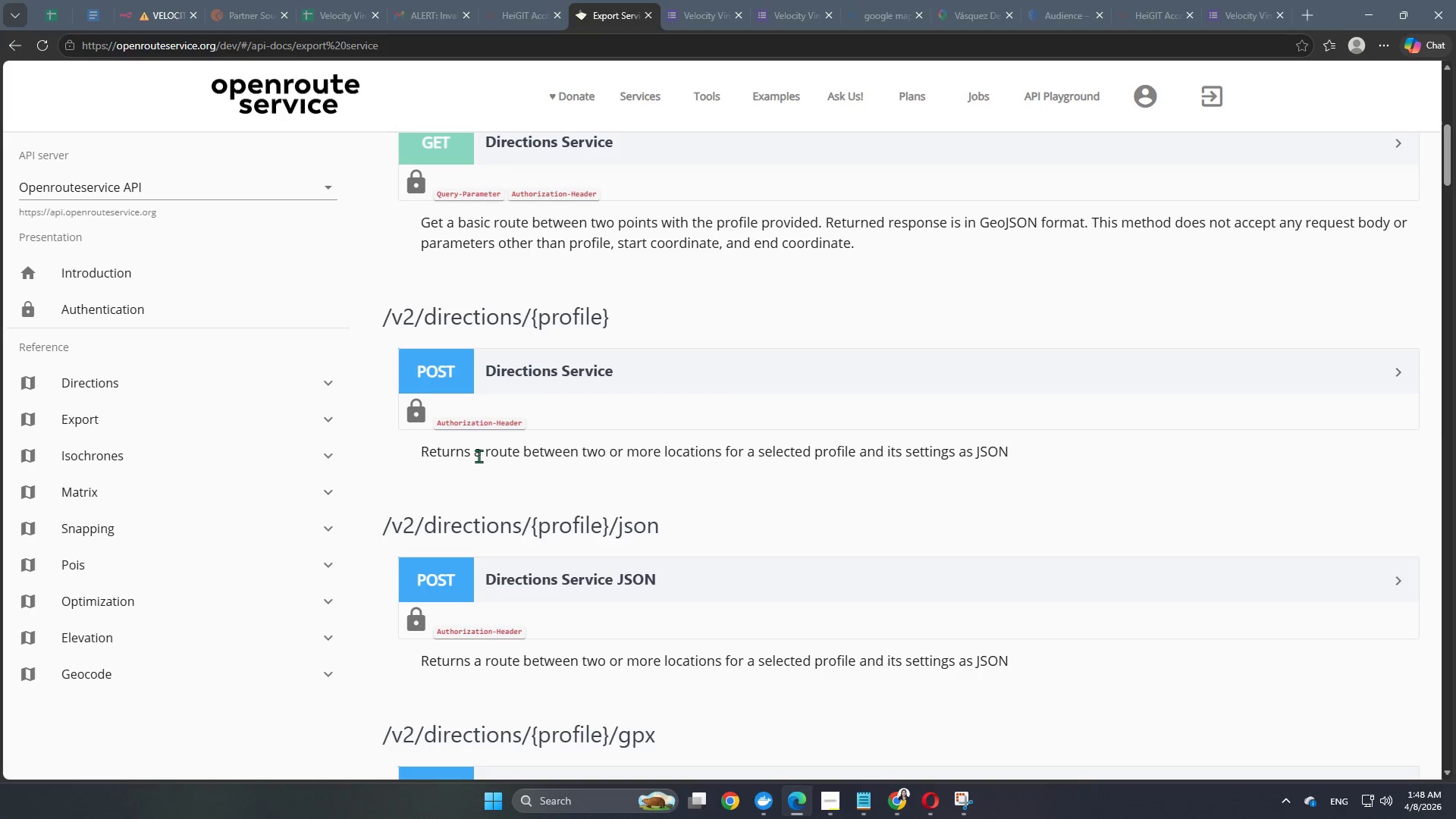 
scroll: coordinate [469, 502], scroll_direction: up, amount: 13.0
 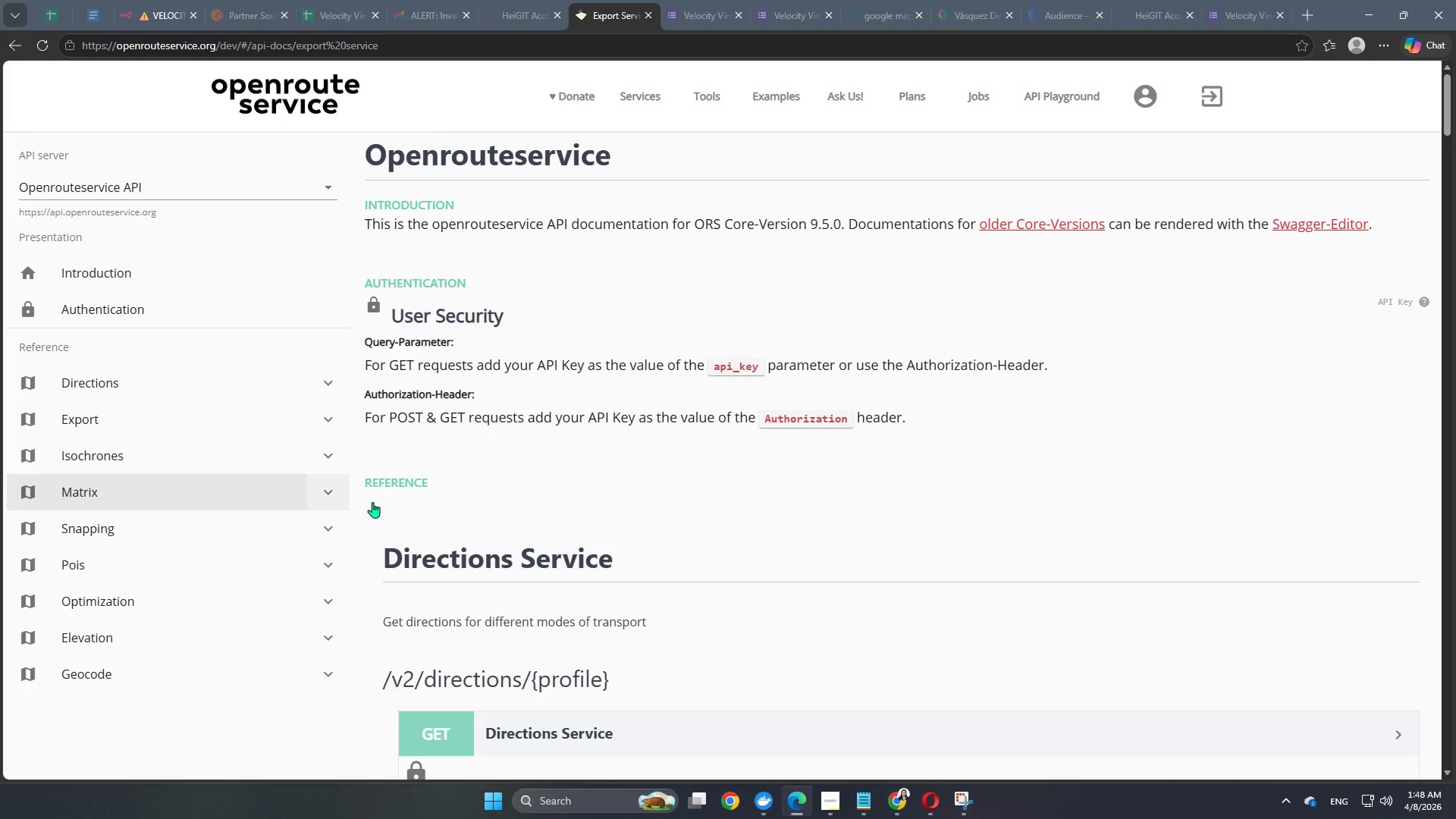 
scroll: coordinate [516, 529], scroll_direction: down, amount: 1.0
 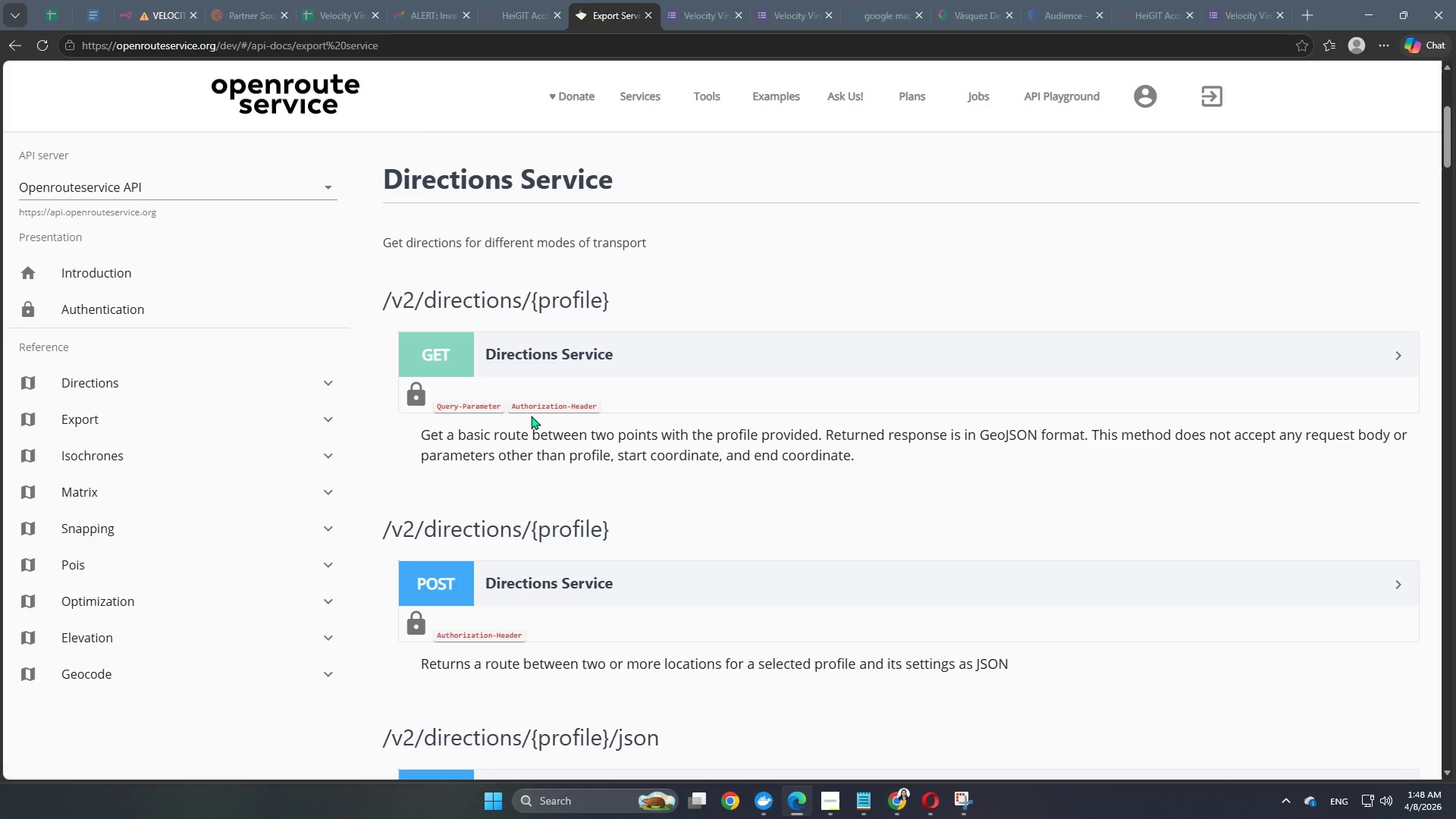 
left_click([538, 406])
 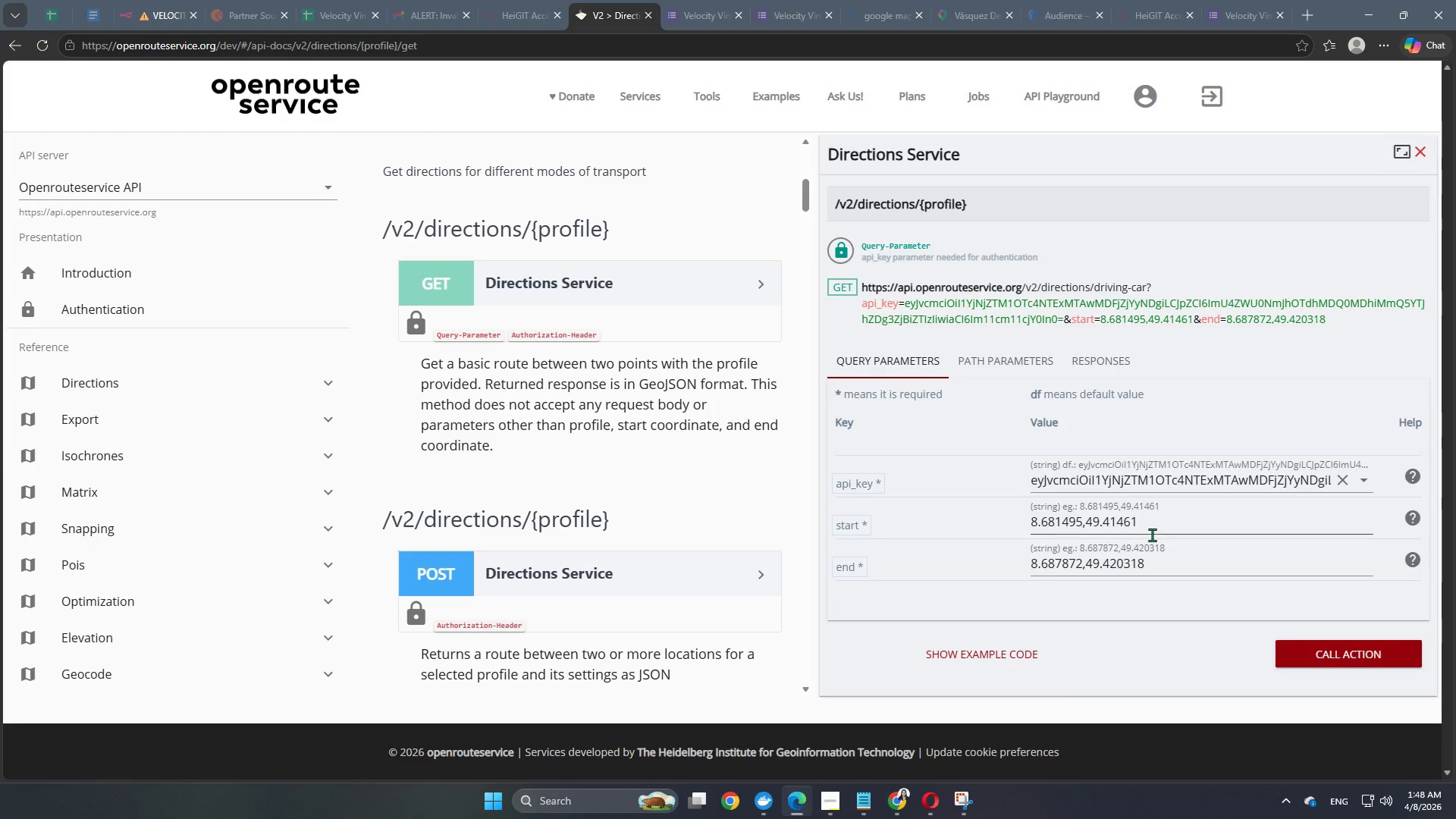 
left_click([1053, 475])
 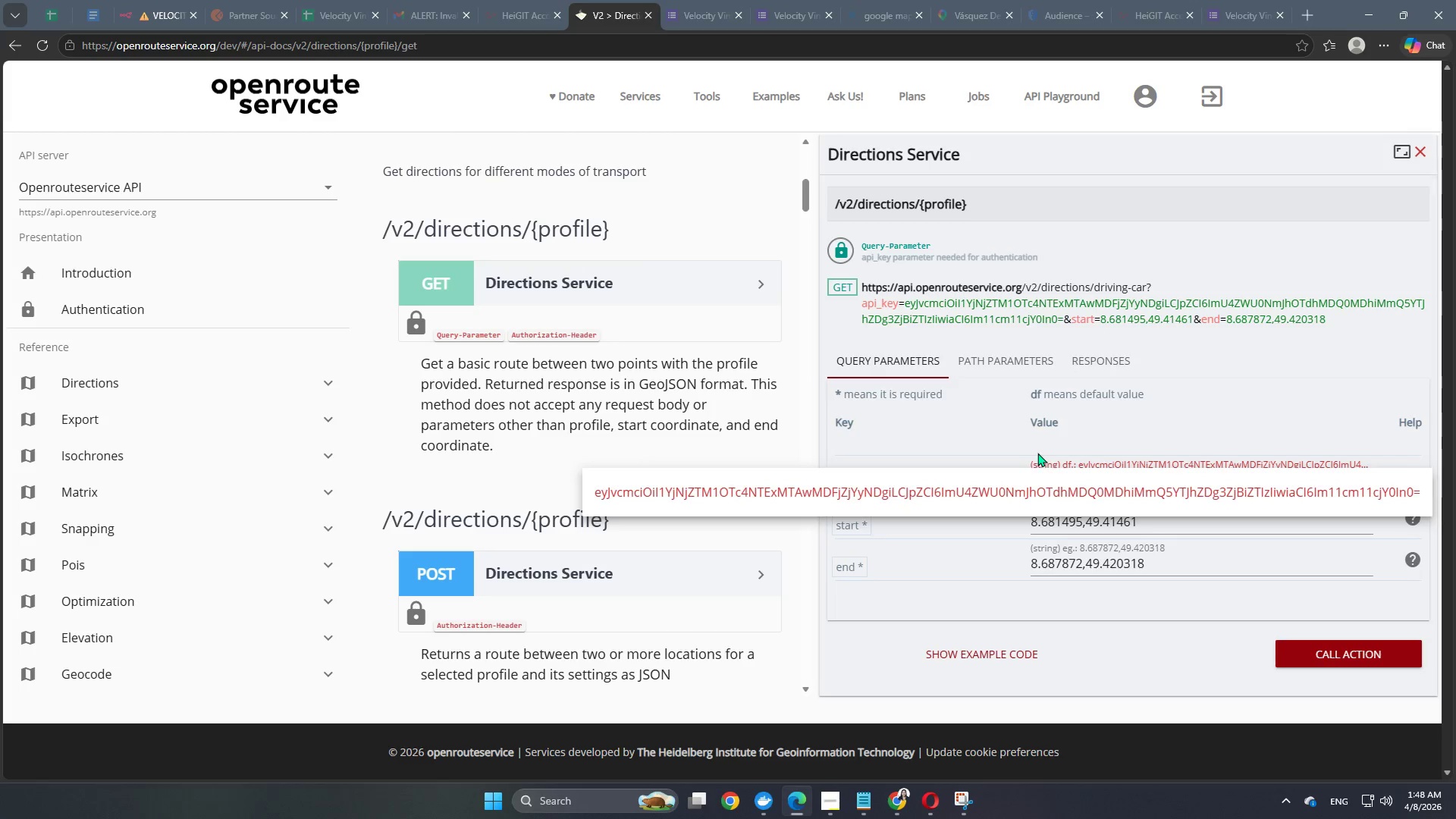 
left_click([1122, 447])
 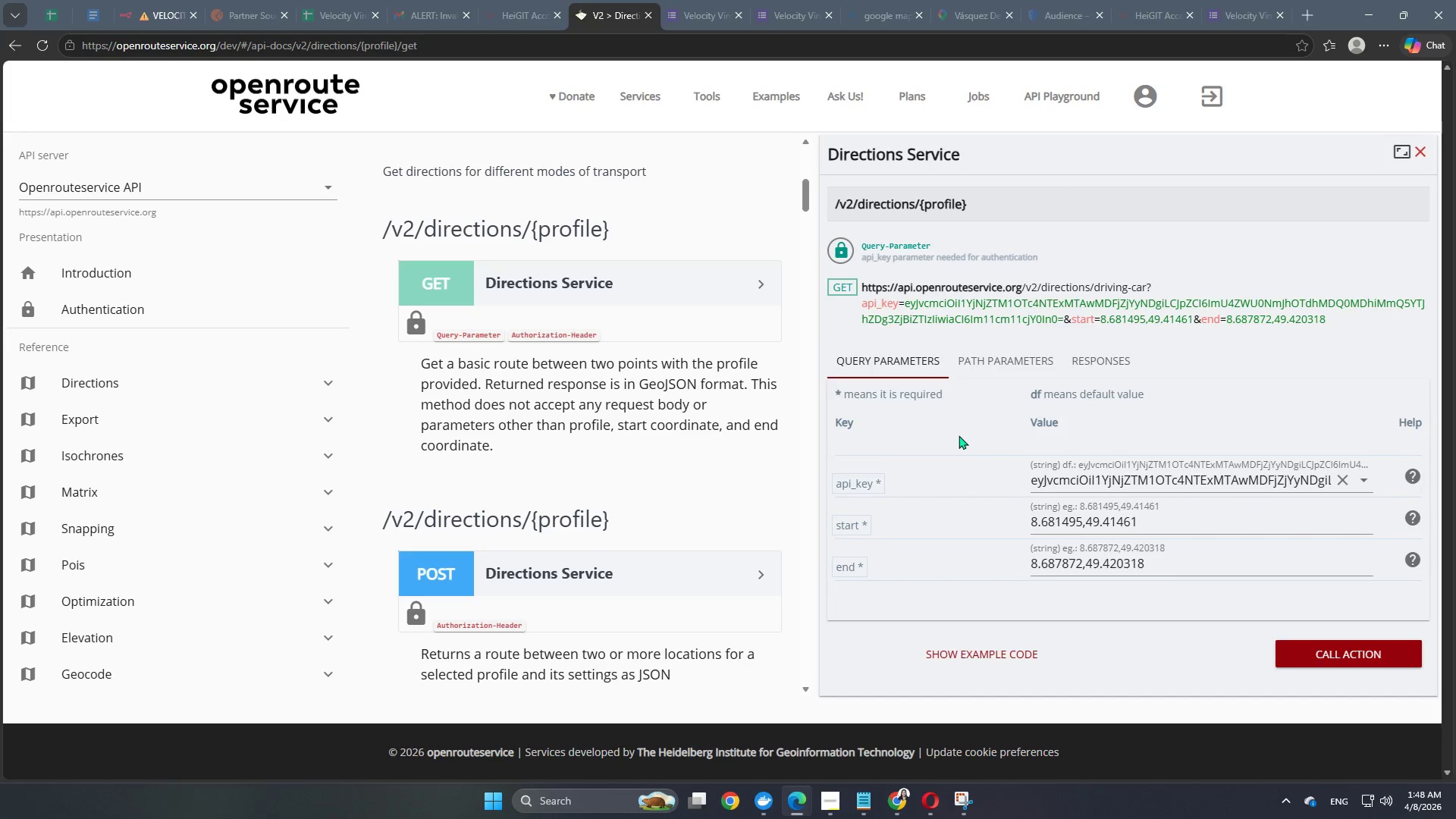 
scroll: coordinate [960, 505], scroll_direction: up, amount: 1.0
 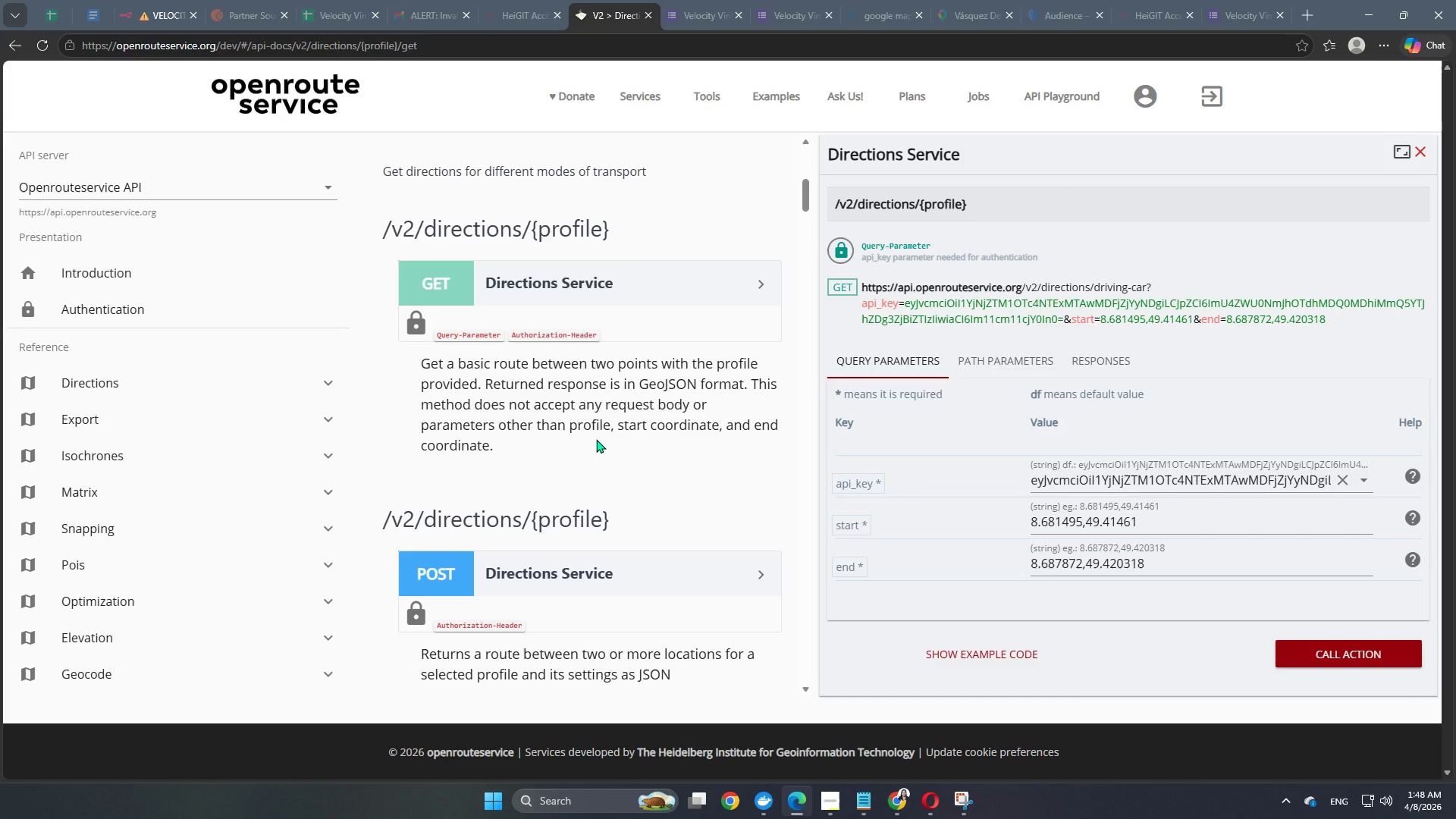 
wait(17.42)
 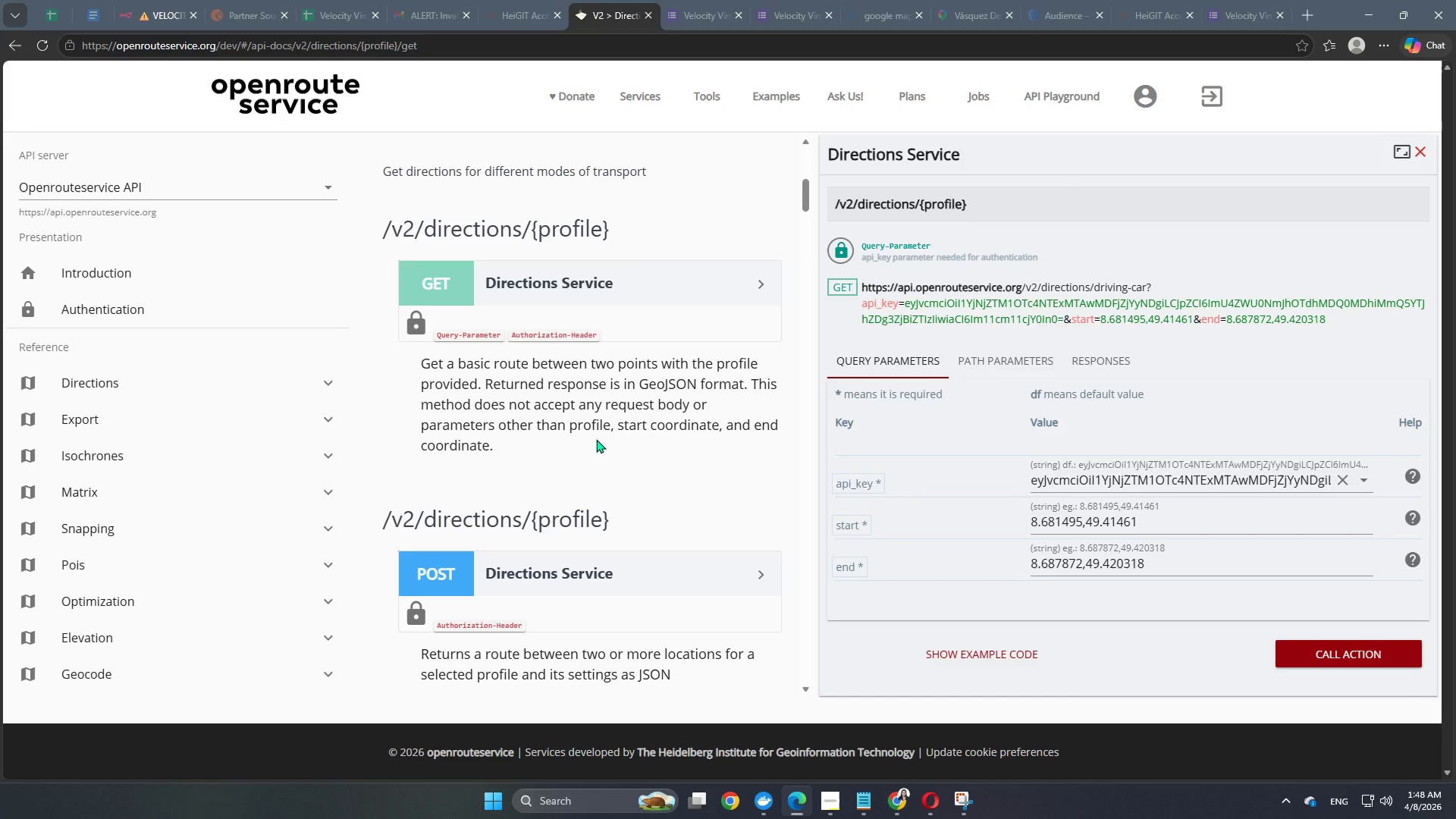 
scroll: coordinate [602, 527], scroll_direction: down, amount: 8.0
 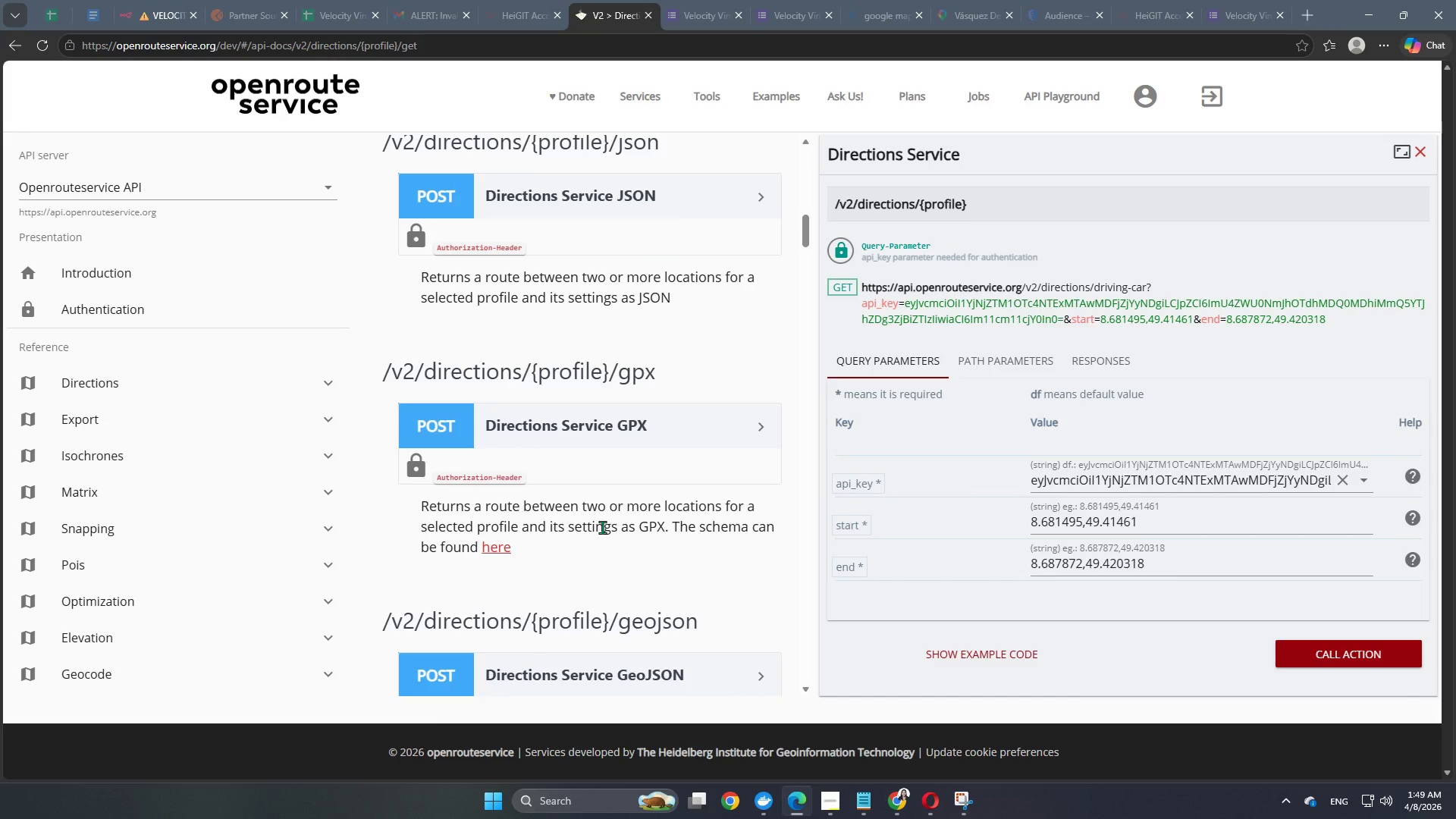 
scroll: coordinate [602, 527], scroll_direction: up, amount: 10.0
 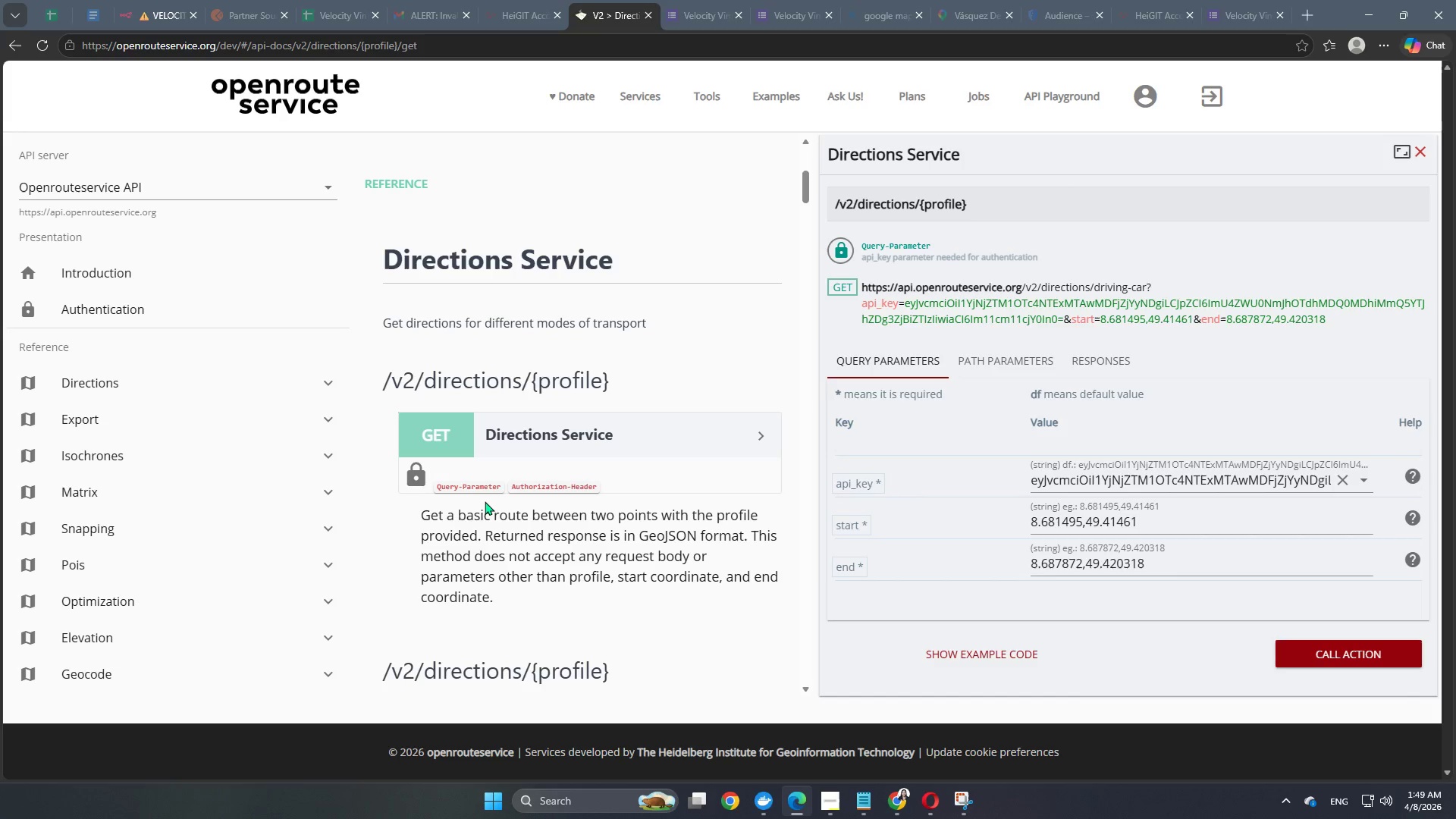 
left_click([473, 485])
 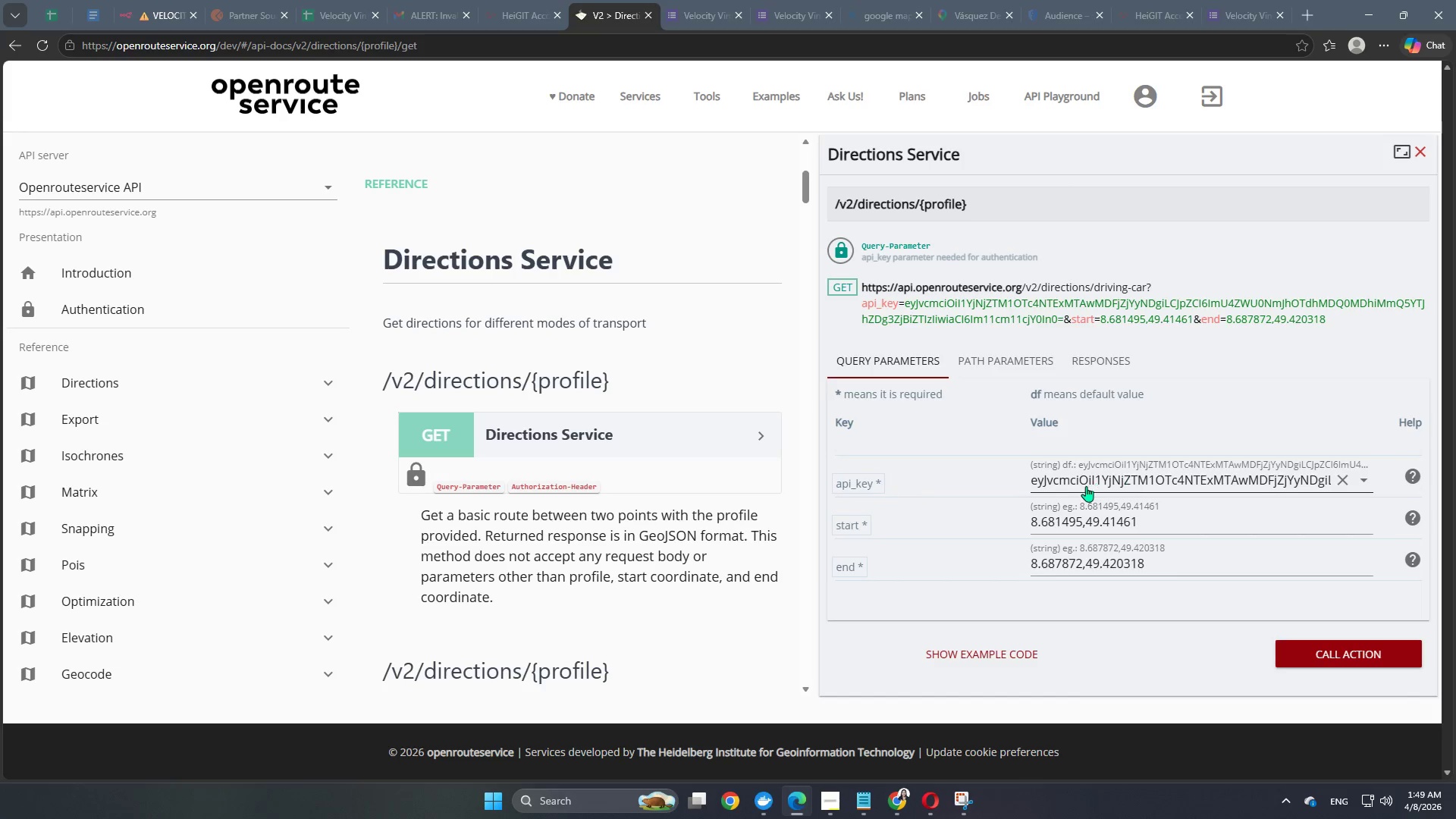 
scroll: coordinate [1084, 486], scroll_direction: down, amount: 2.0
 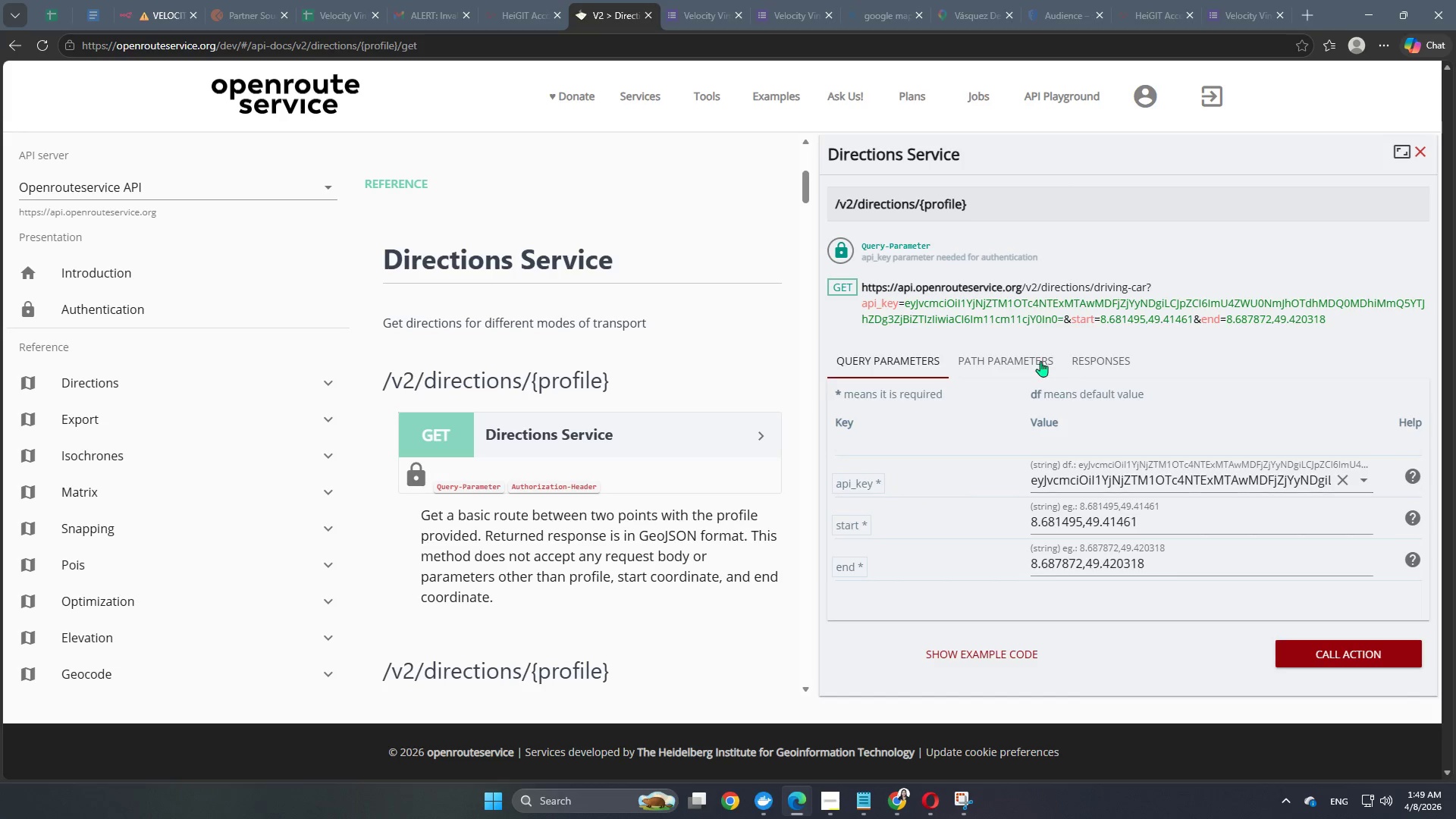 
left_click([1028, 356])
 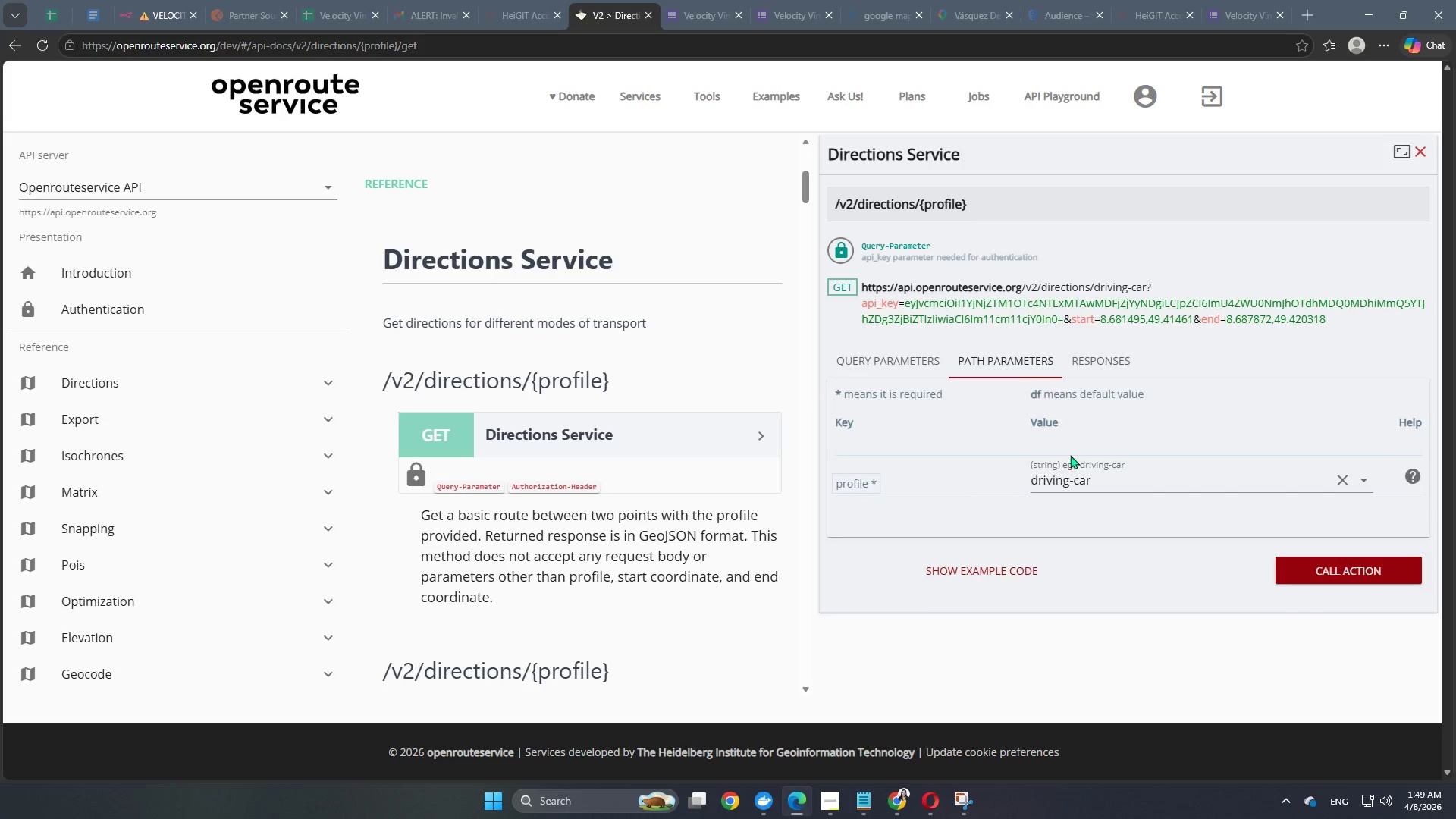 
left_click([1080, 483])
 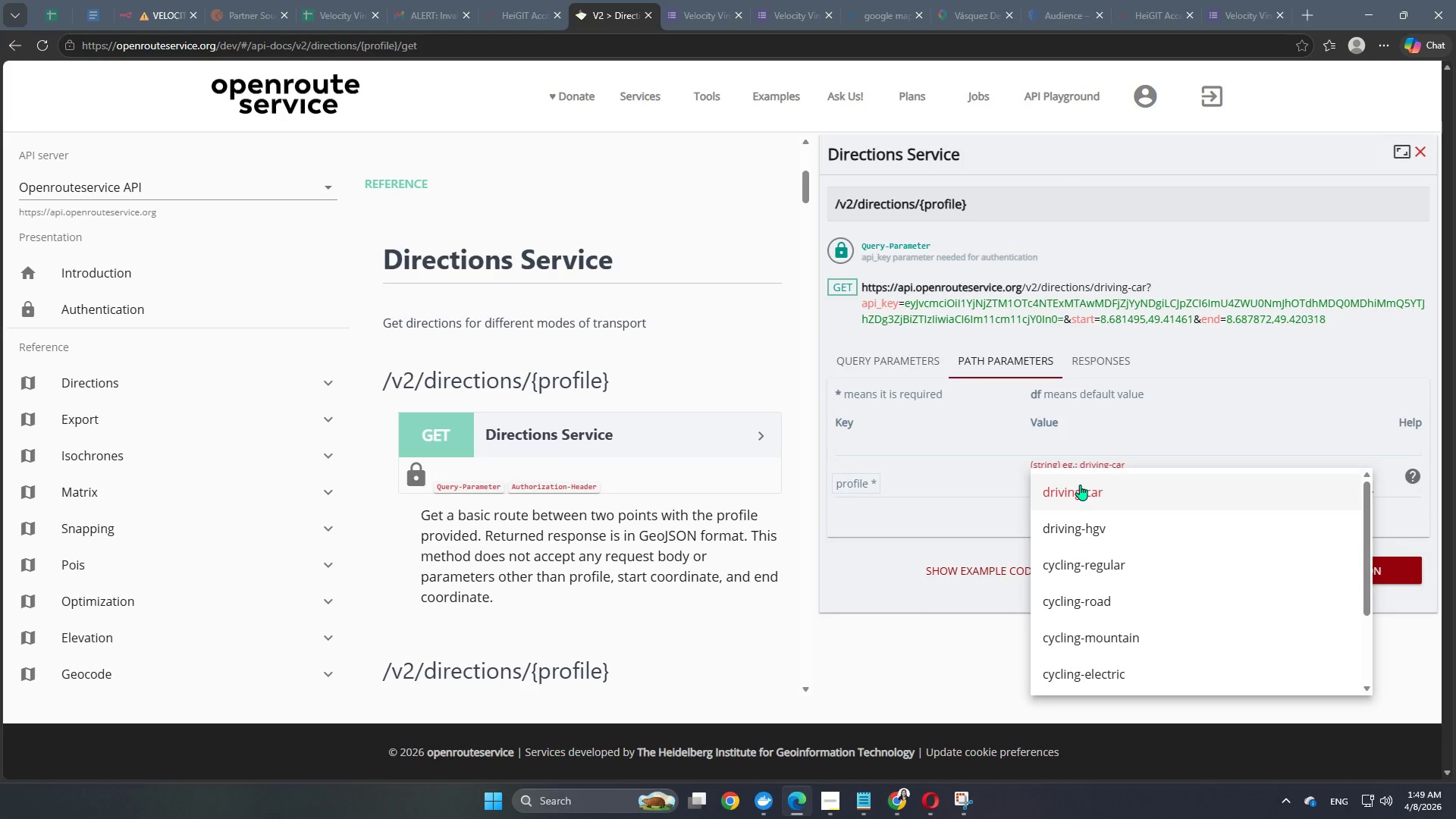 
scroll: coordinate [1140, 598], scroll_direction: down, amount: 5.0
 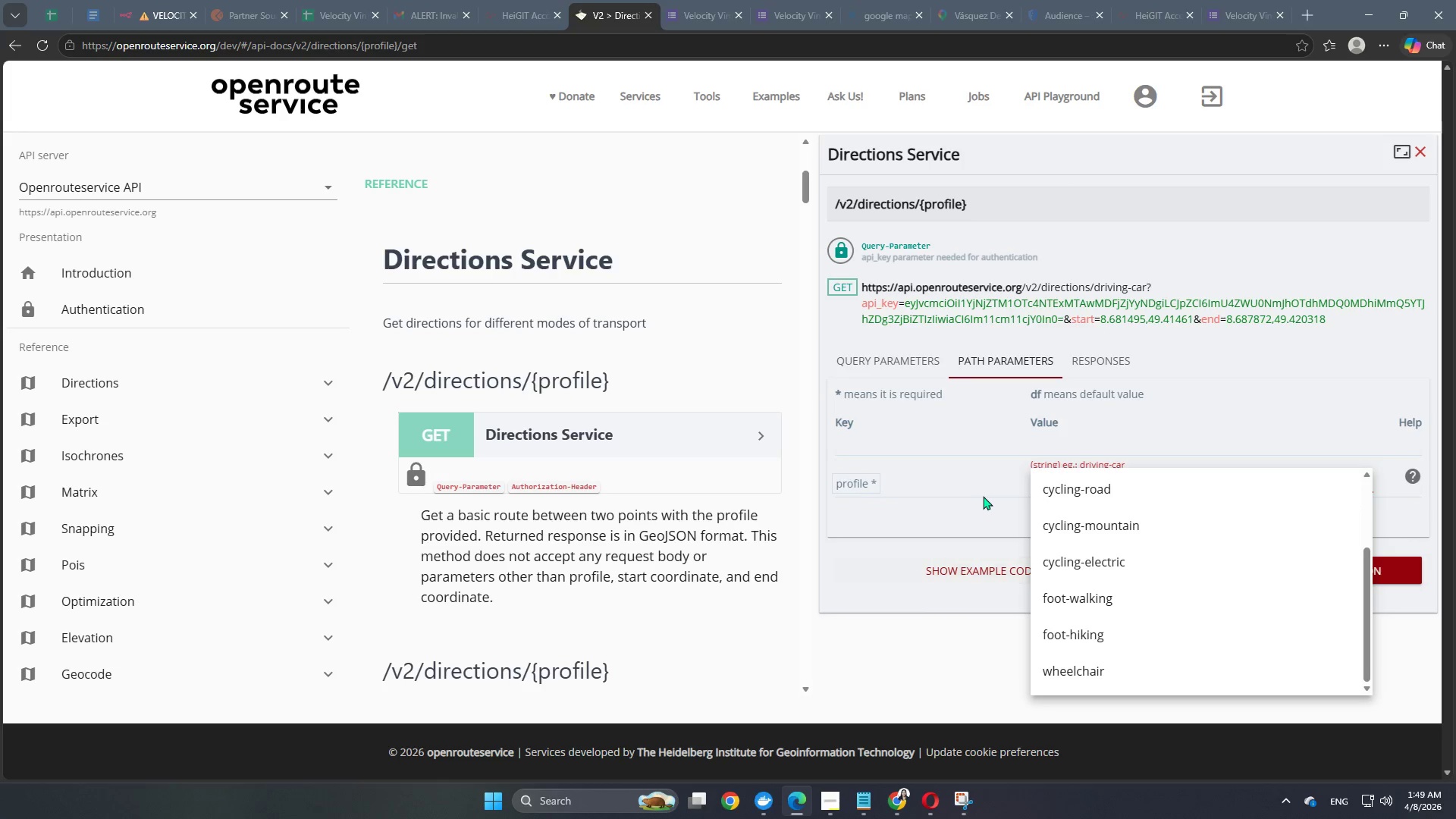 
left_click([980, 478])
 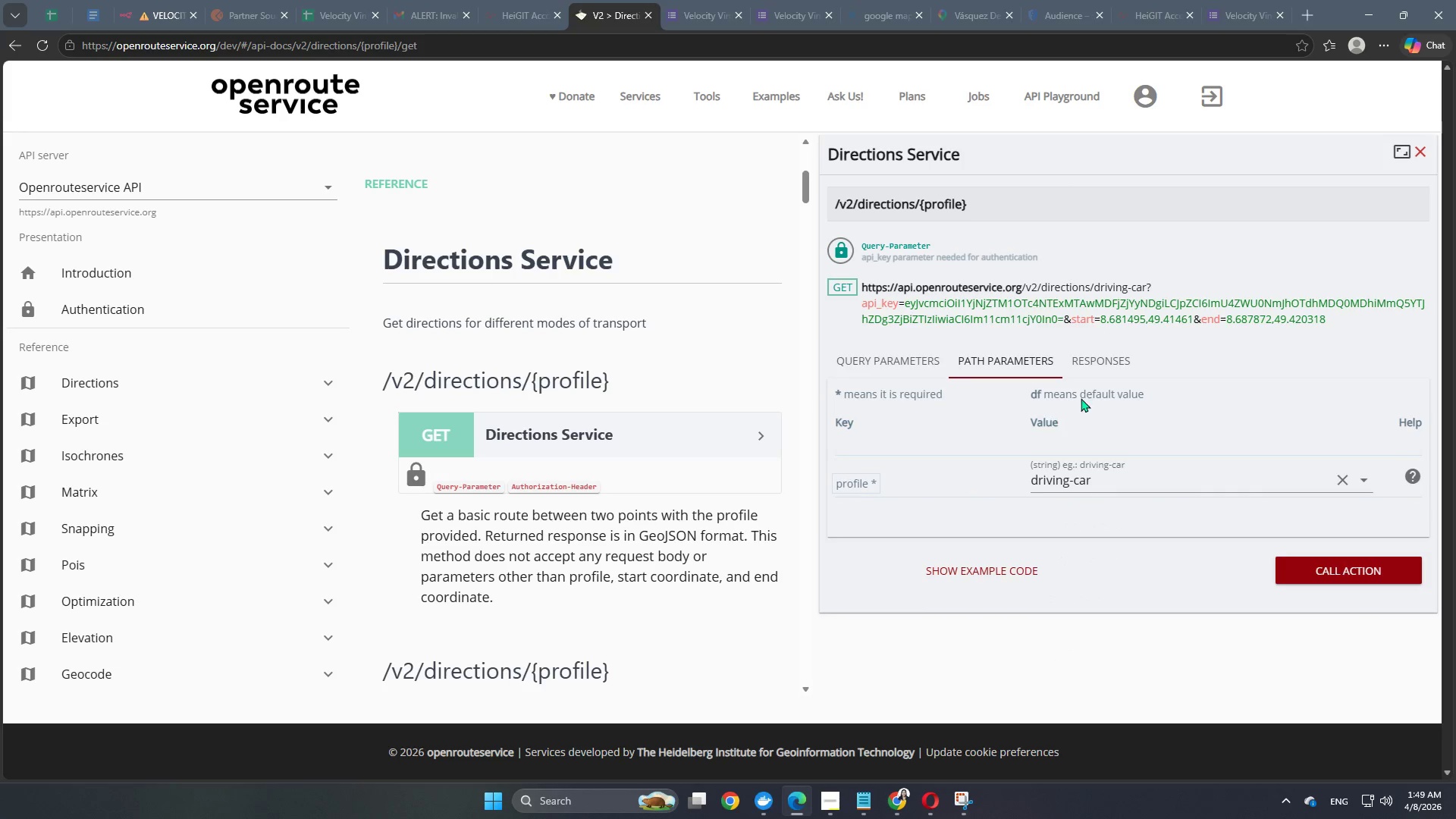 
left_click([1123, 376])
 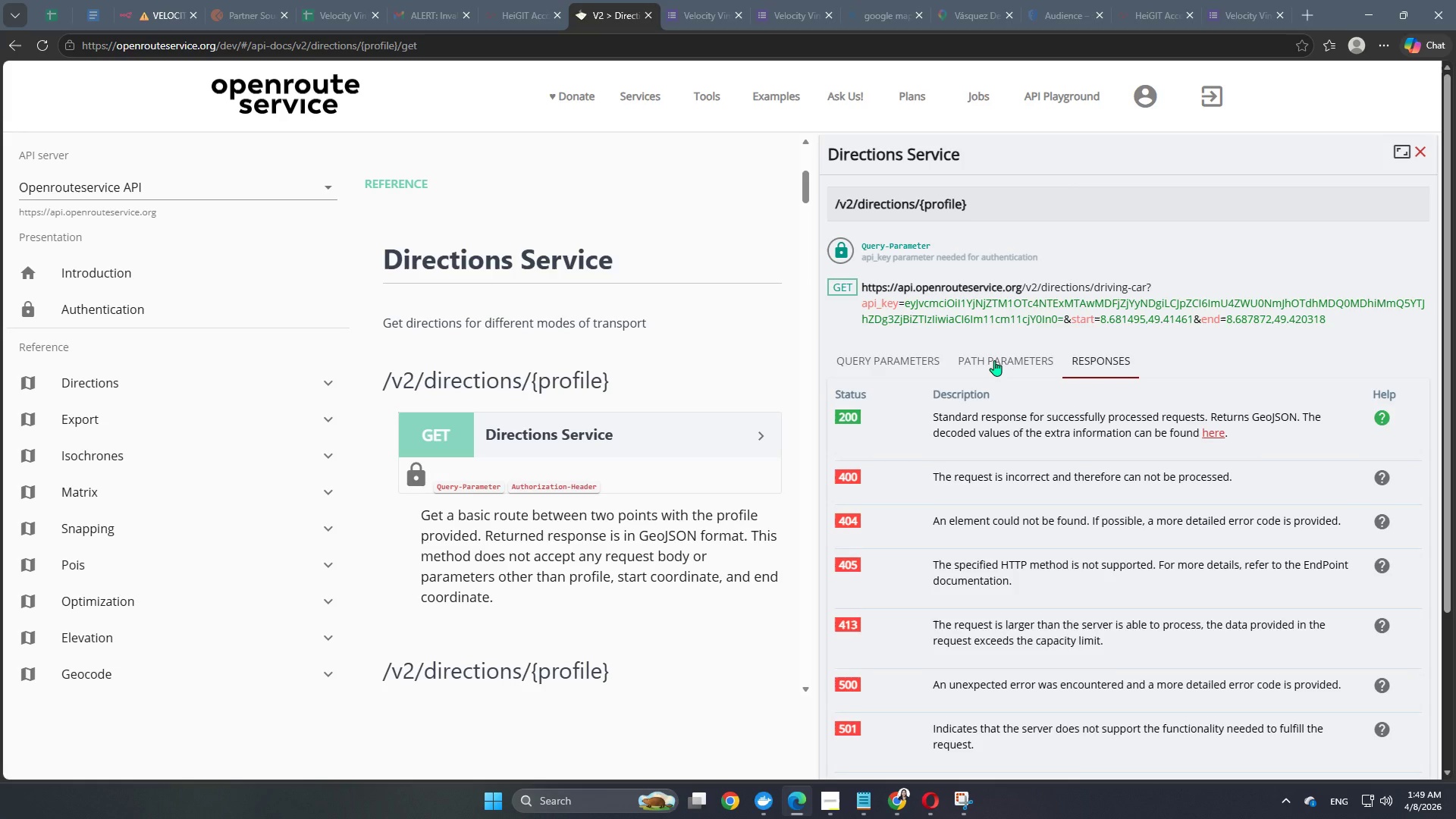 
left_click([994, 360])
 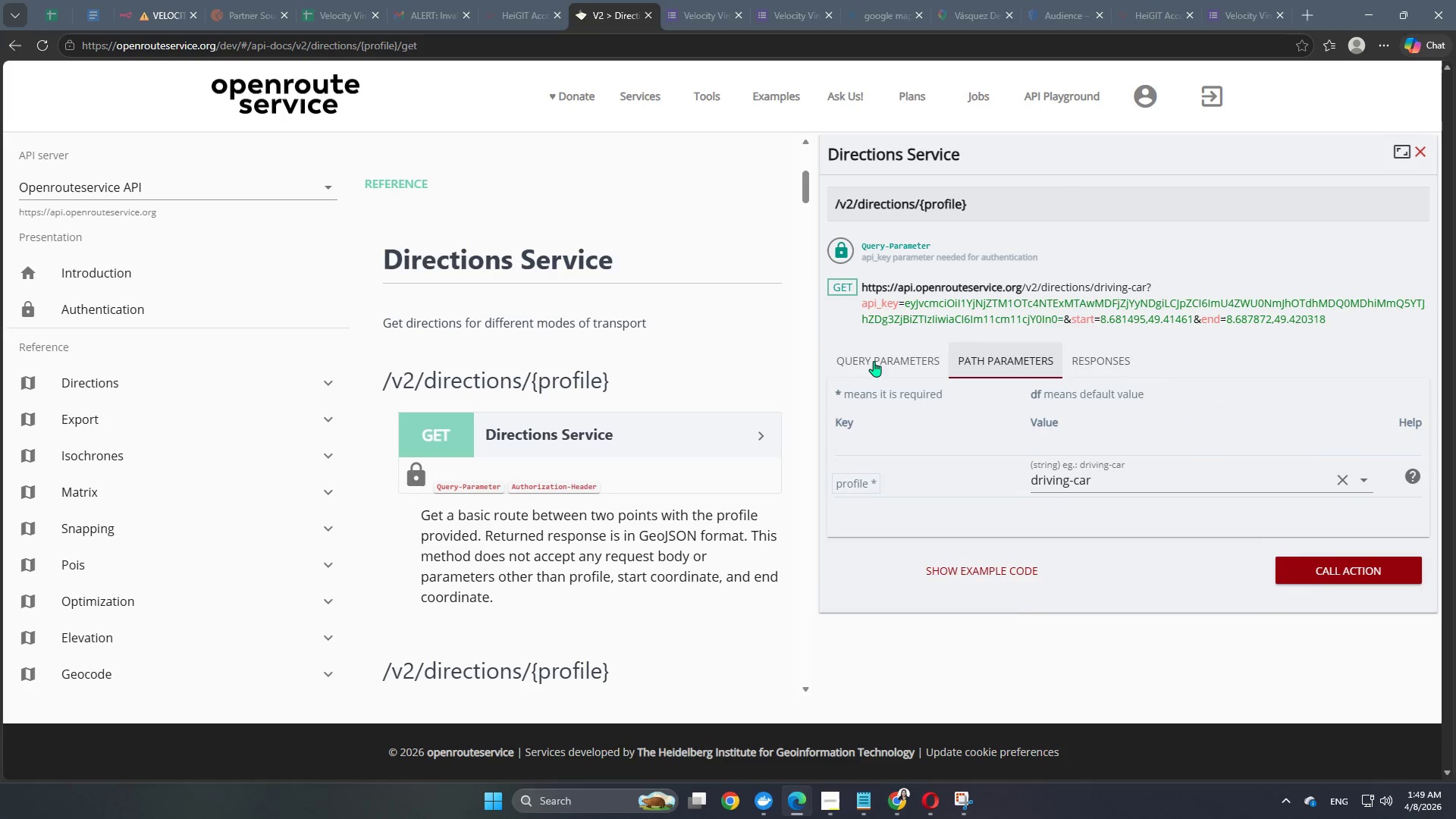 
left_click([869, 361])
 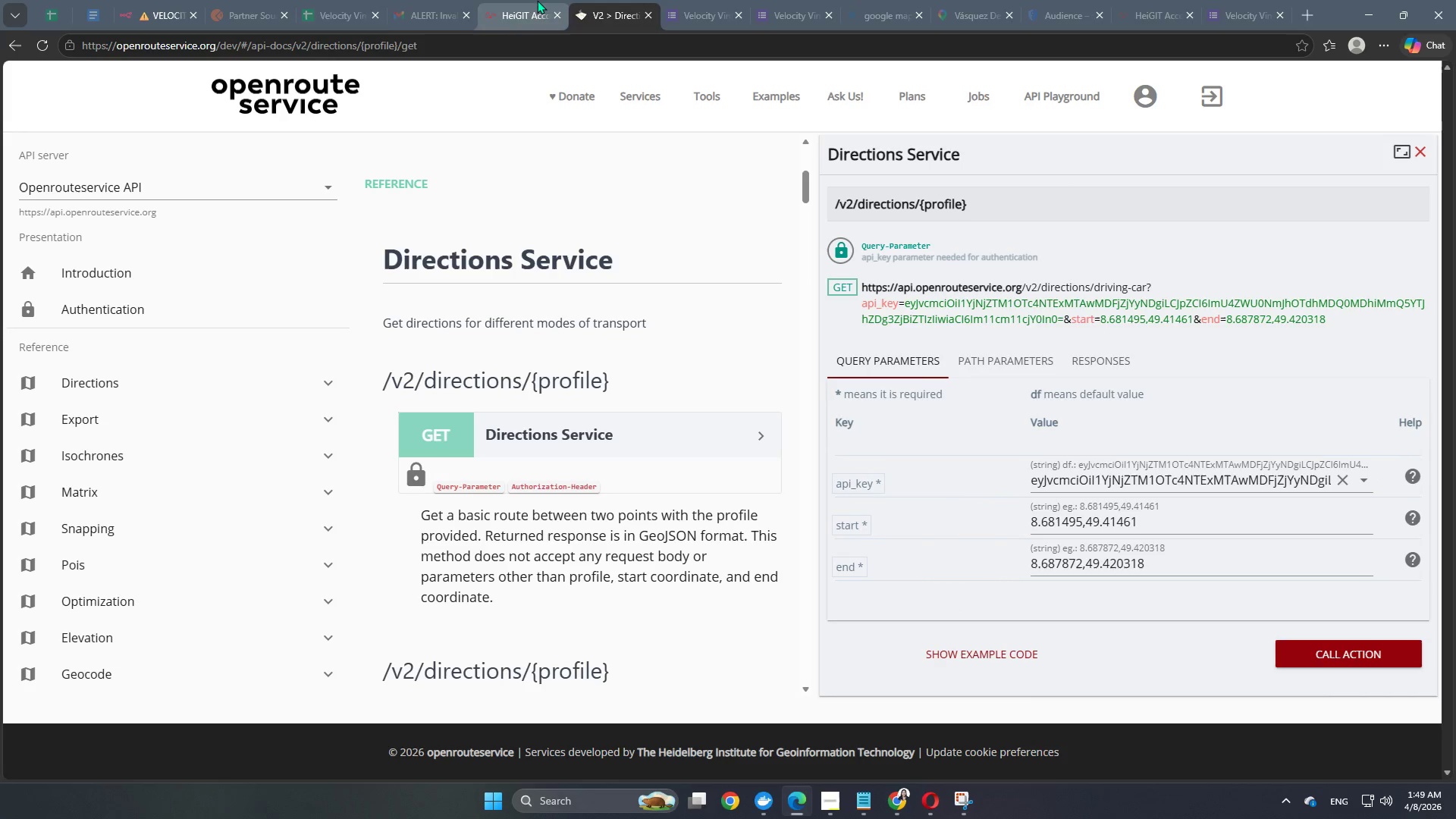 
left_click([162, 11])
 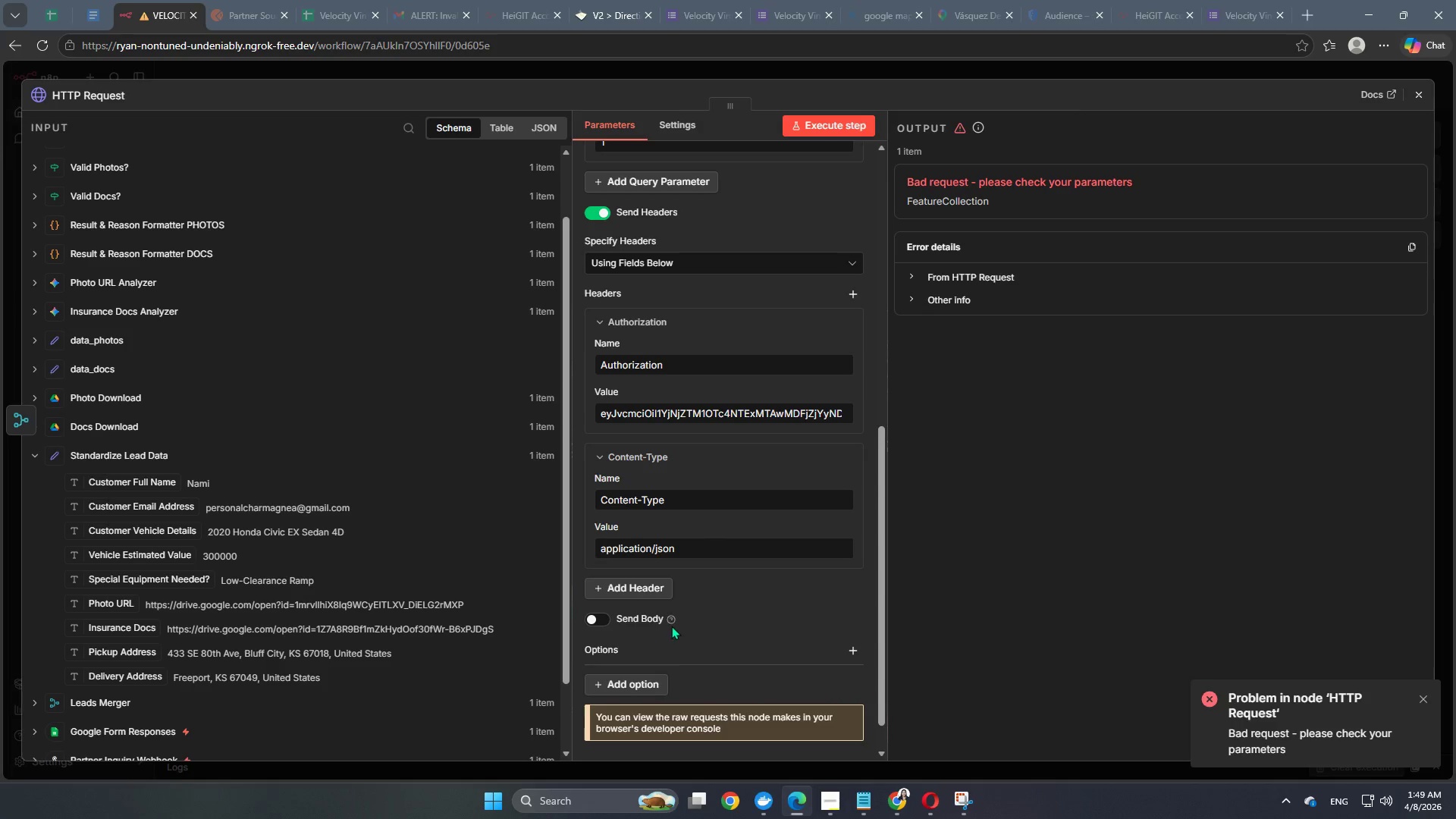 
scroll: coordinate [690, 616], scroll_direction: down, amount: 3.0
 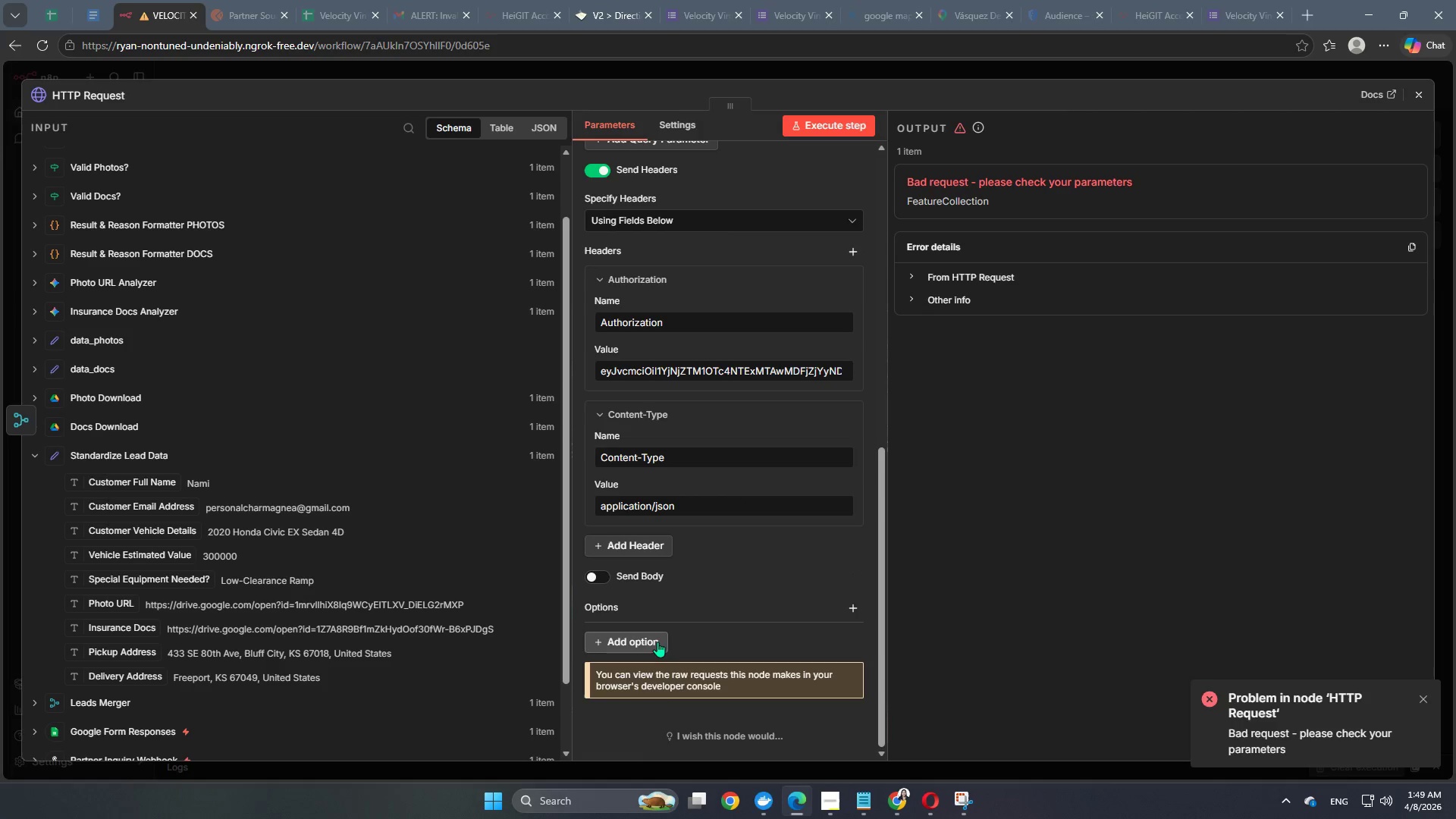 
left_click([657, 642])
 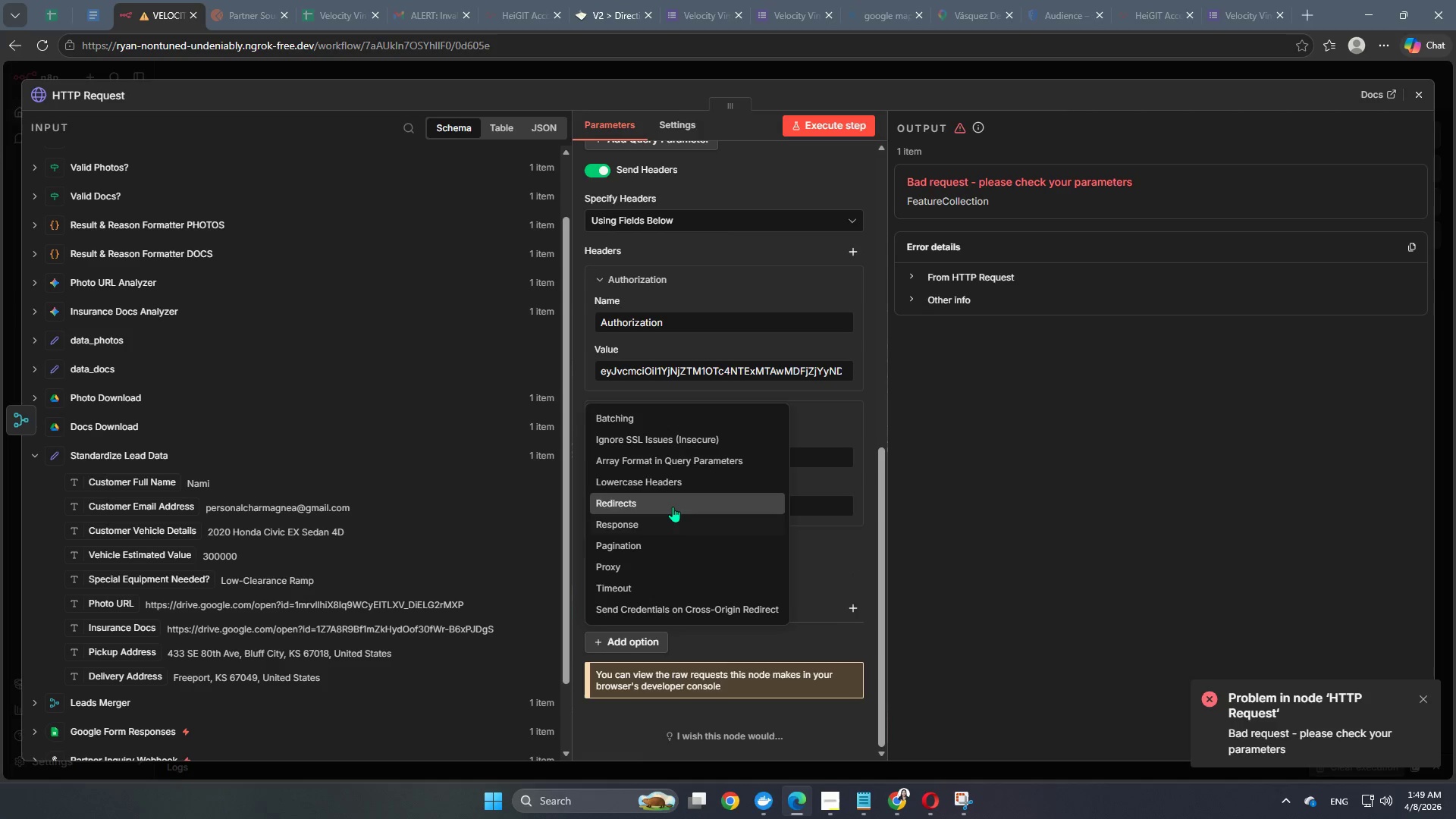 
left_click([667, 526])
 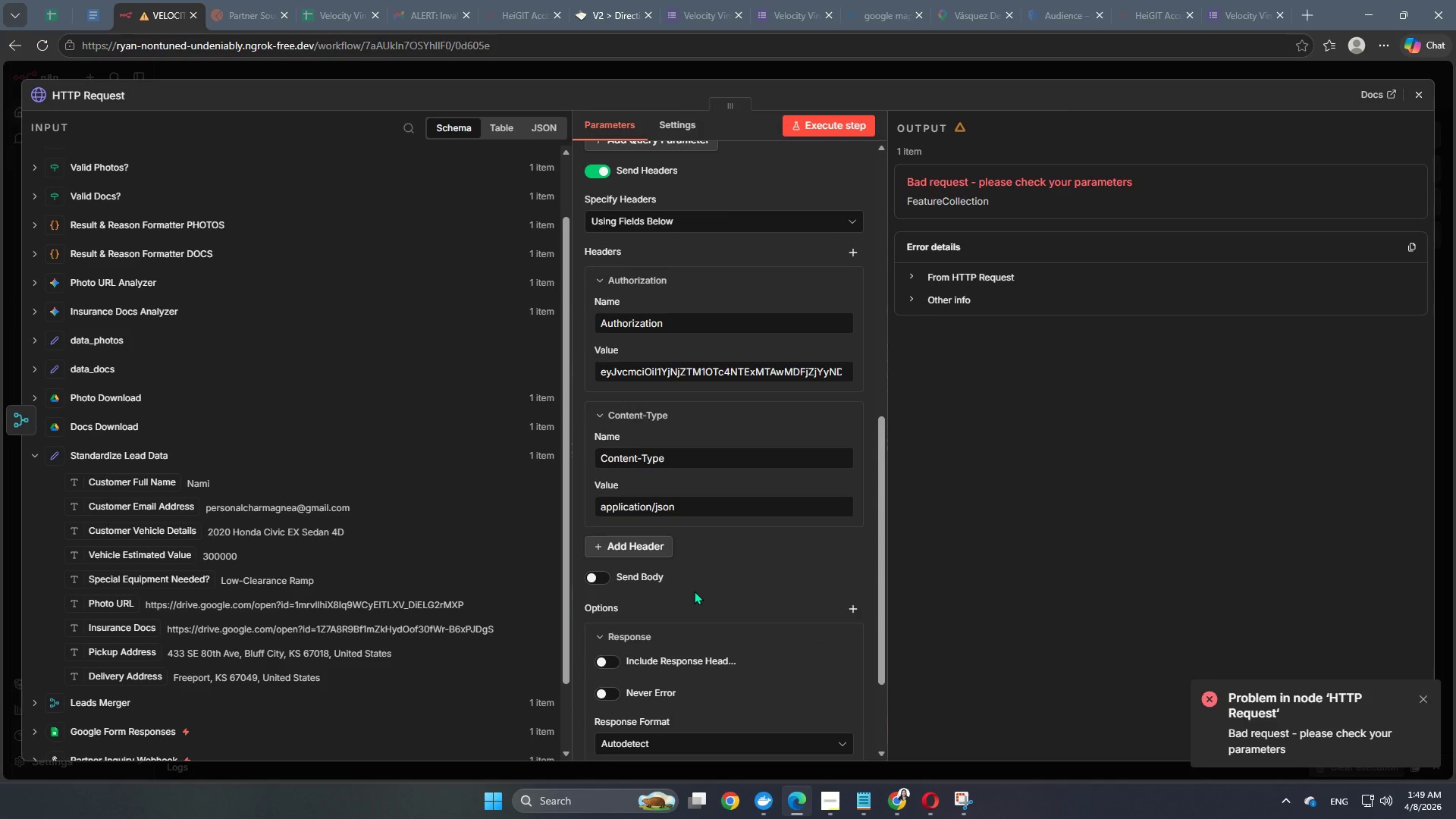 
scroll: coordinate [694, 591], scroll_direction: down, amount: 2.0
 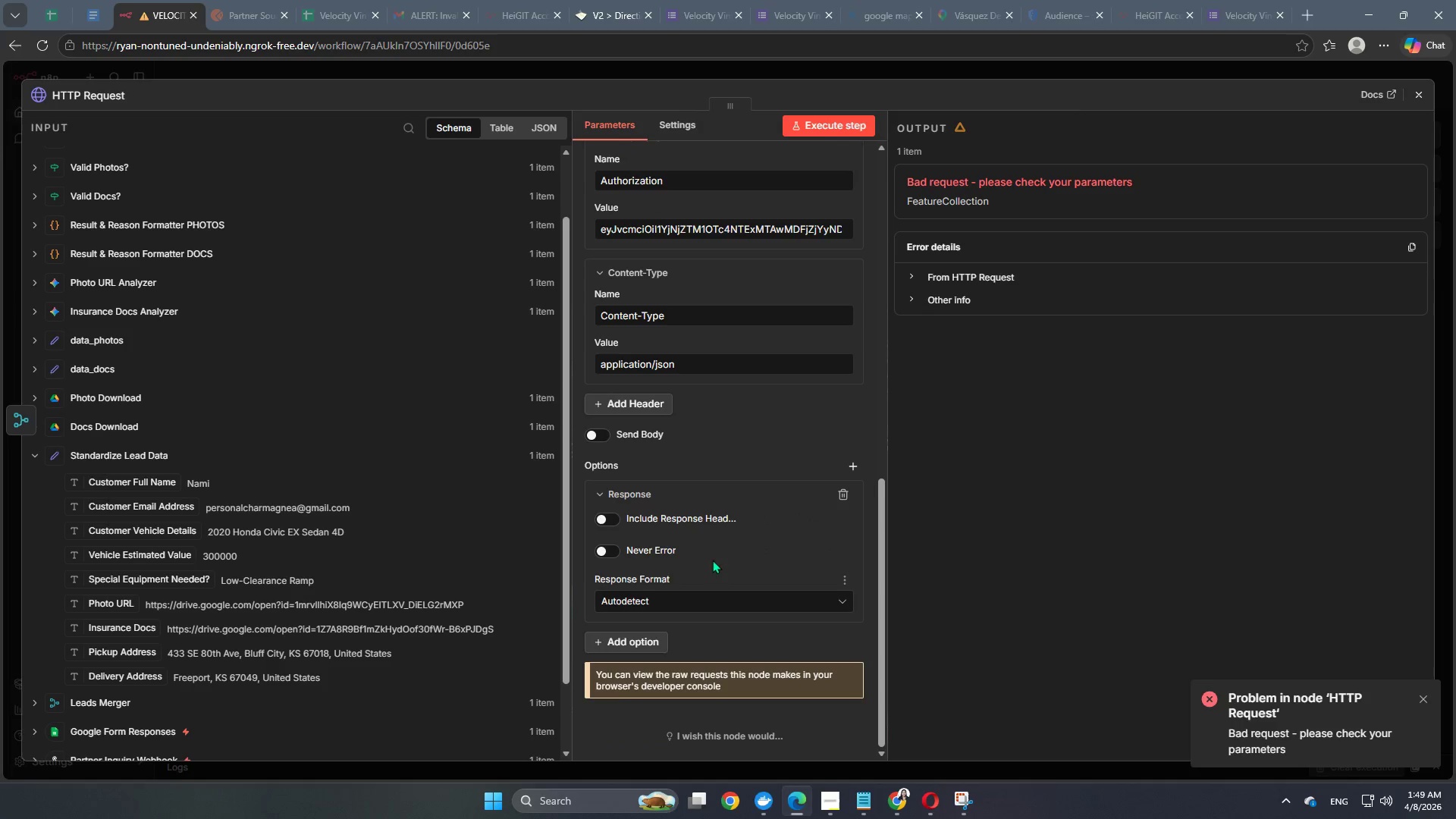 
left_click([839, 494])
 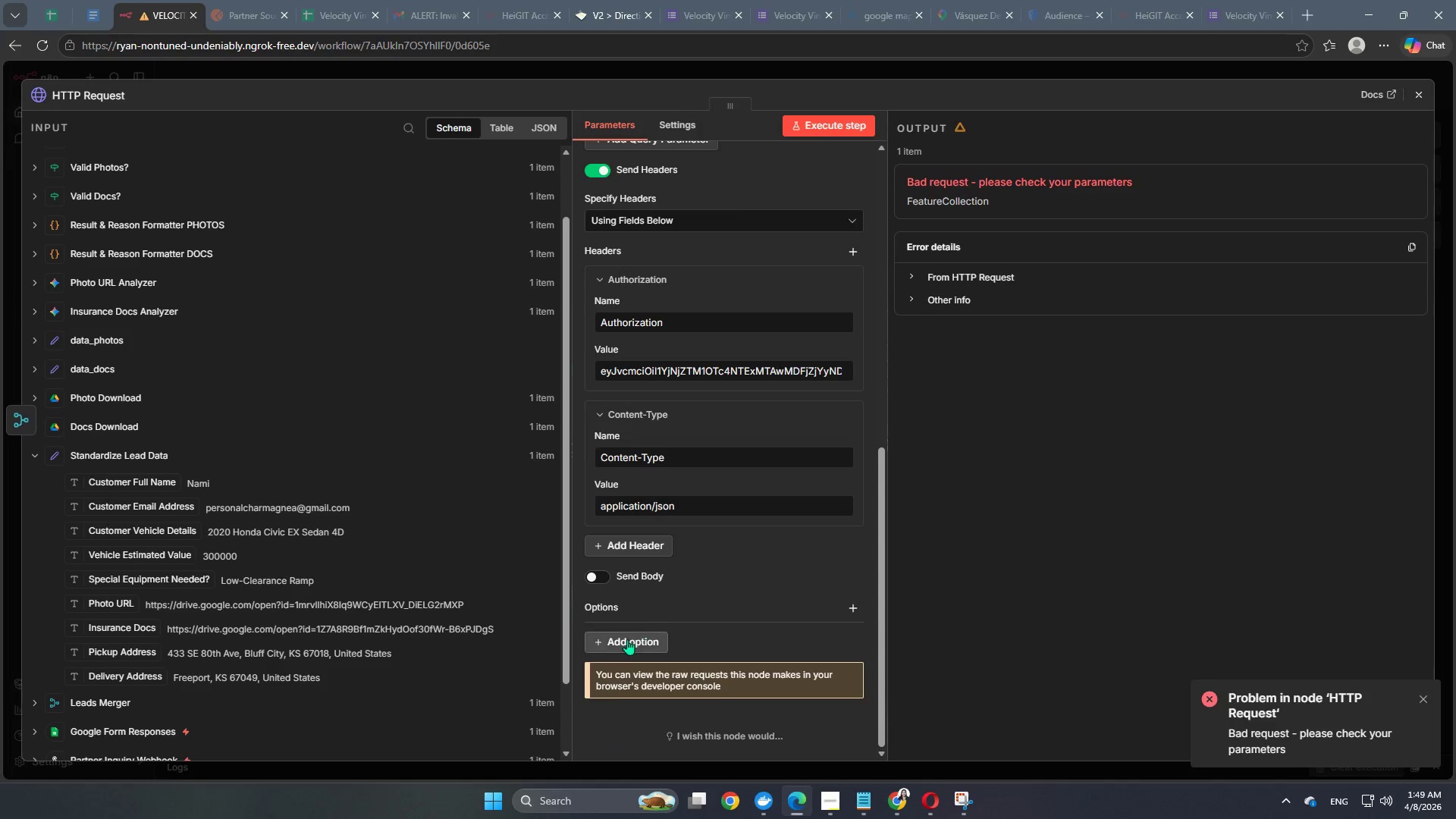 
left_click([626, 645])
 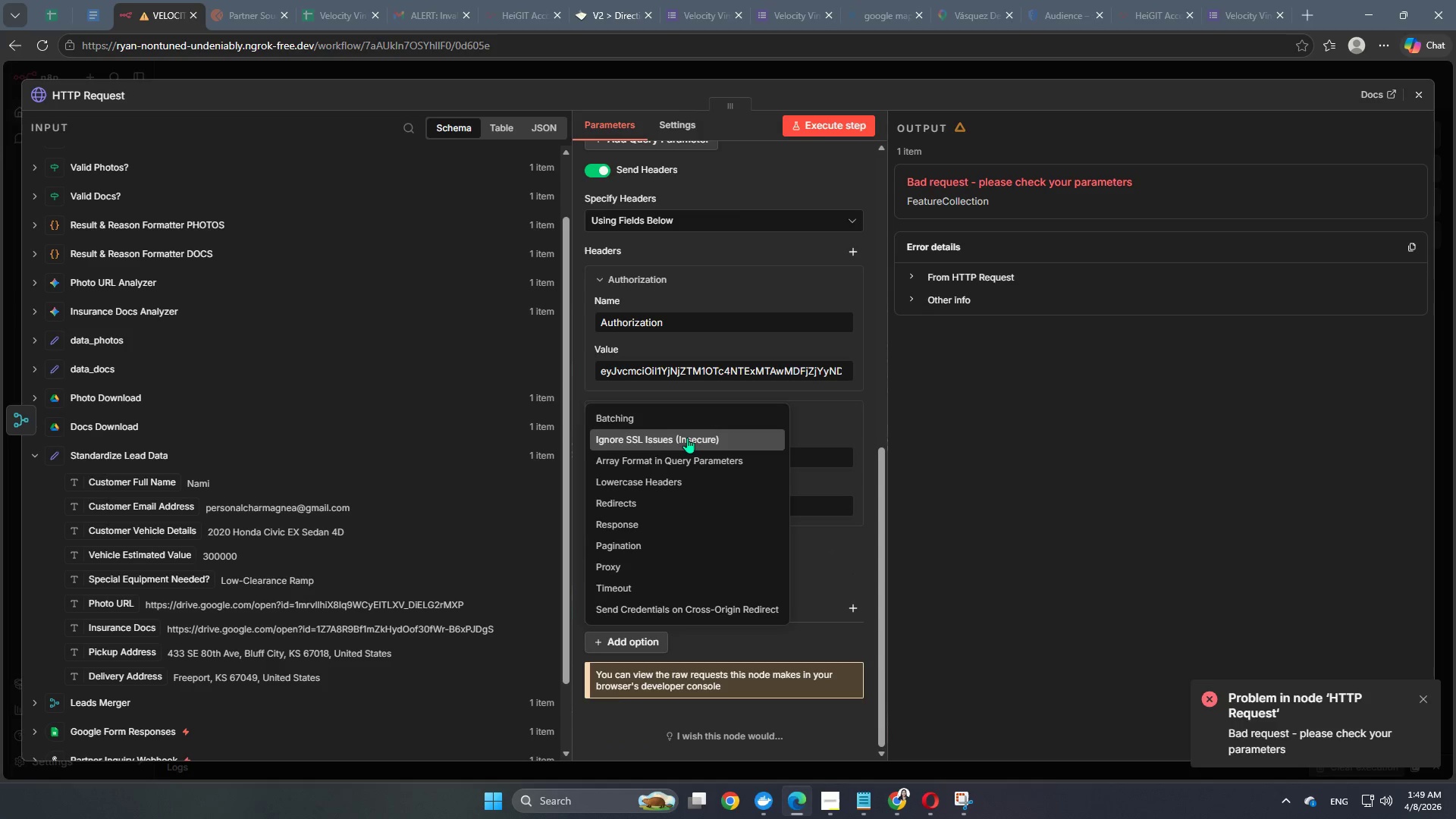 
scroll: coordinate [698, 545], scroll_direction: down, amount: 2.0
 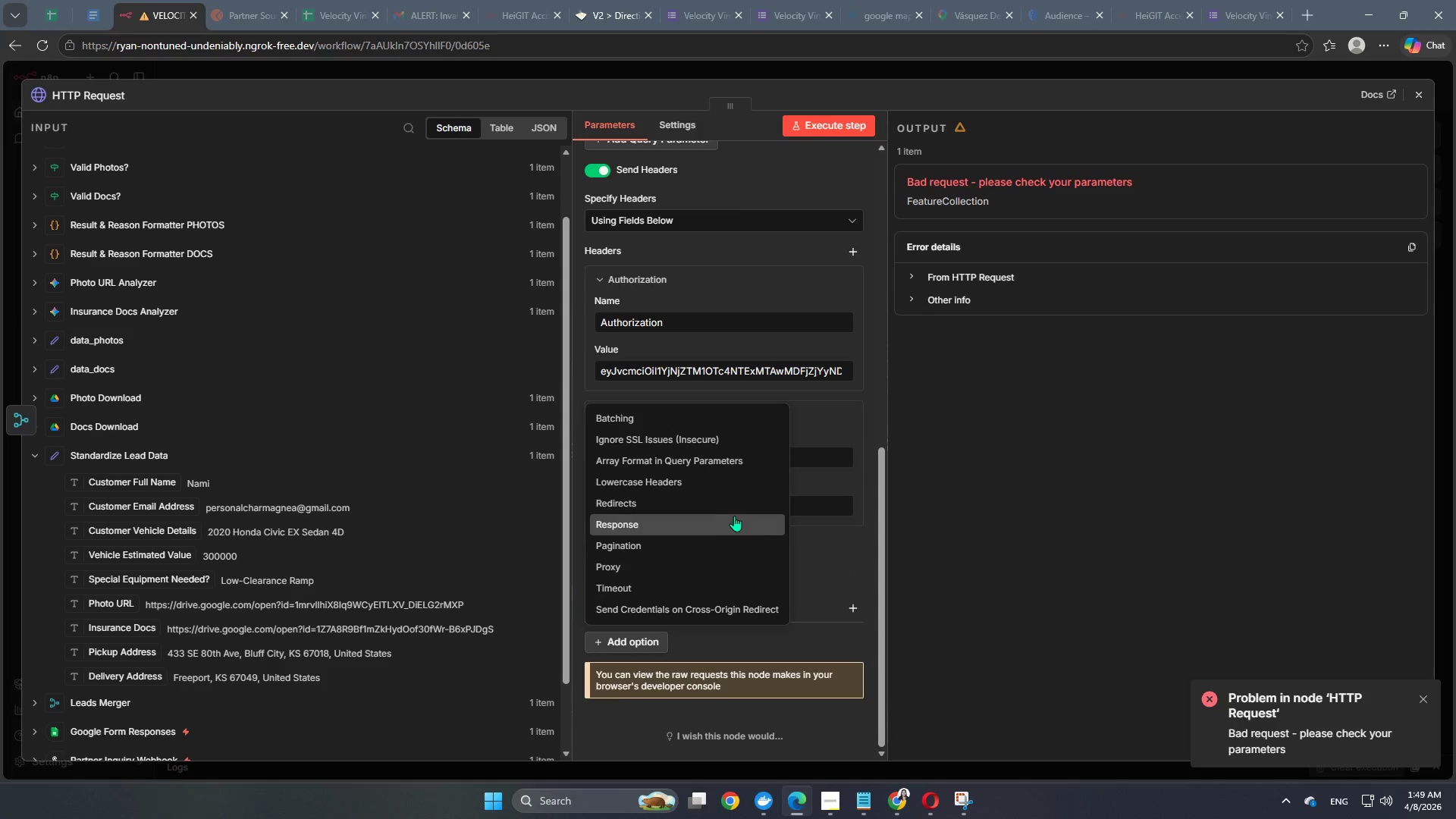 
mouse_move([749, 483])
 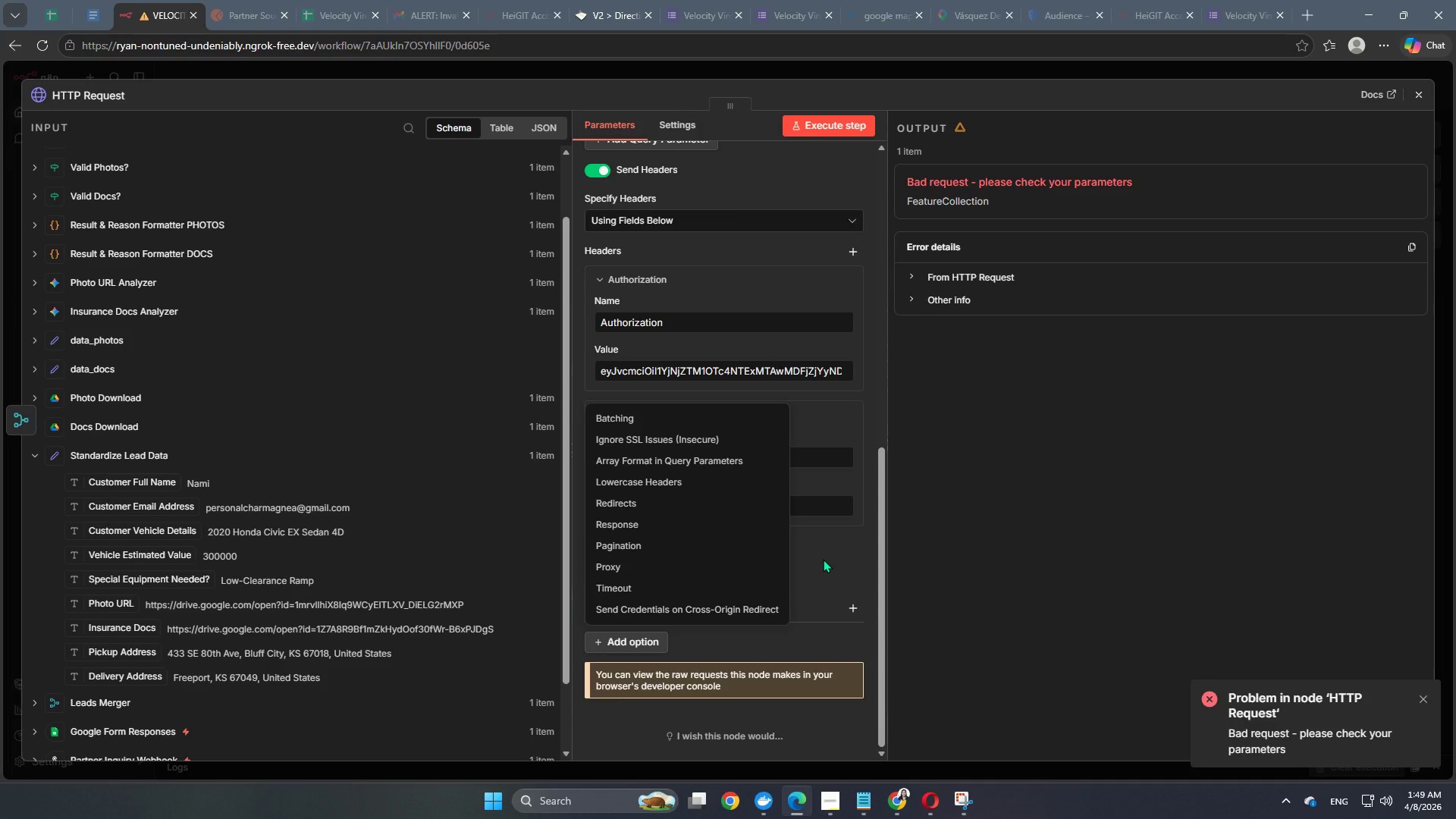 
left_click([823, 559])
 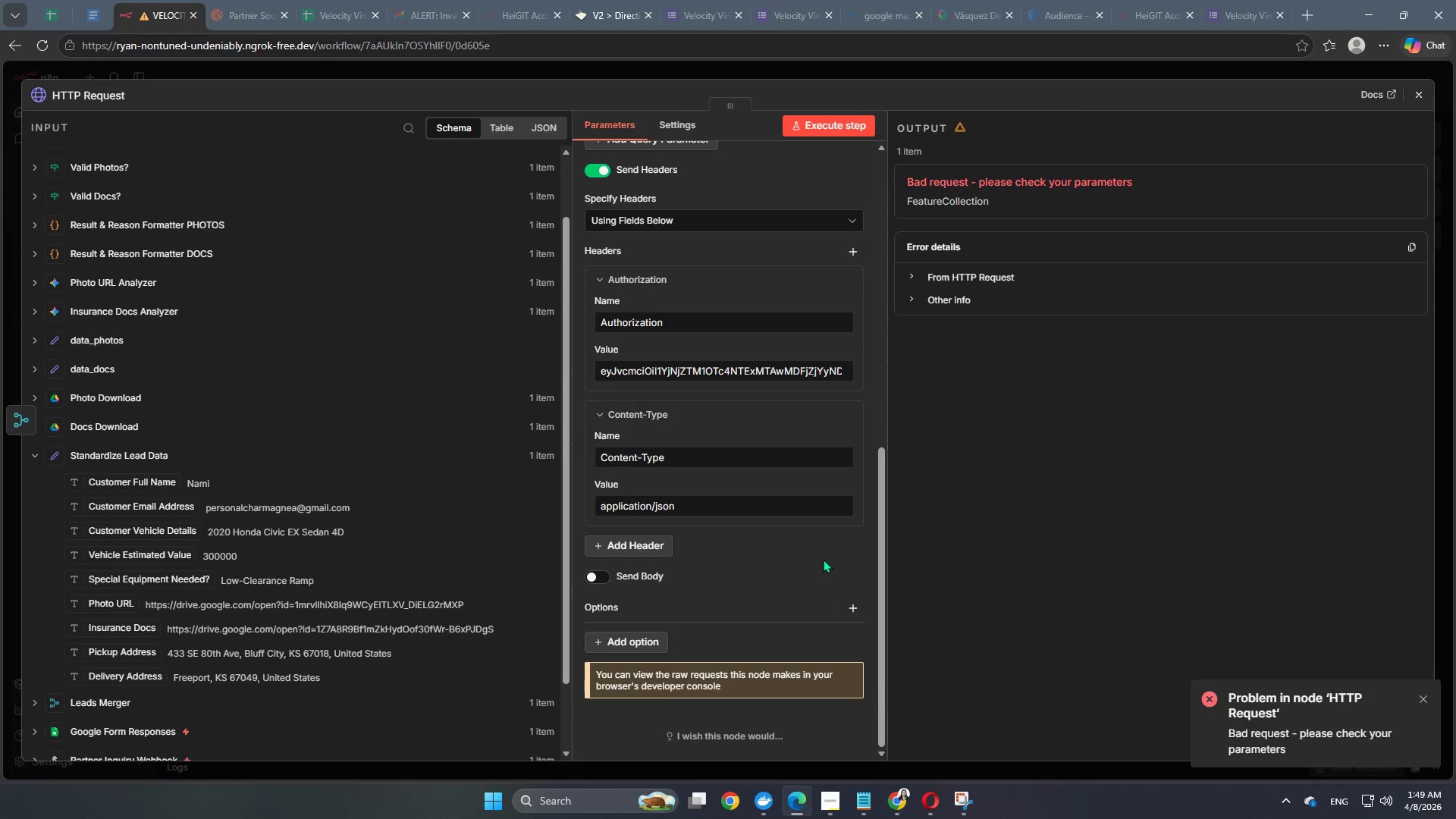 
scroll: coordinate [823, 559], scroll_direction: up, amount: 4.0
 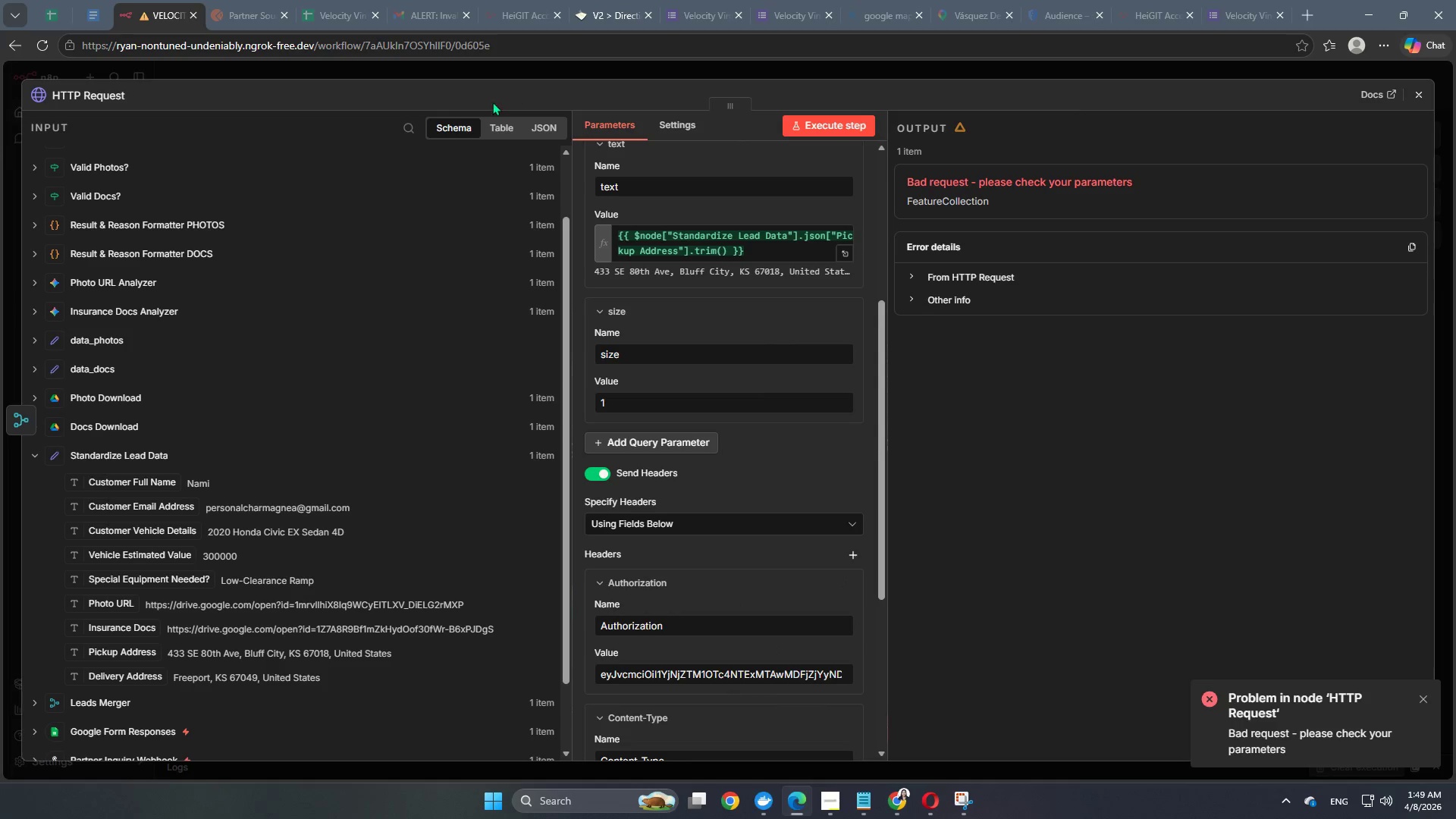 
left_click([643, 679])
 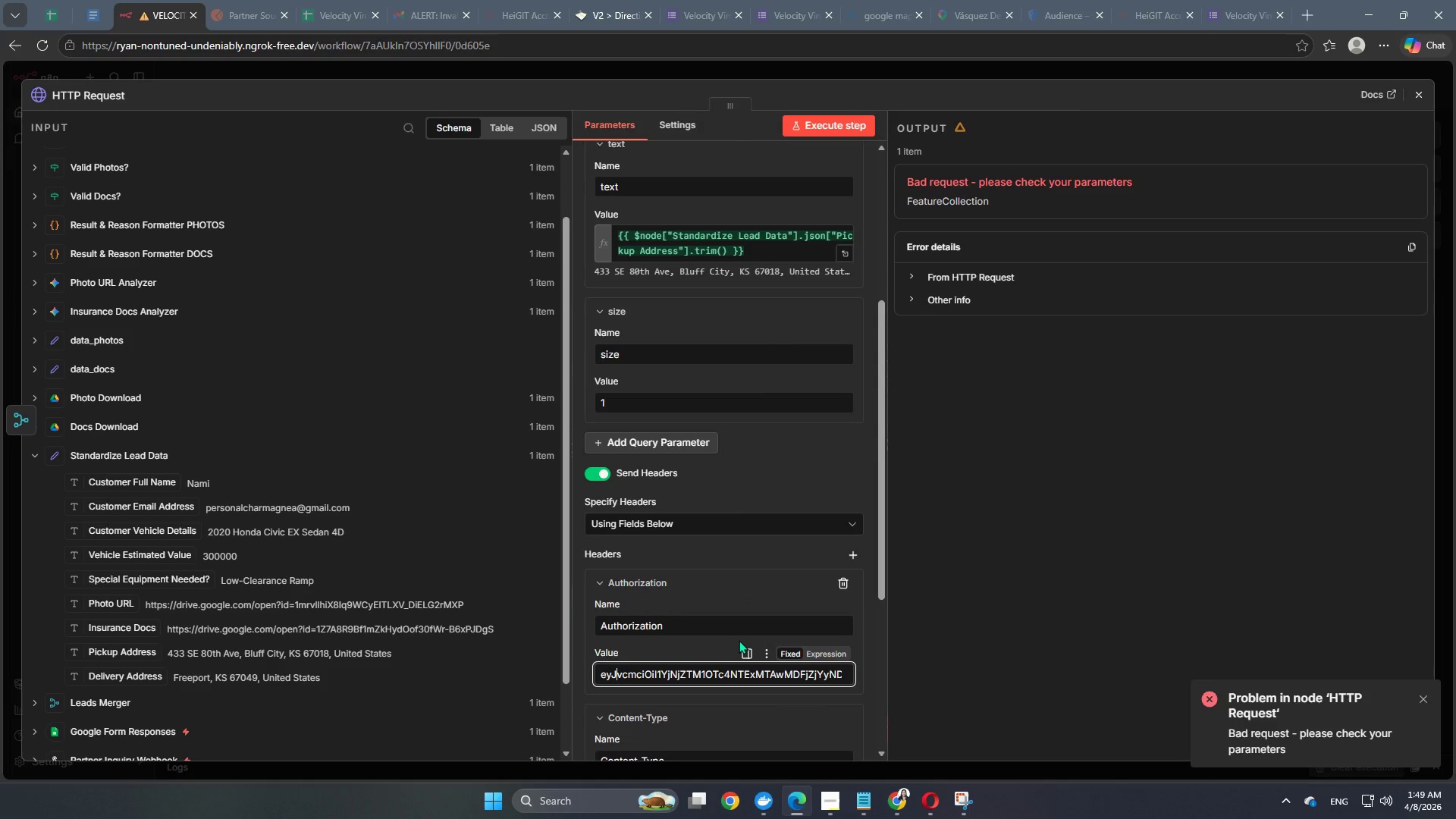 
hold_key(key=ArrowLeft, duration=1.17)
 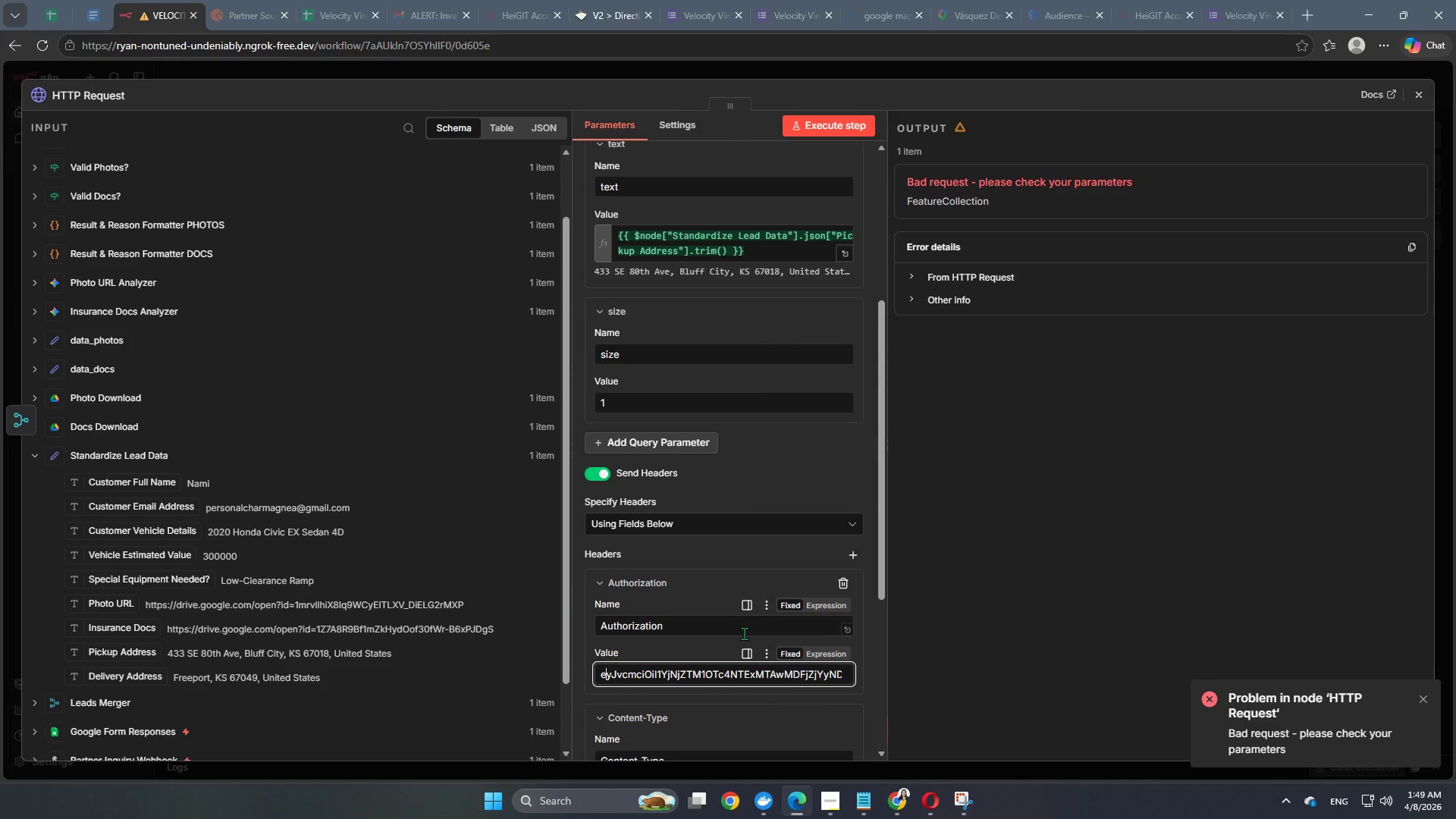 
hold_key(key=ArrowRight, duration=1.52)
 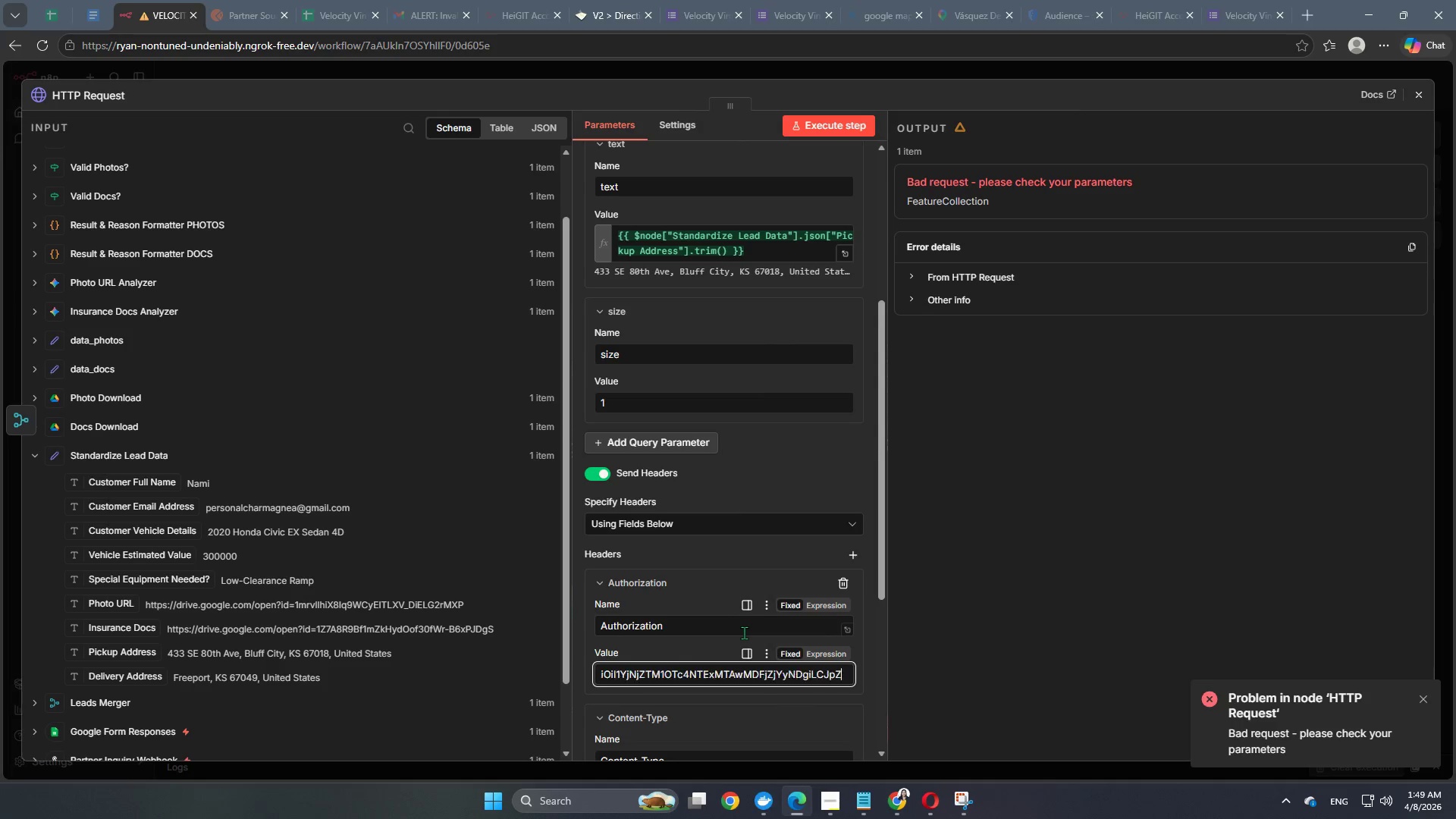 
hold_key(key=ArrowRight, duration=1.52)
 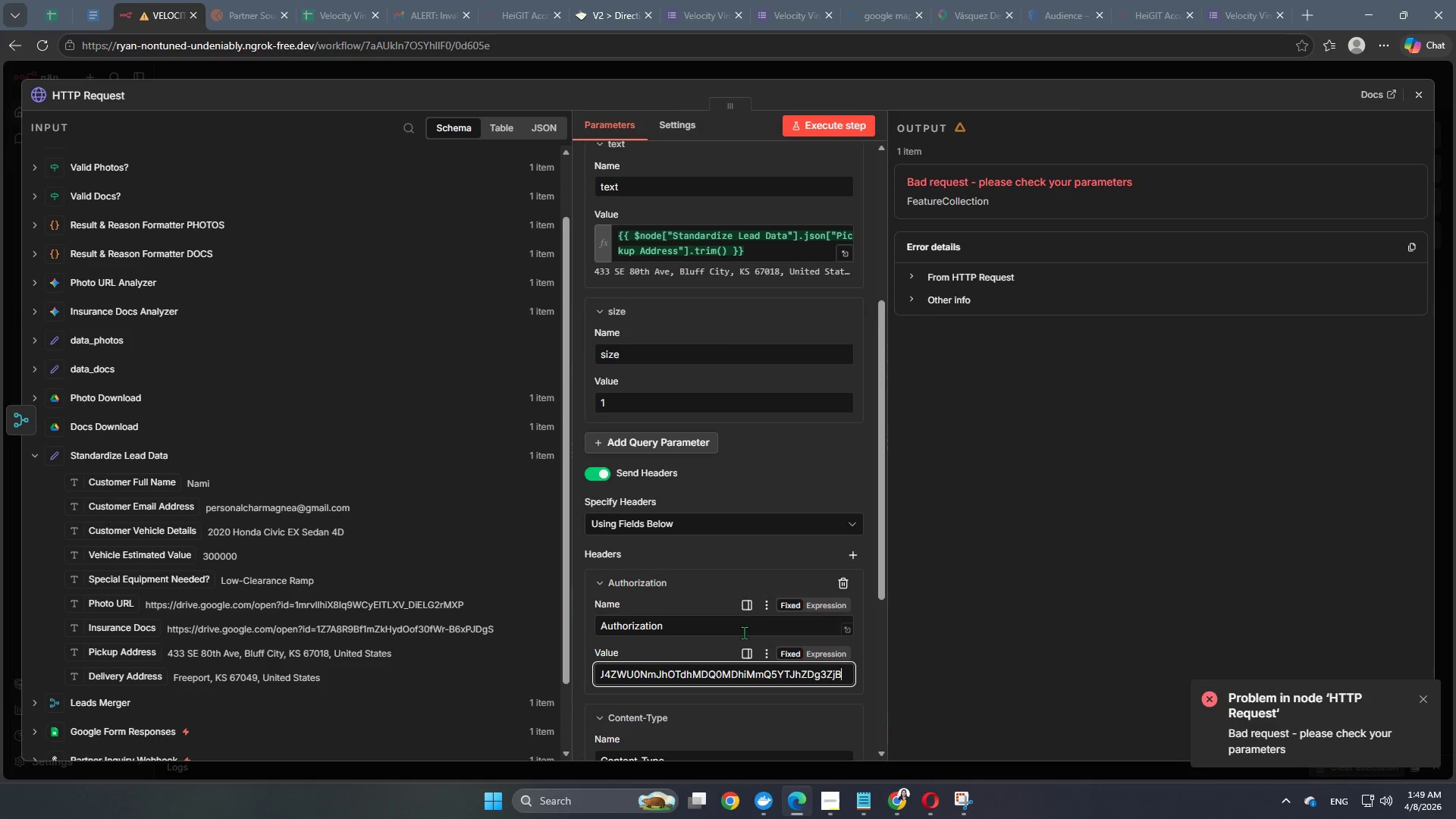 
hold_key(key=ArrowRight, duration=1.5)
 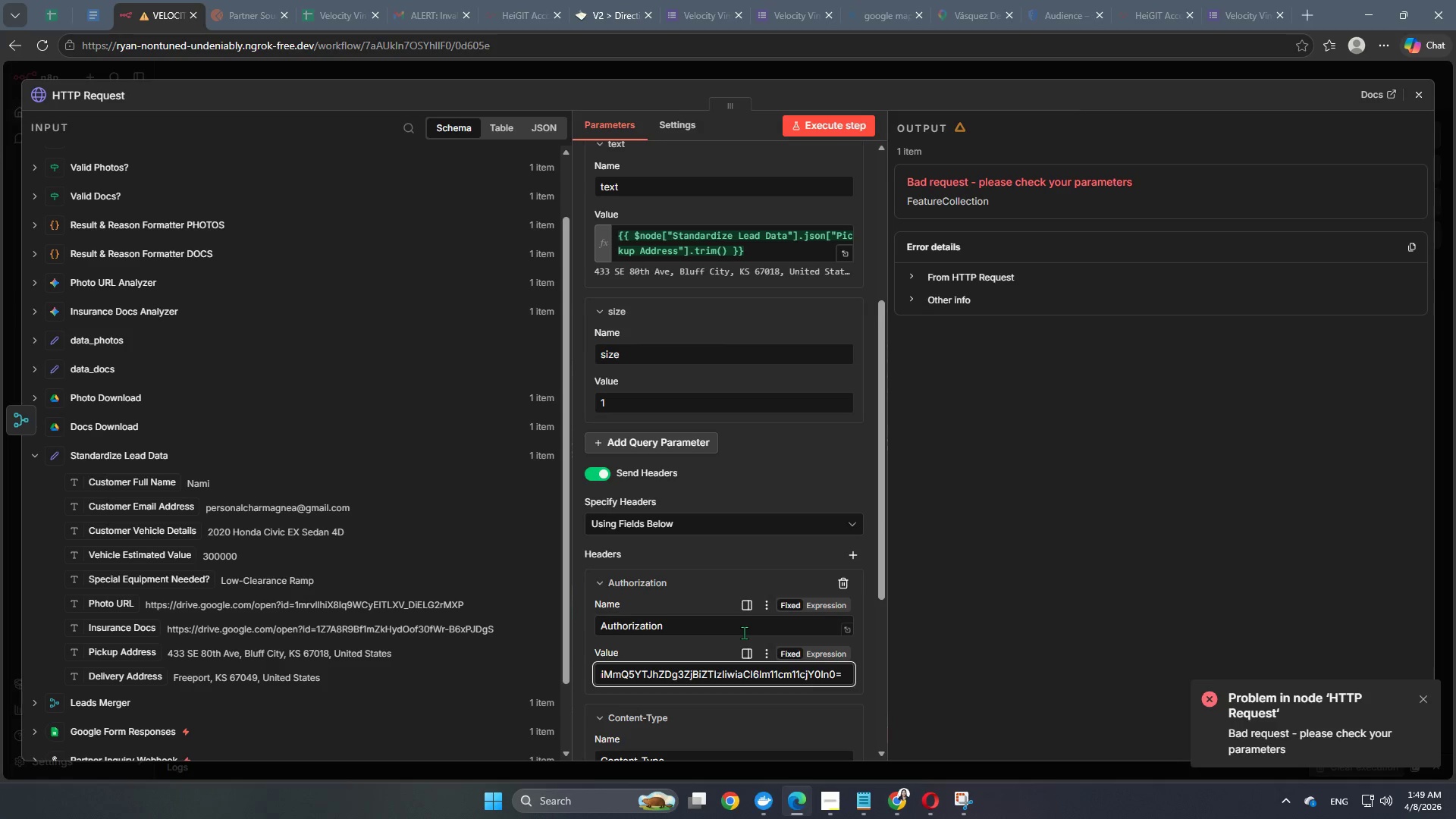 
hold_key(key=ArrowRight, duration=0.5)
 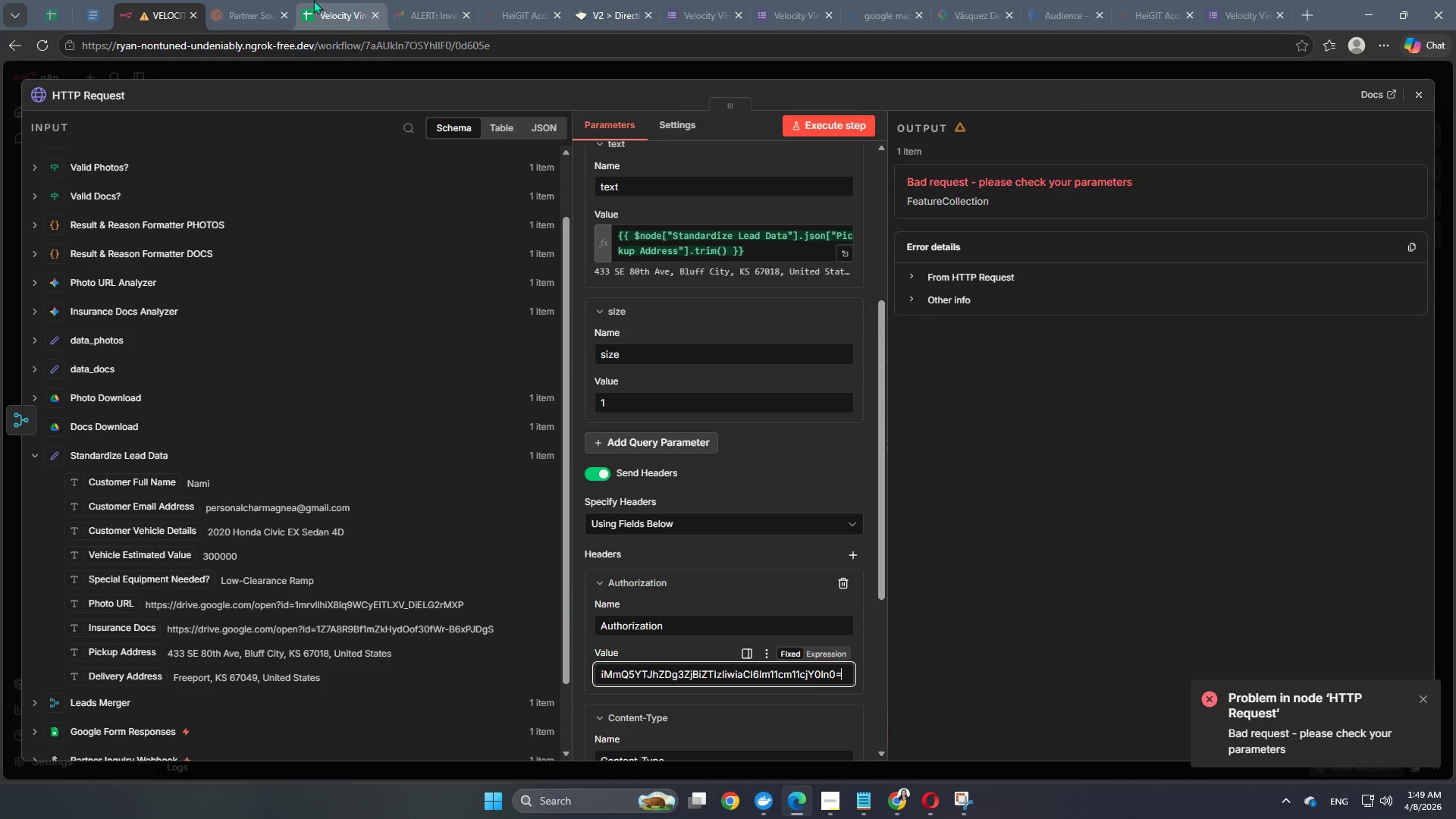 
left_click([270, 0])
 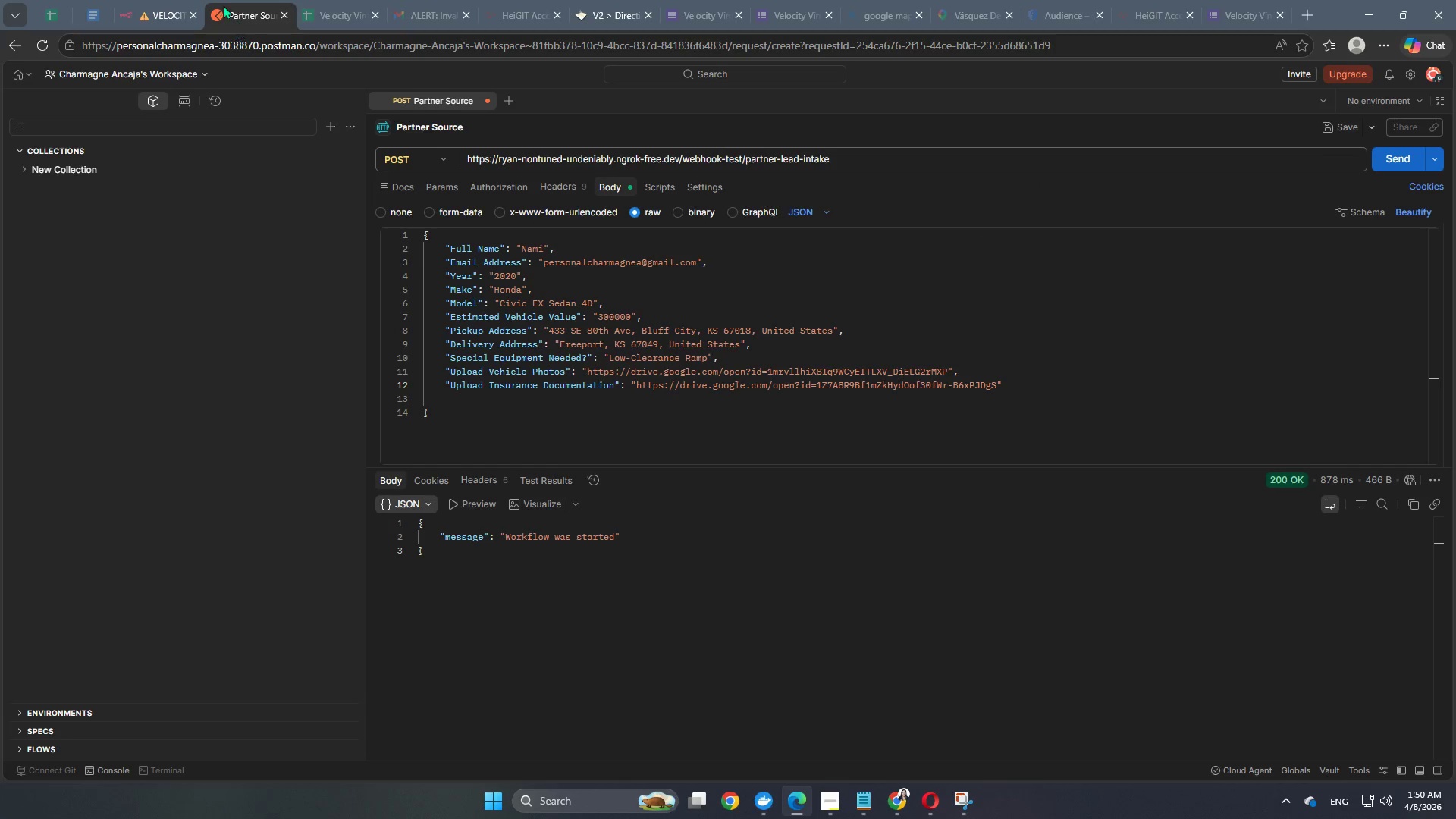 
left_click([150, 3])
 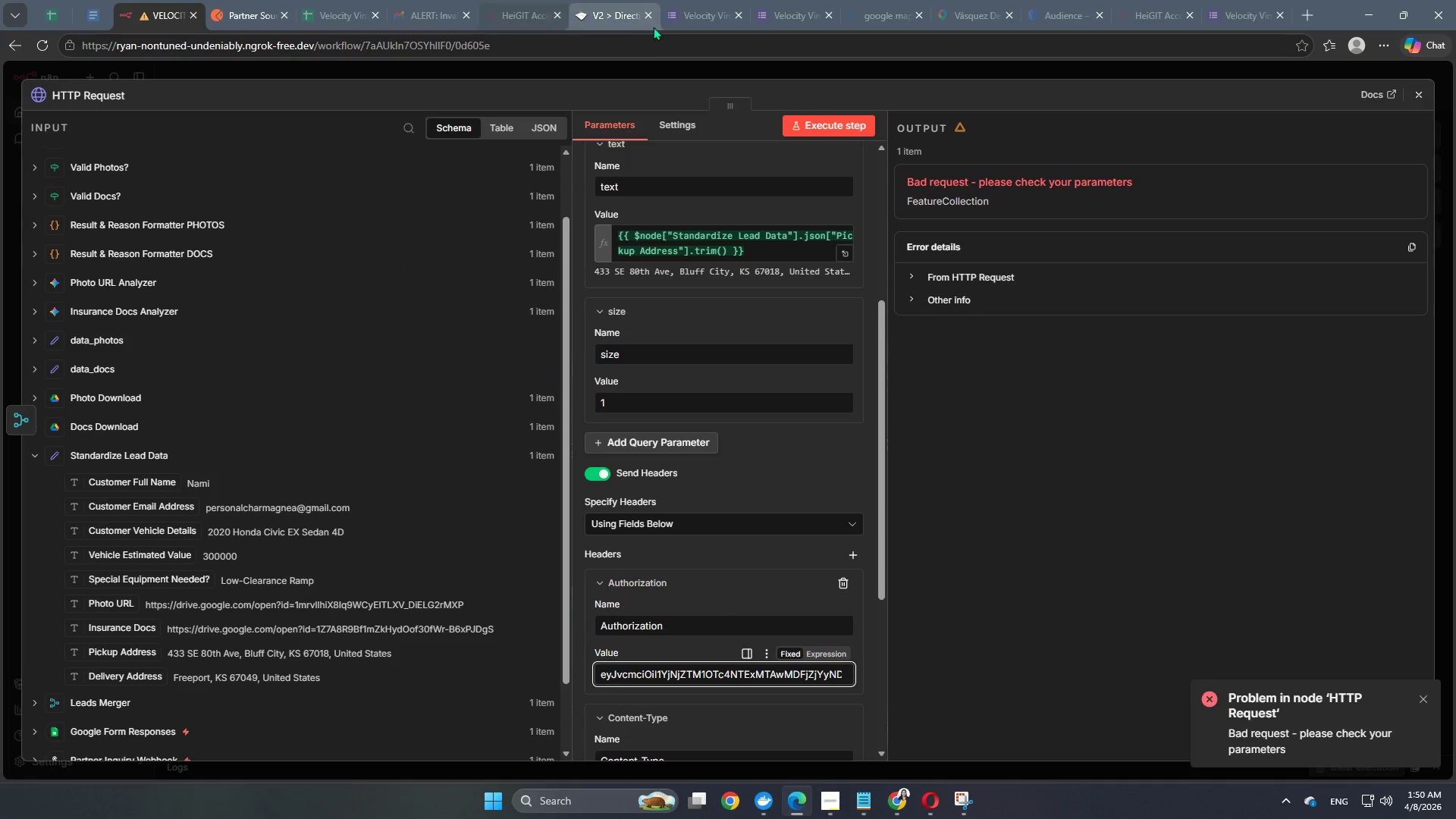 
left_click([612, 8])
 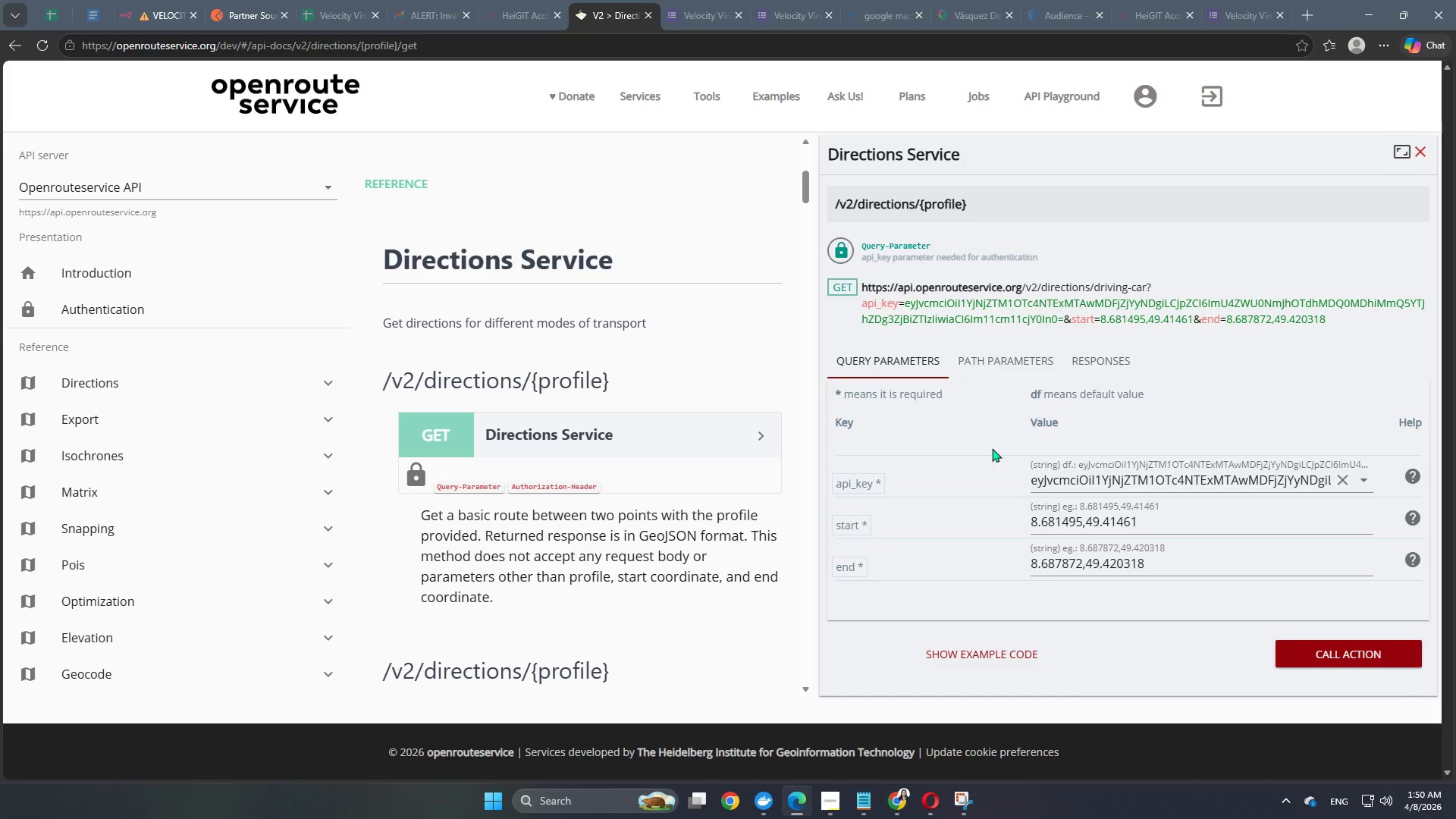 
scroll: coordinate [1087, 588], scroll_direction: down, amount: 3.0
 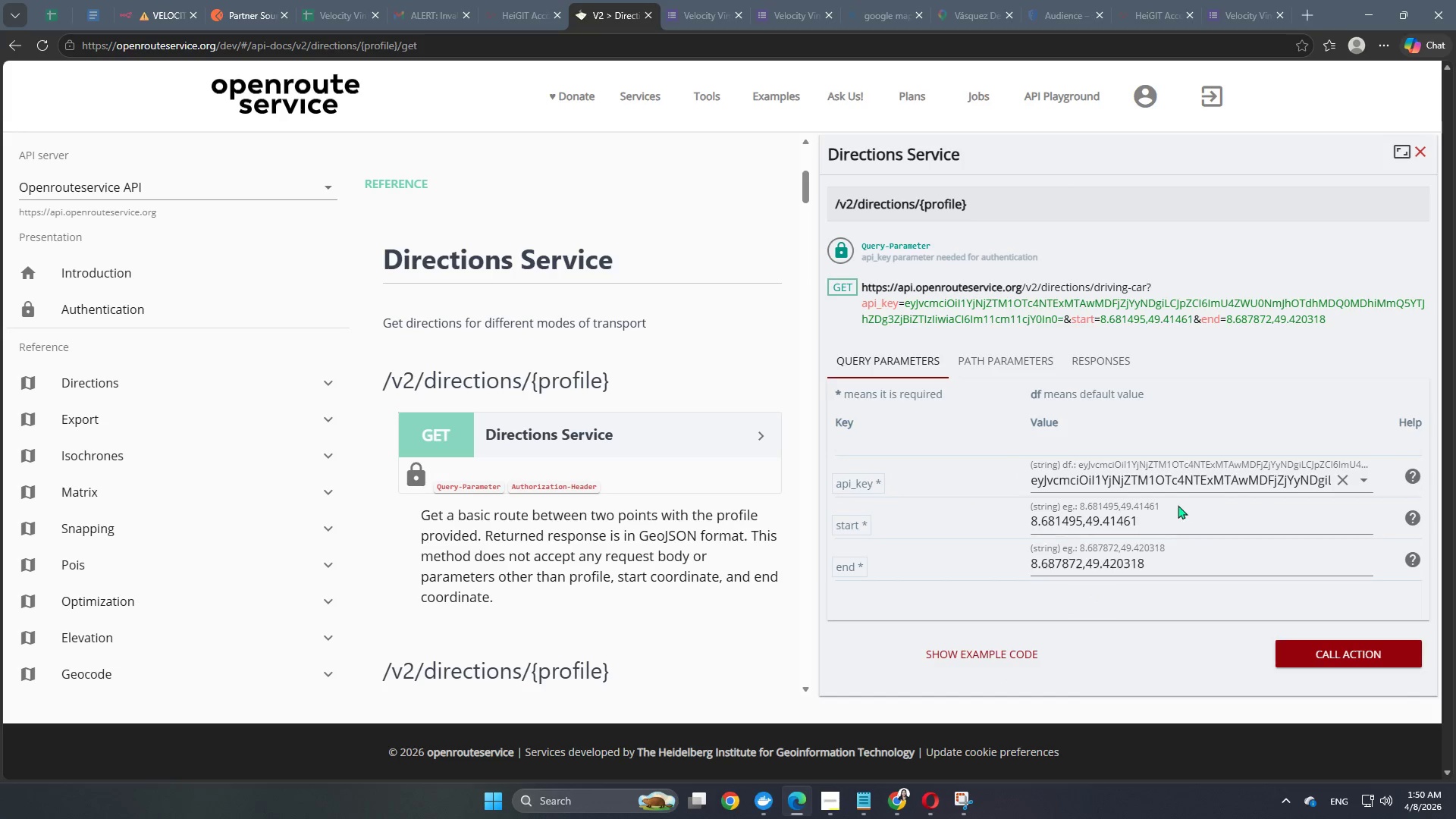 
left_click([929, 664])
 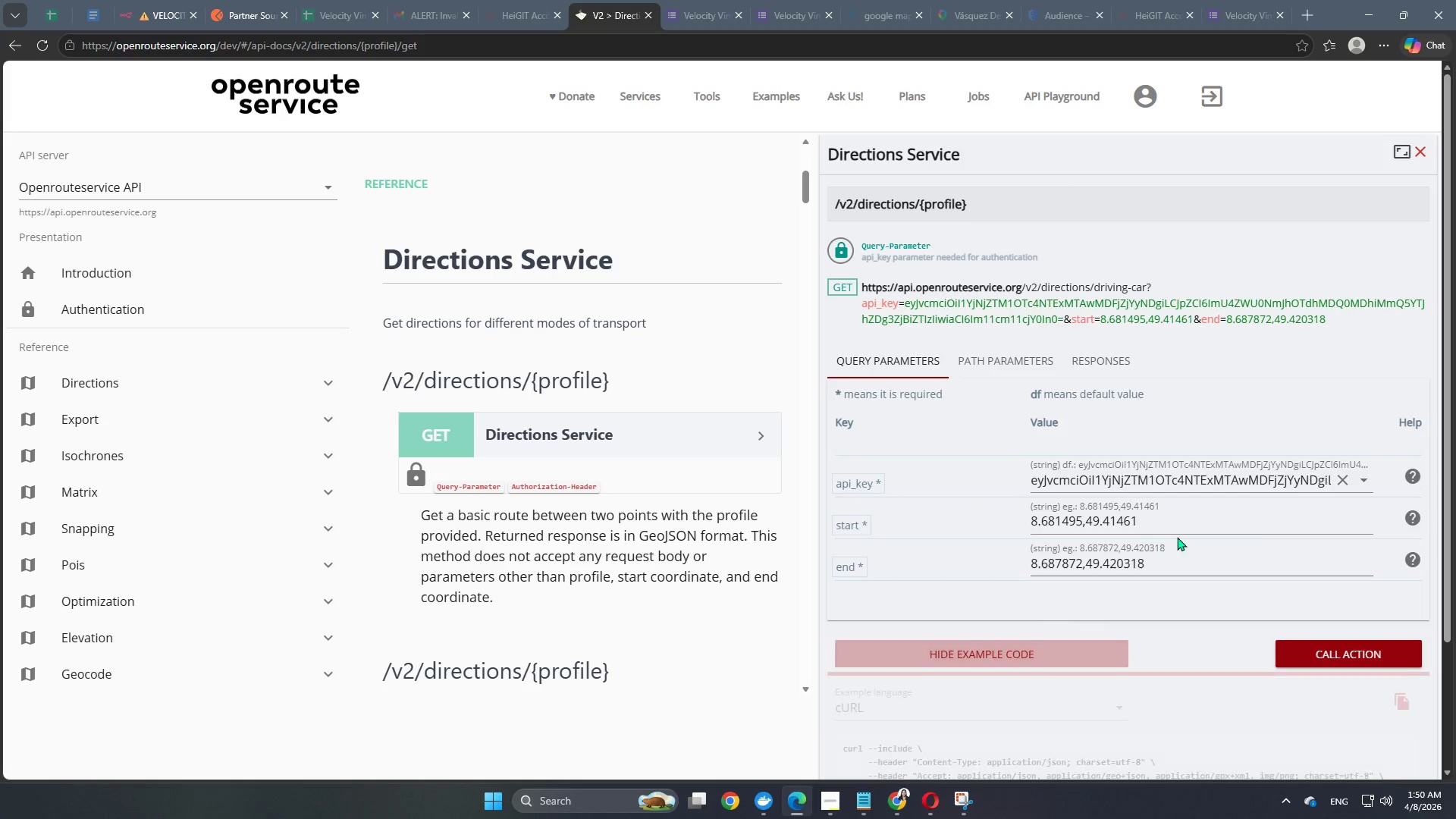 
scroll: coordinate [1178, 537], scroll_direction: down, amount: 3.0
 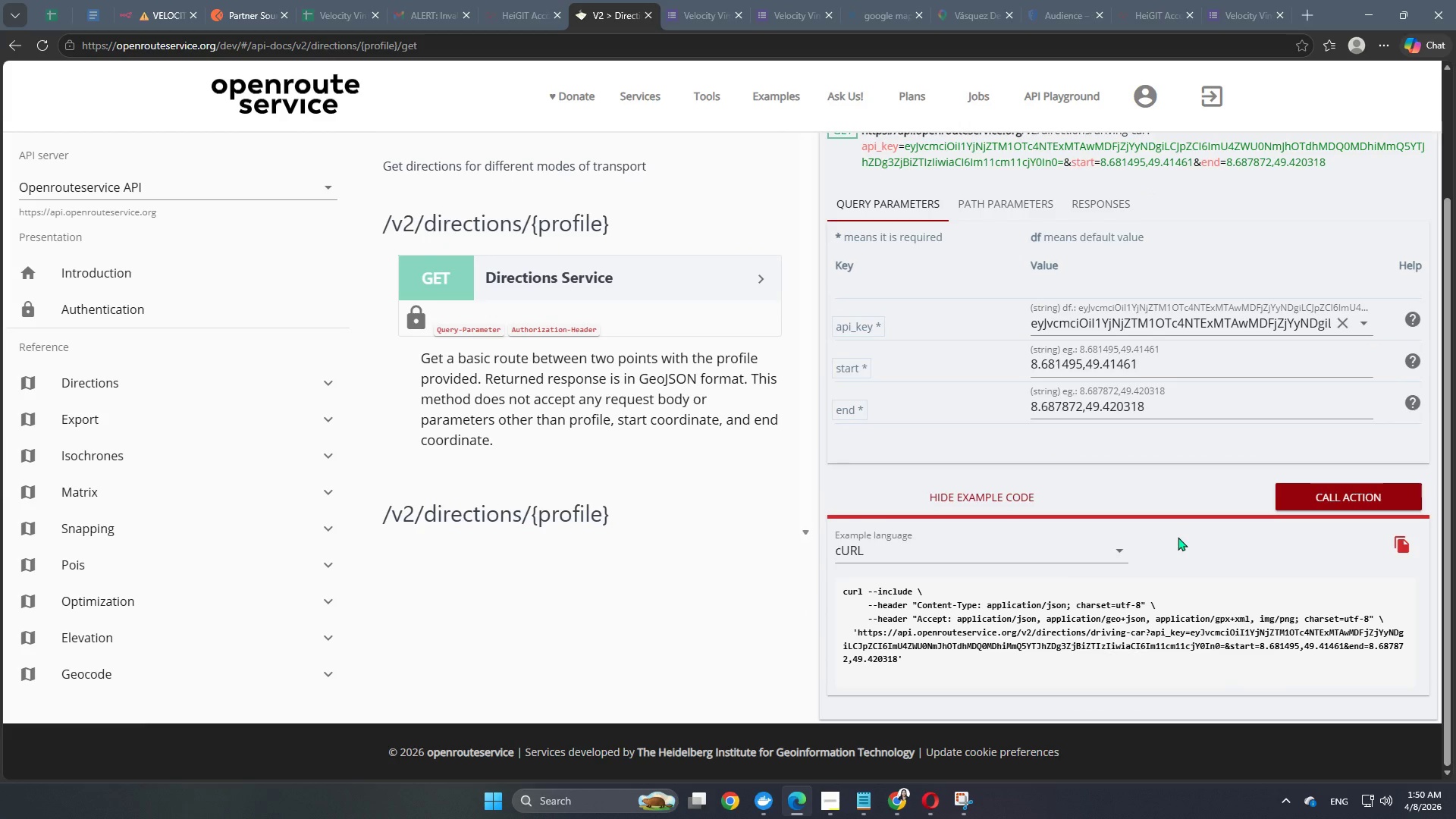 
wait(10.4)
 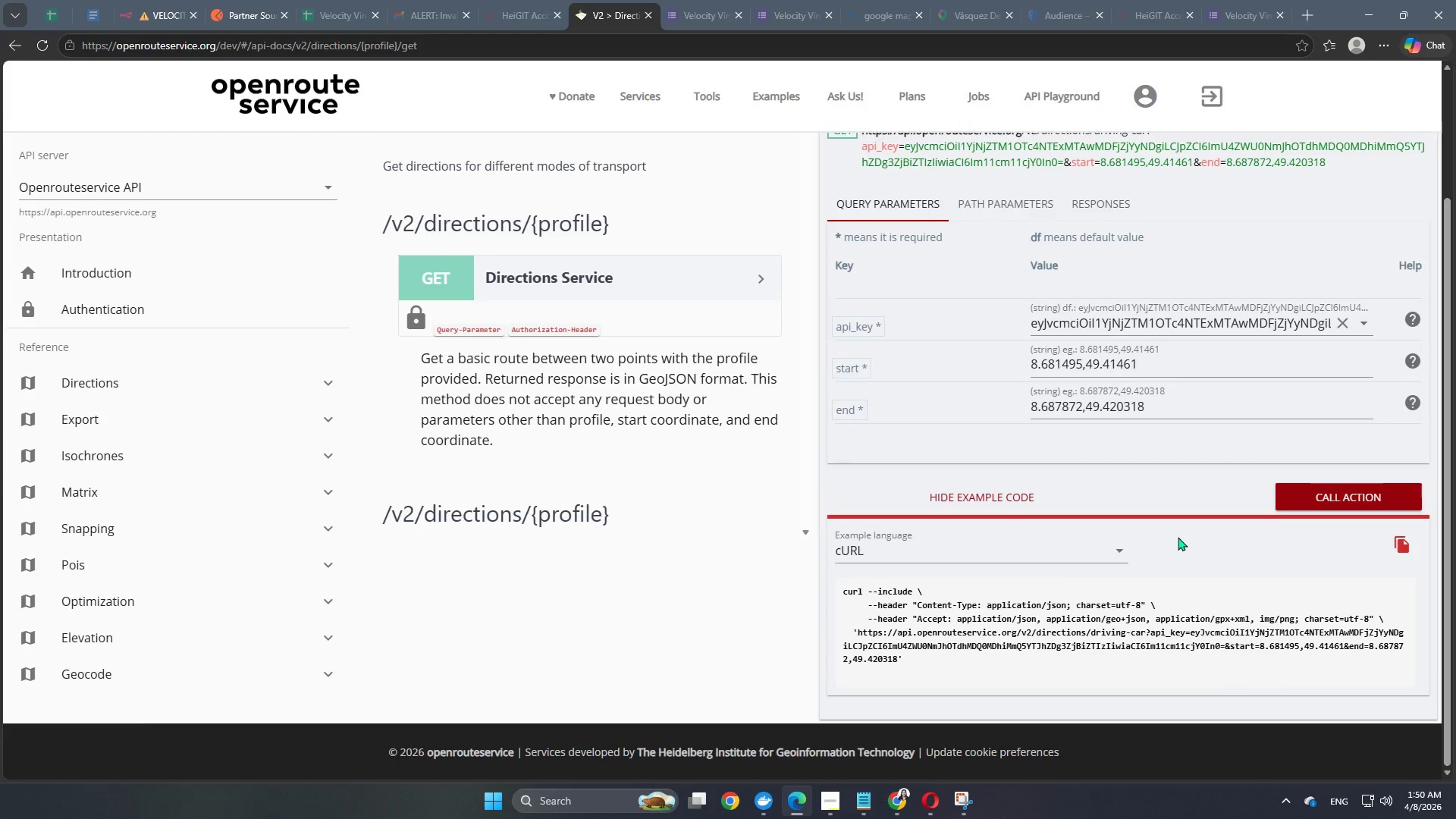 
scroll: coordinate [1173, 524], scroll_direction: up, amount: 4.0
 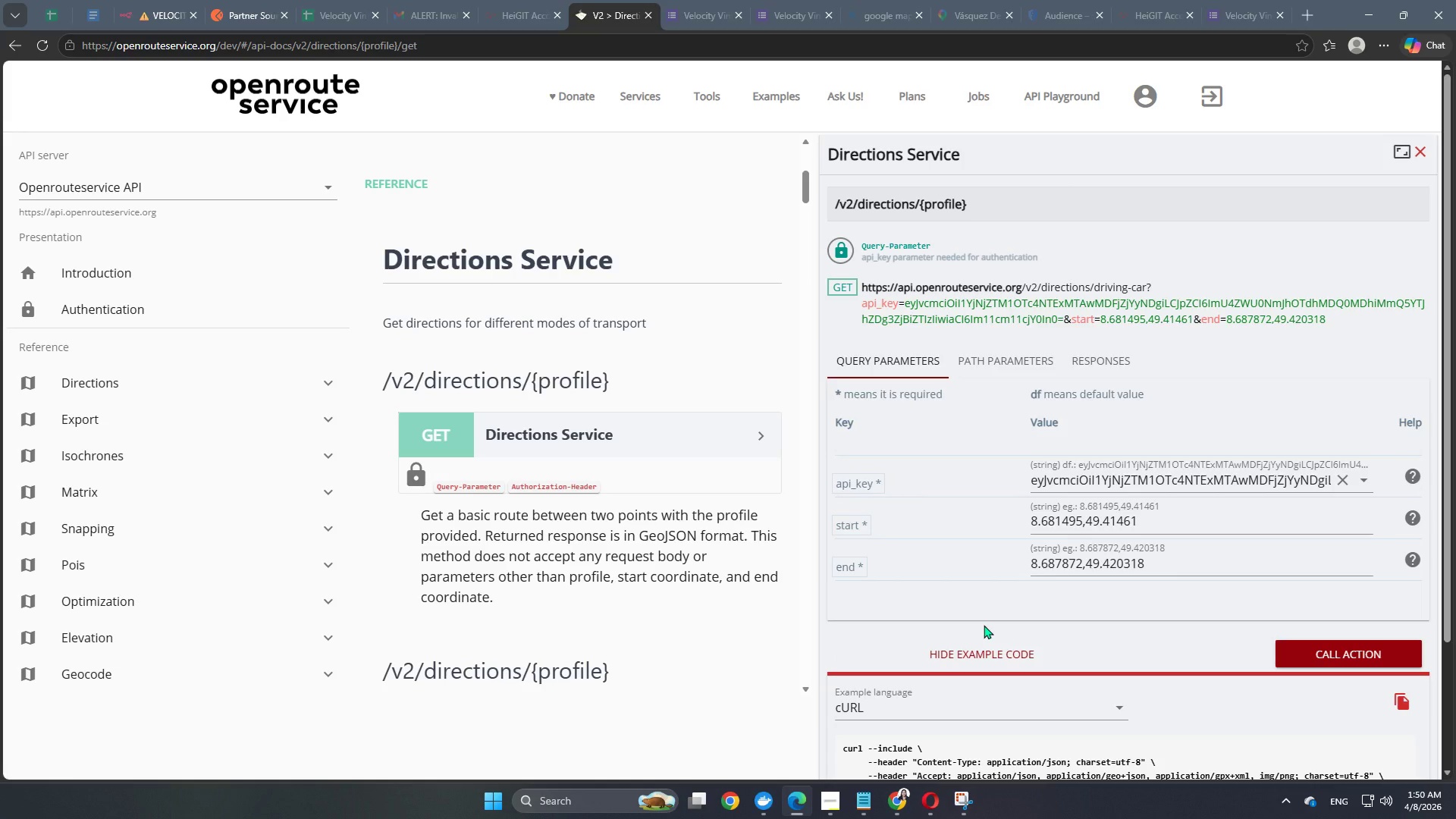 
wait(15.18)
 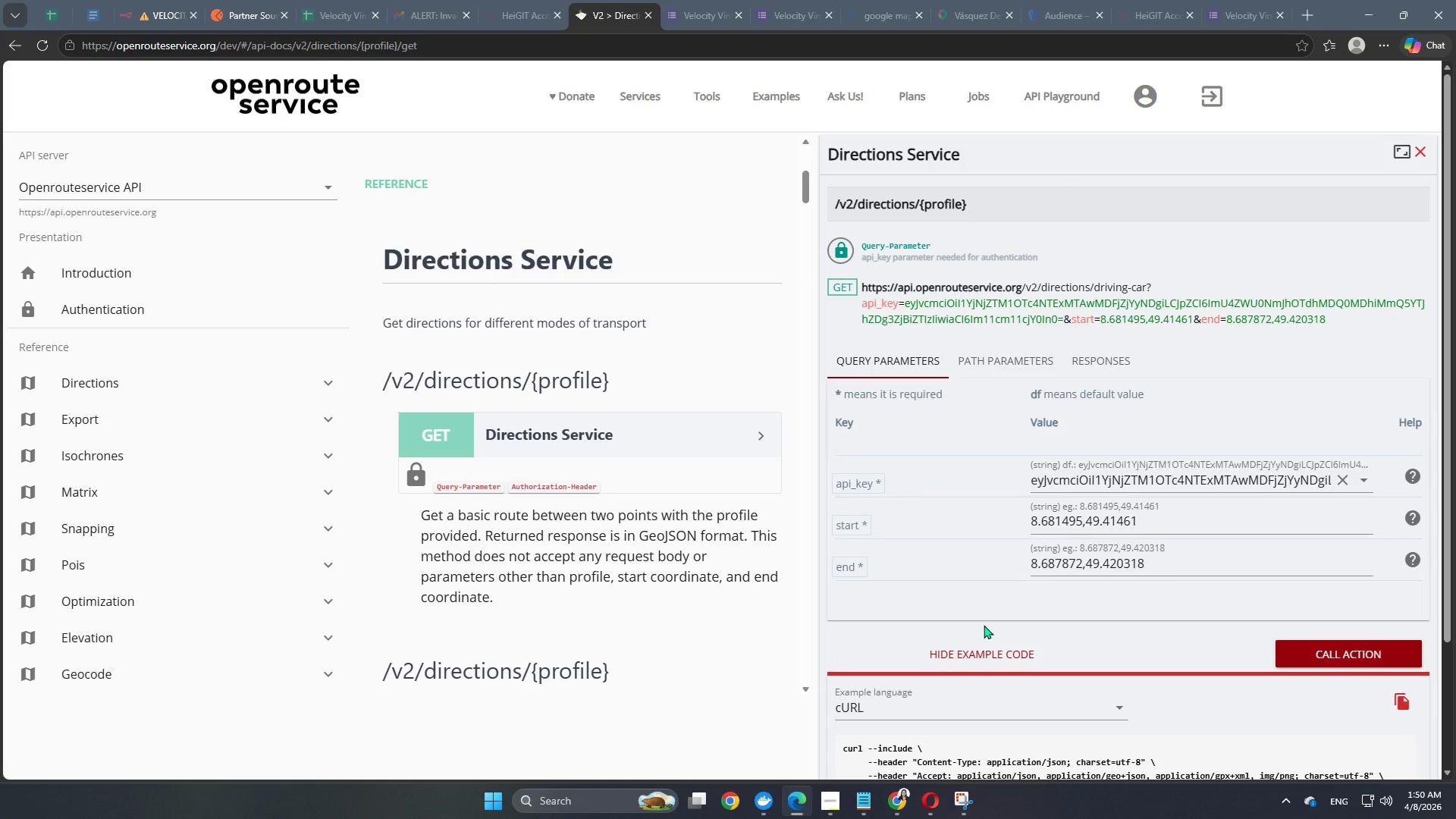 
left_click([172, 24])
 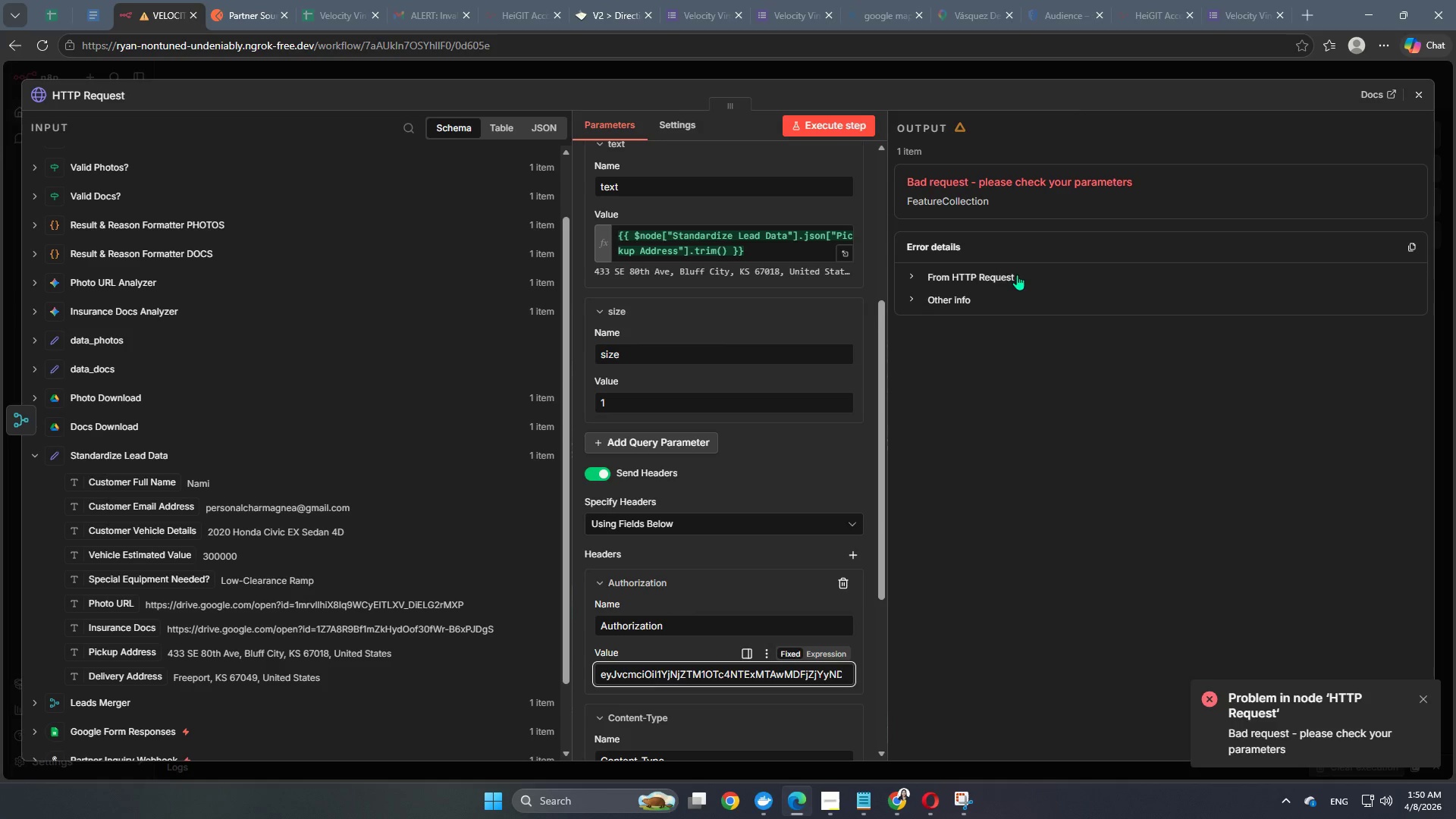 
left_click([999, 272])
 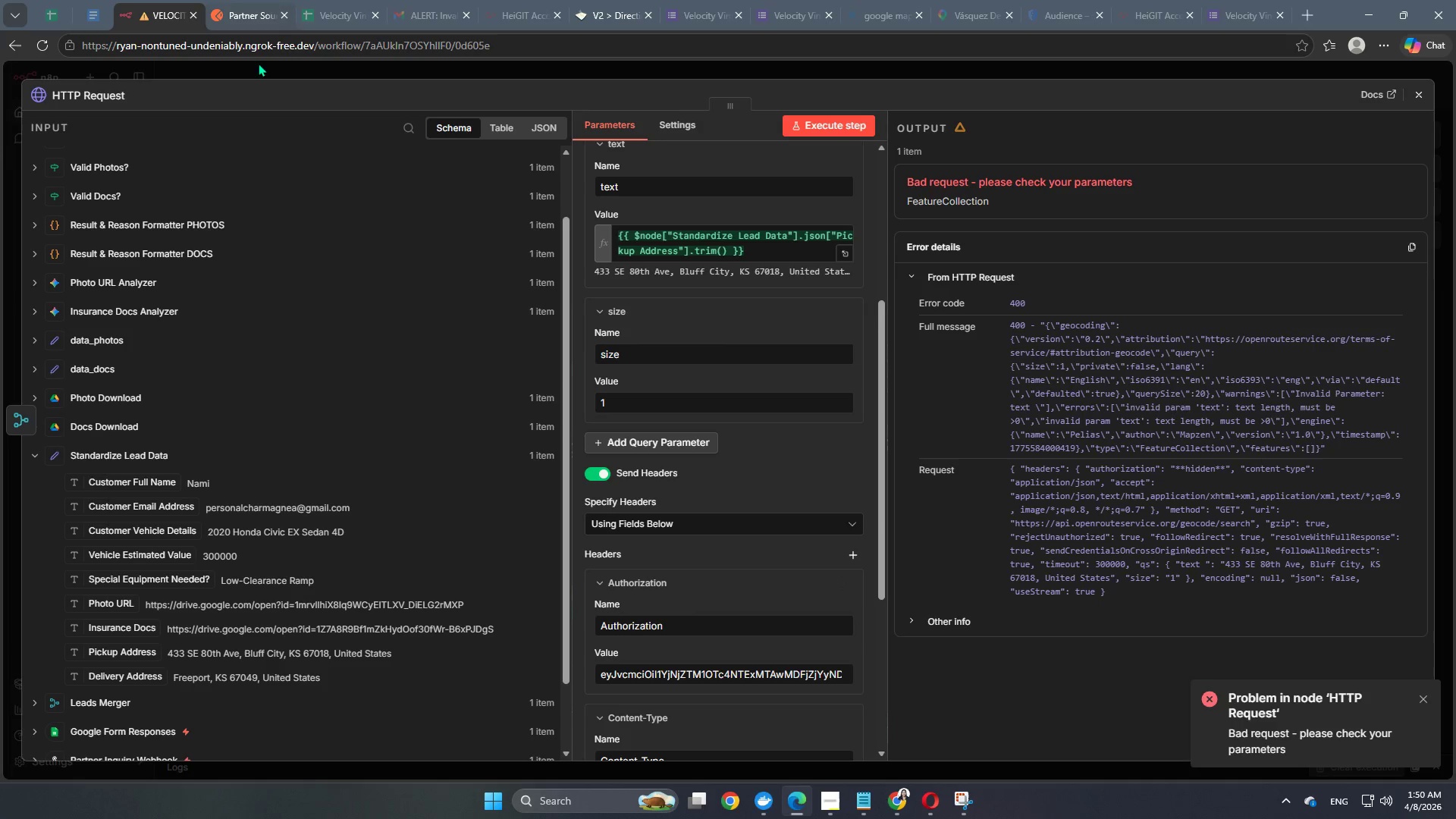 
left_click([599, 6])
 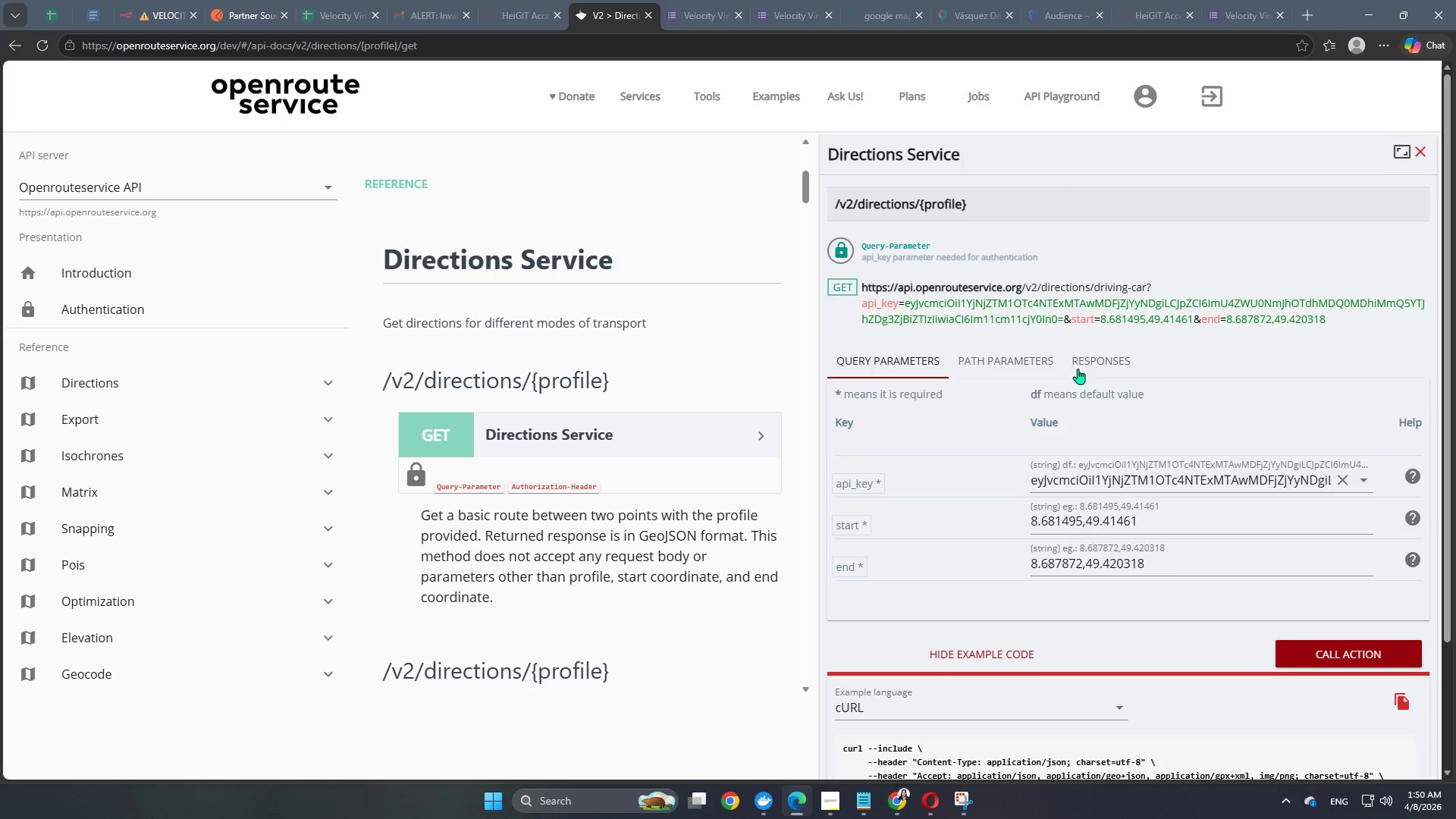 
left_click([1102, 362])
 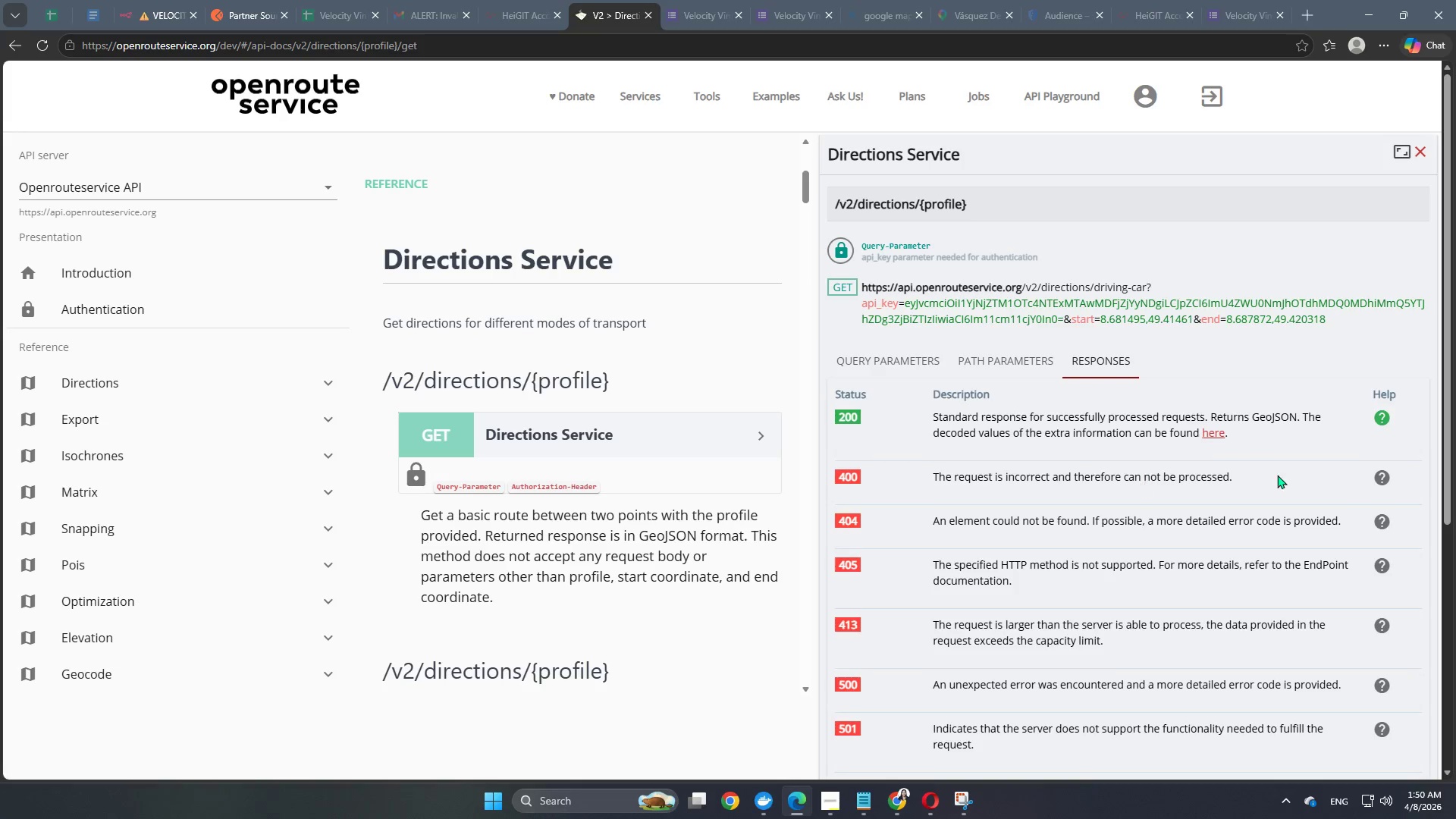 
left_click([1382, 472])
 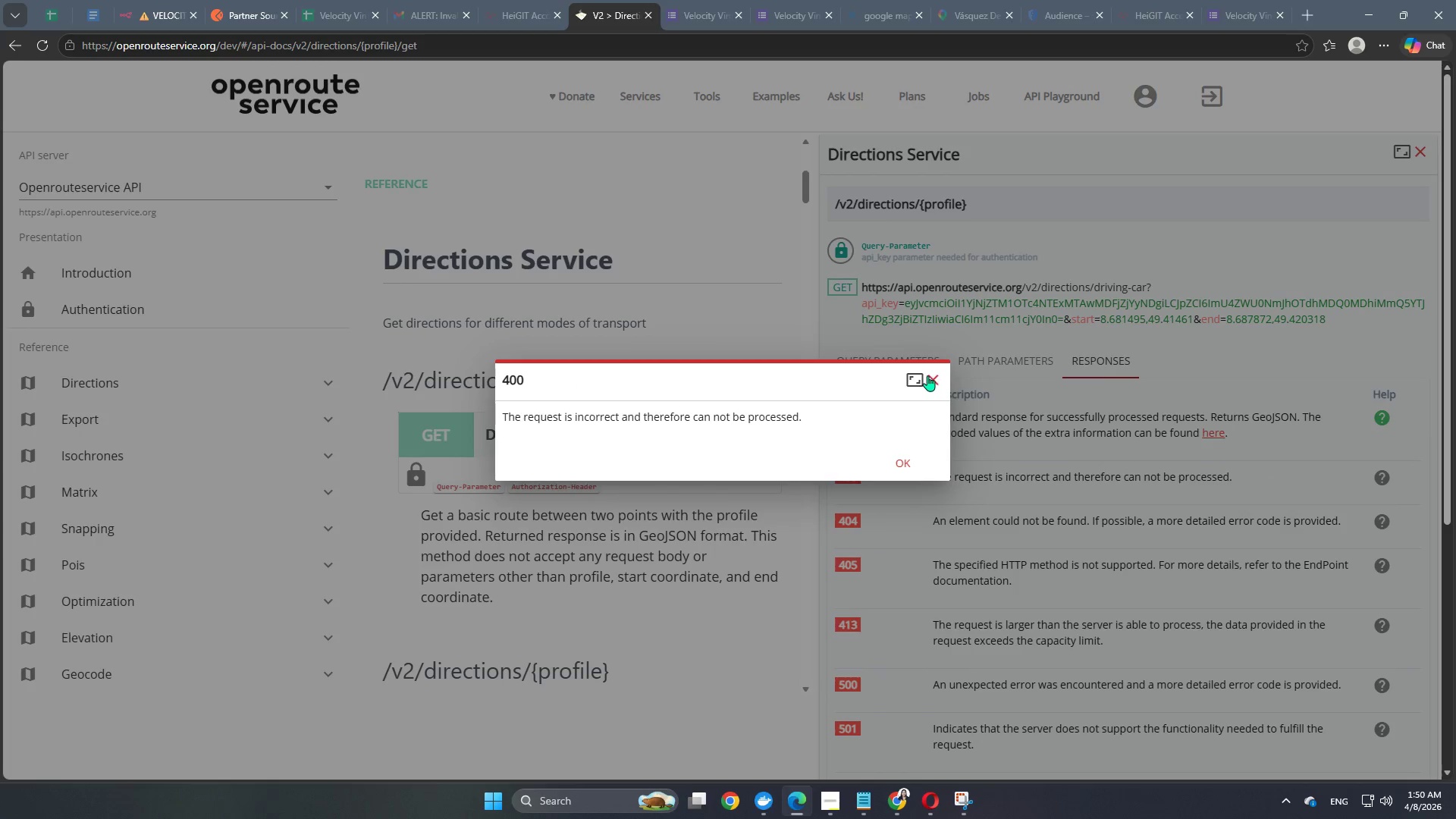 
left_click([935, 380])
 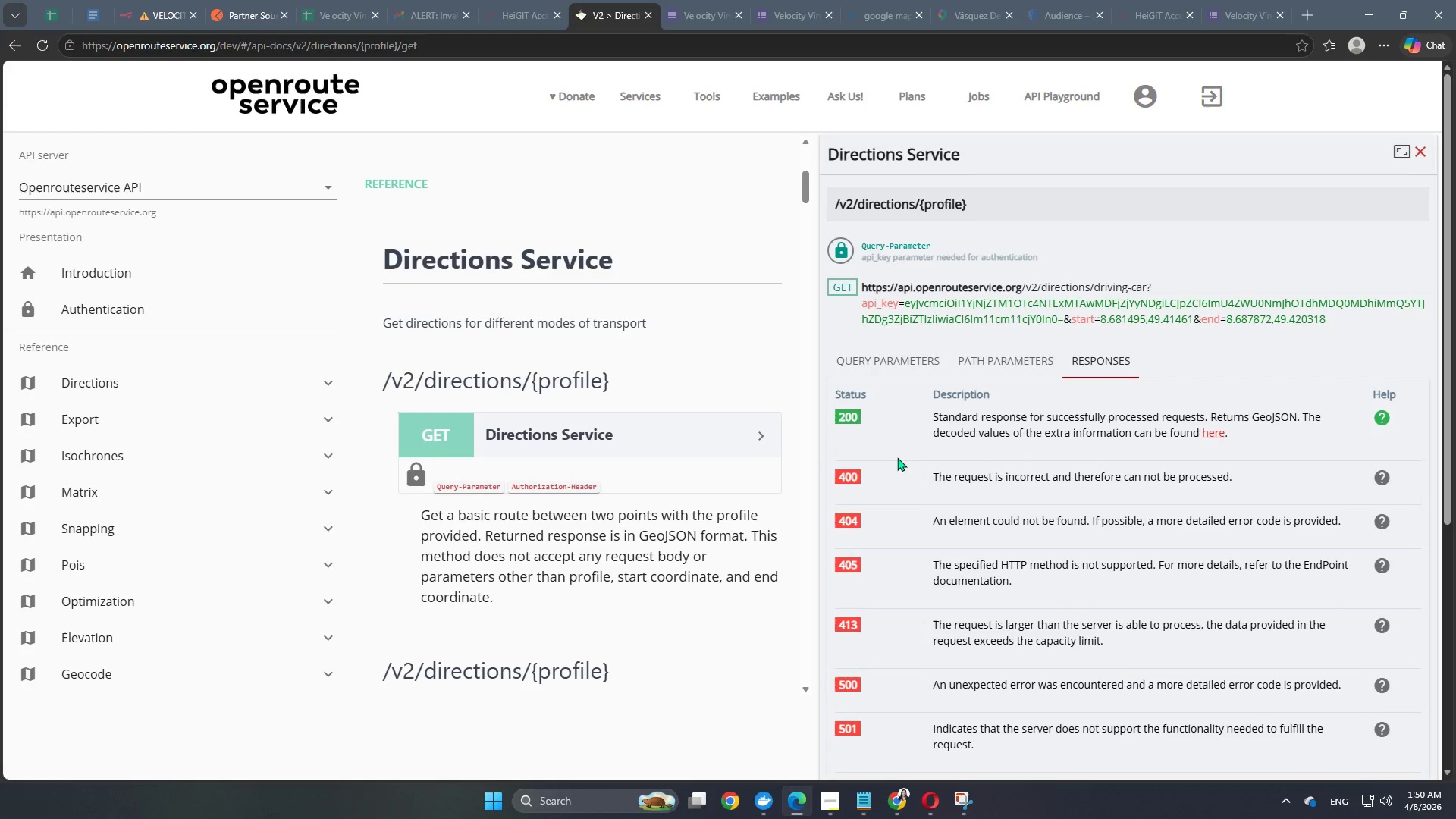 
wait(6.19)
 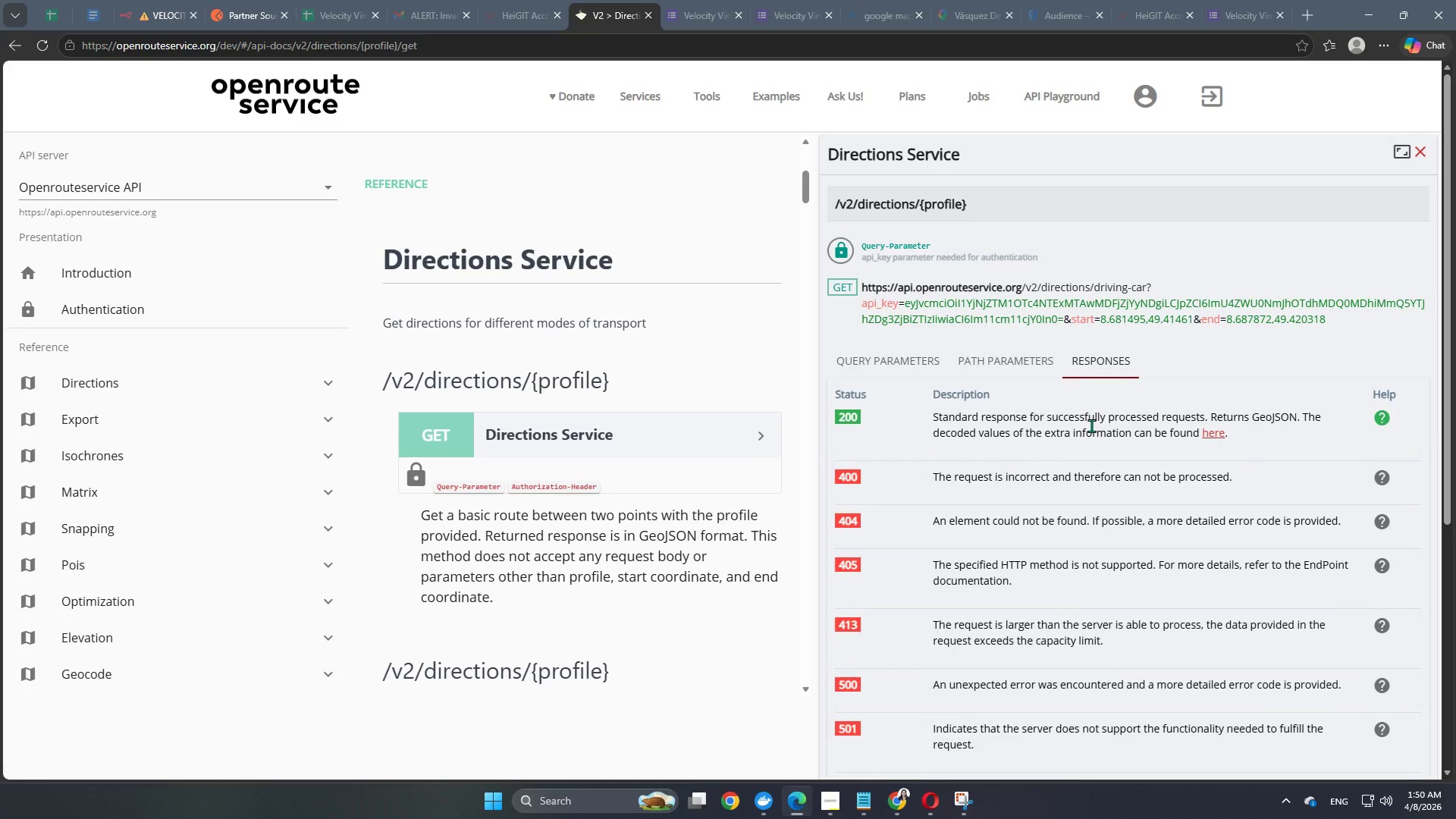 
scroll: coordinate [538, 506], scroll_direction: down, amount: 3.0
 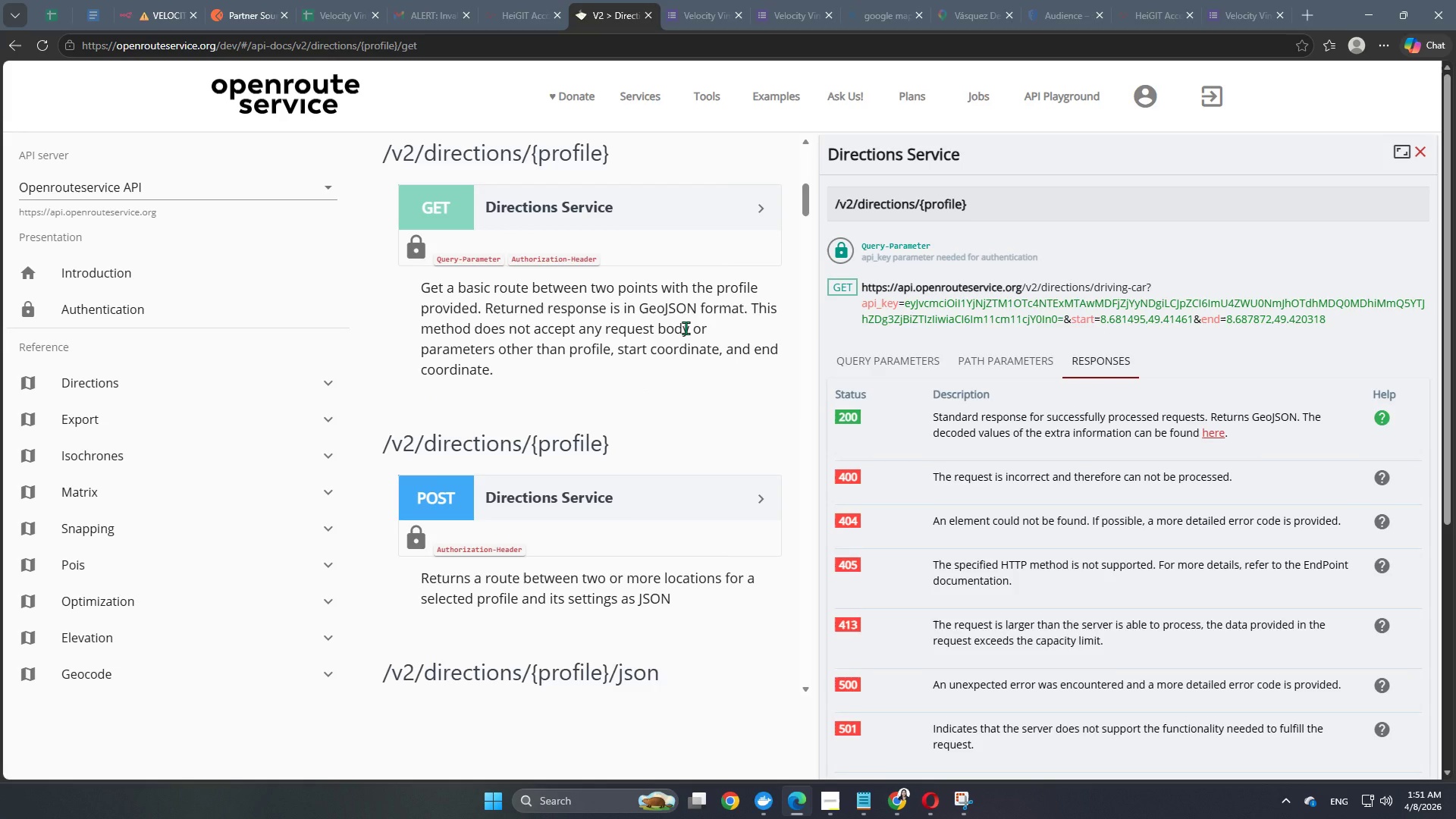 
wait(10.46)
 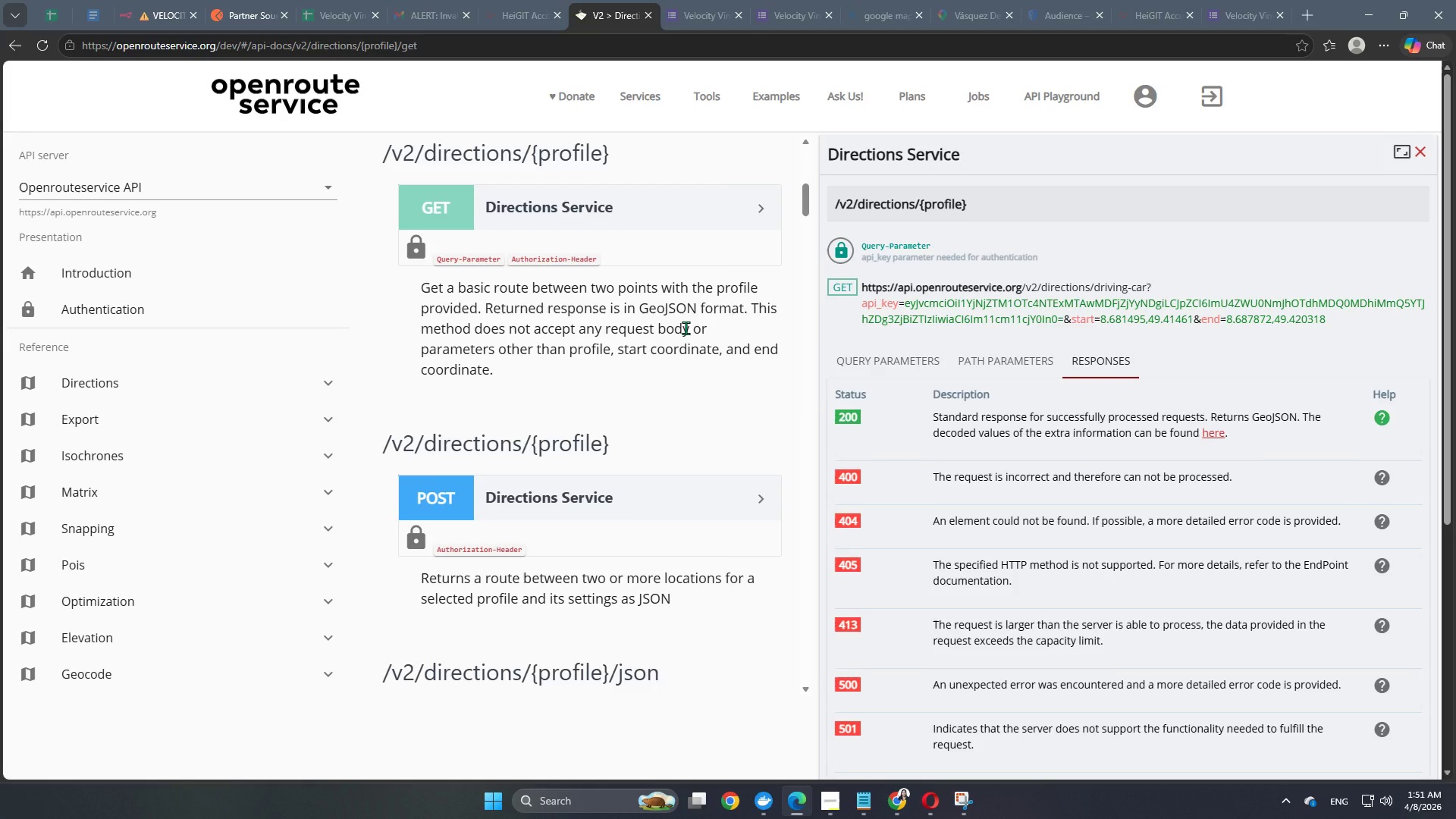 
scroll: coordinate [799, 148], scroll_direction: down, amount: 7.0
 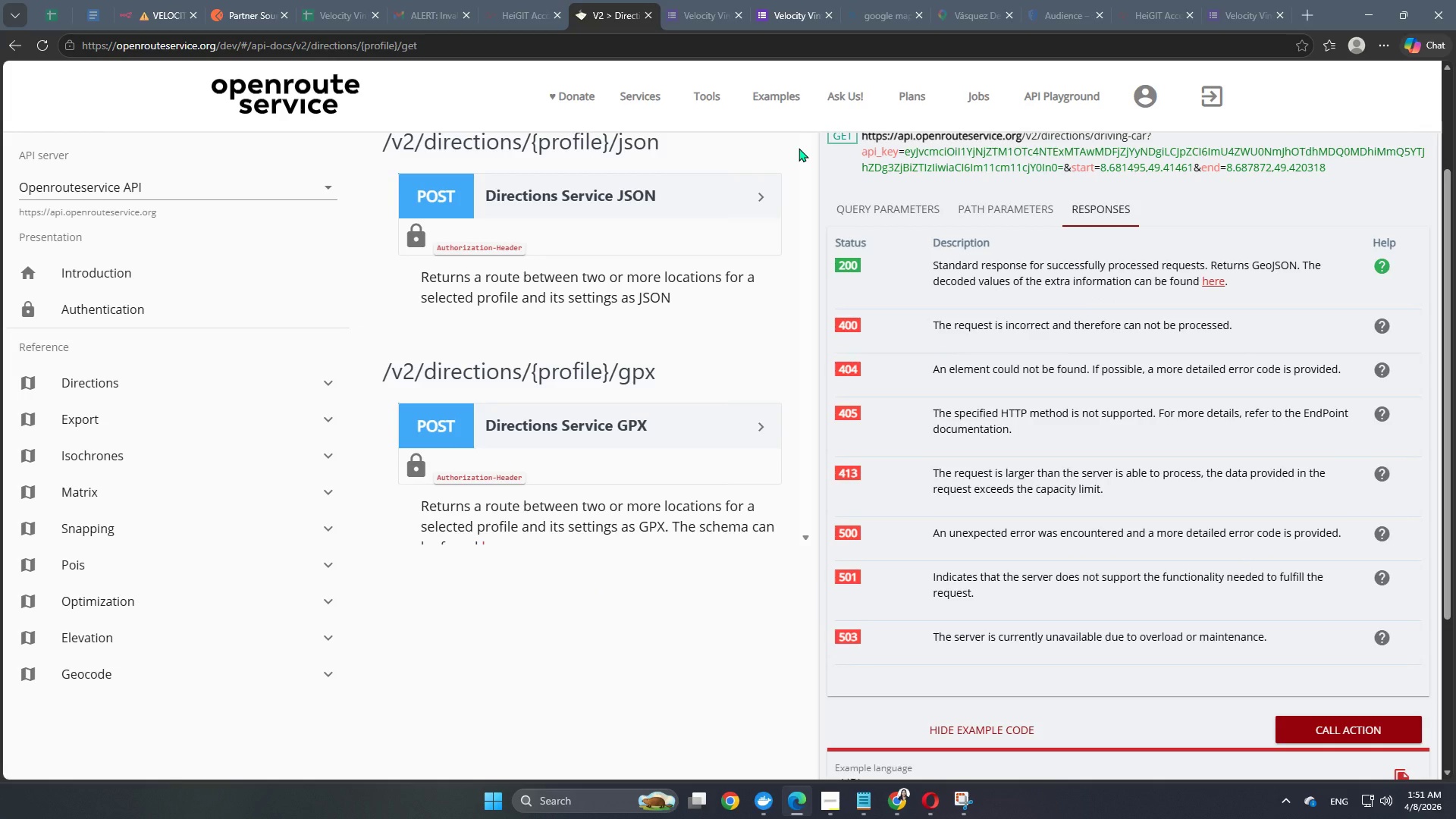 
wait(11.16)
 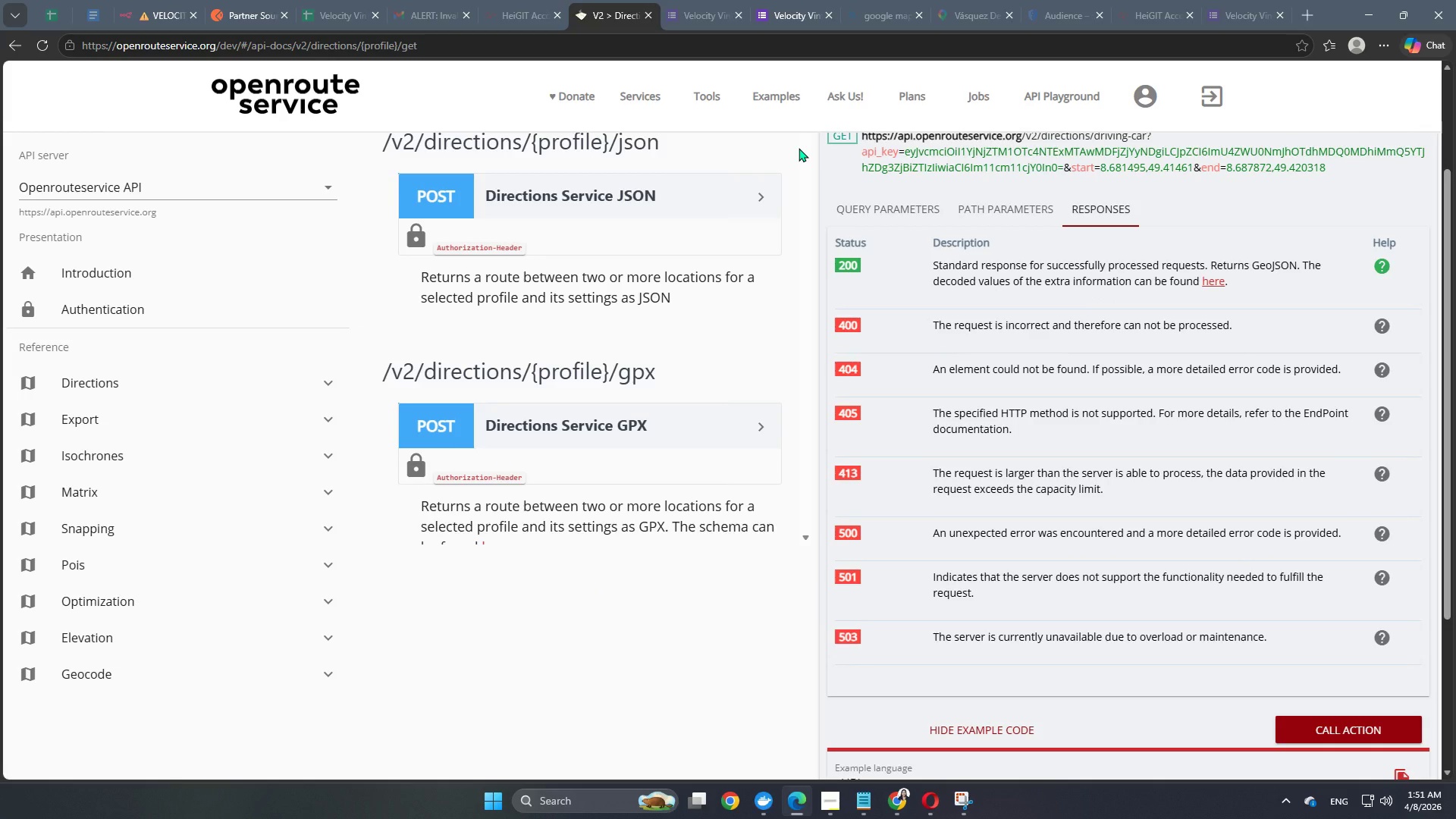 
scroll: coordinate [955, 297], scroll_direction: down, amount: 5.0
 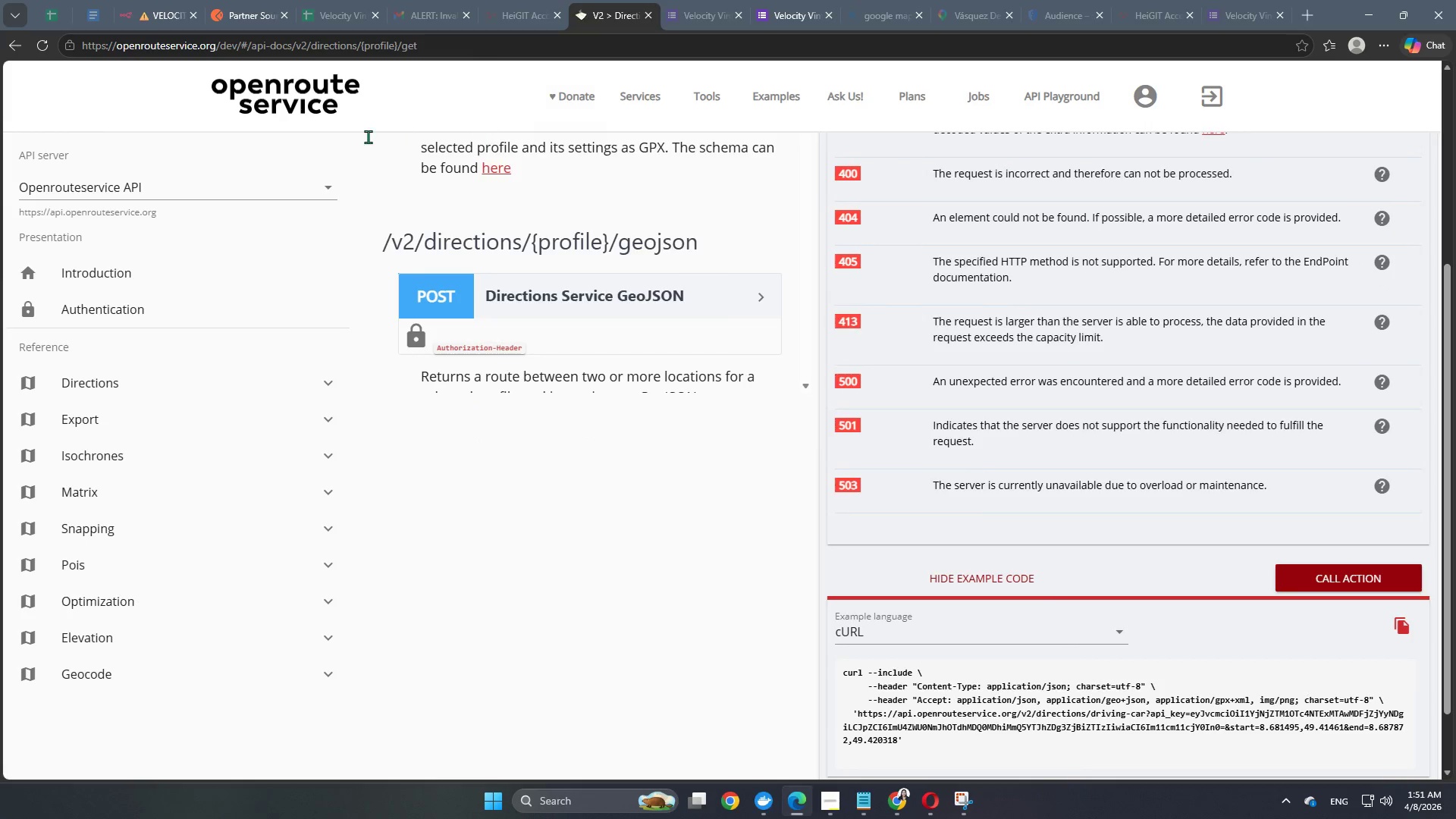 
left_click([146, 10])
 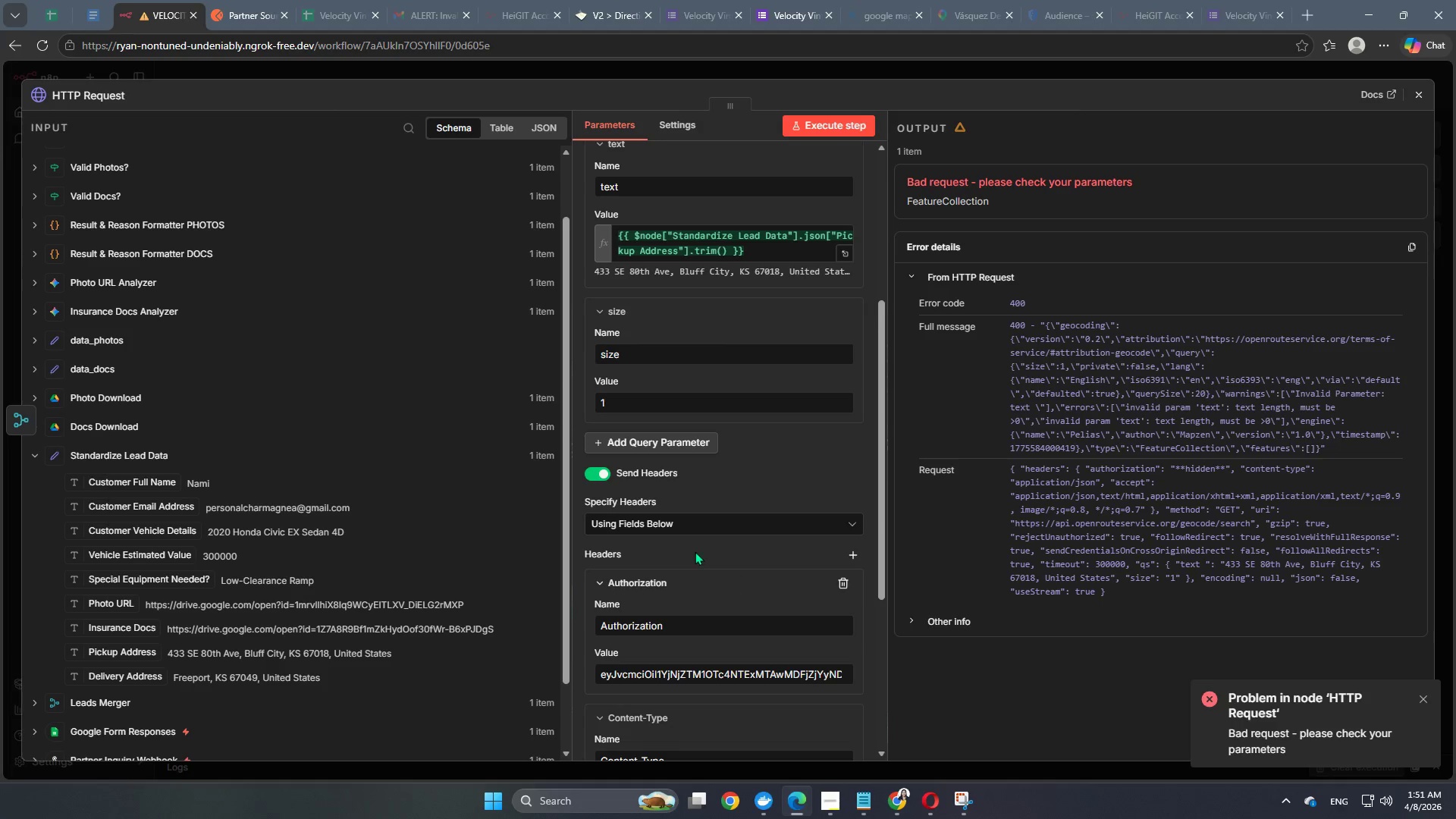 
scroll: coordinate [698, 559], scroll_direction: down, amount: 2.0
 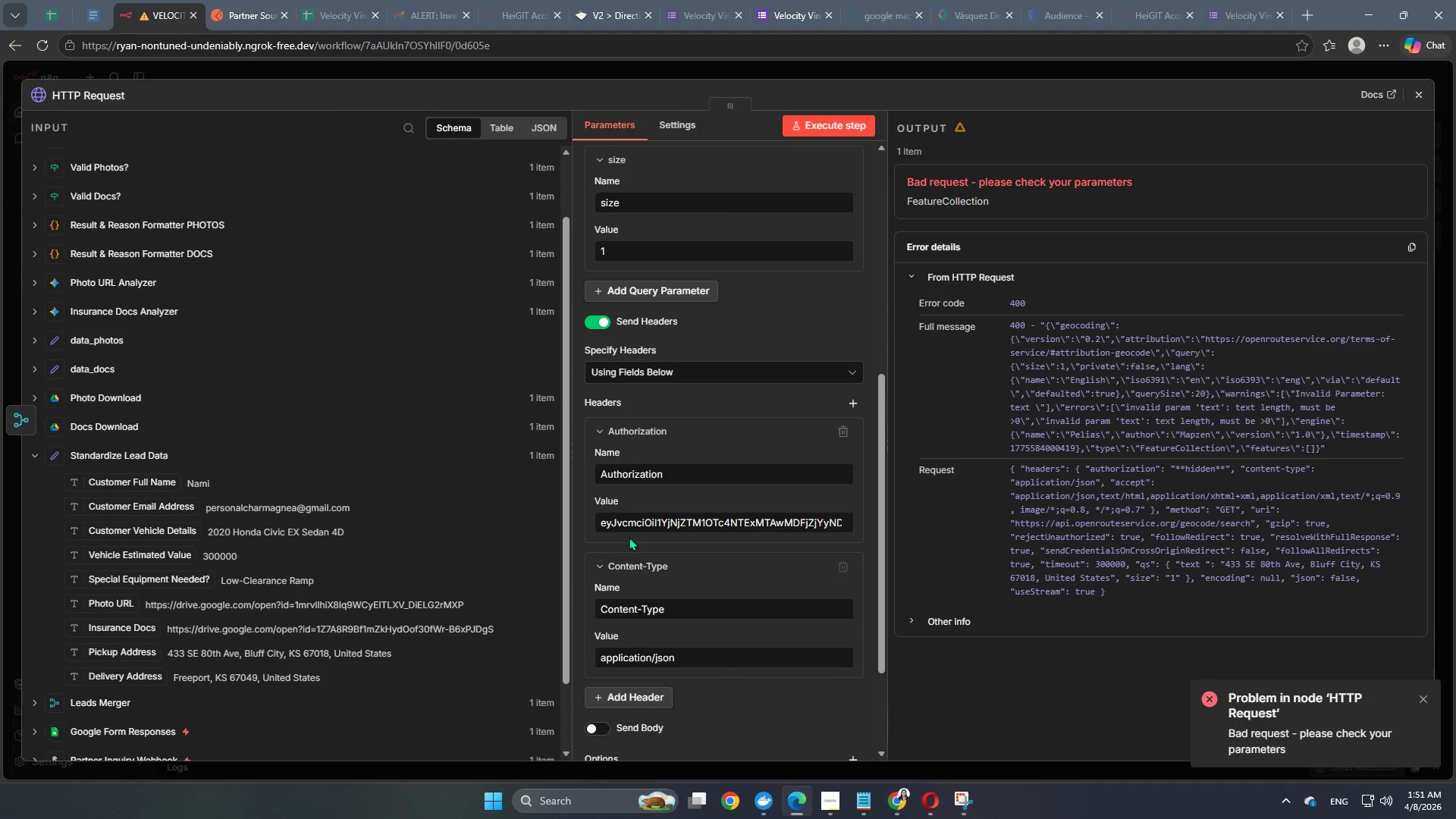 
left_click([635, 526])
 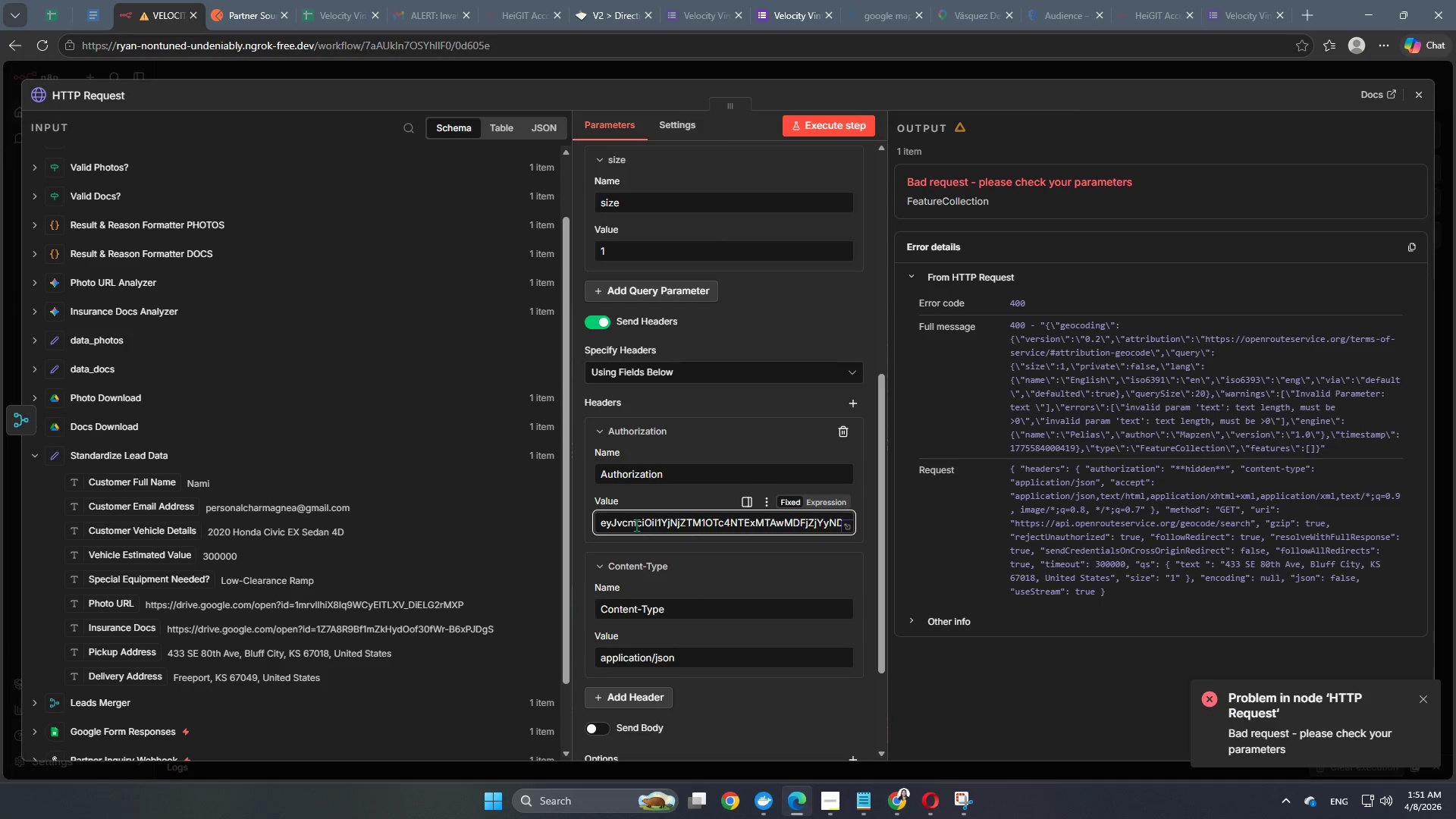 
key(ArrowLeft)
 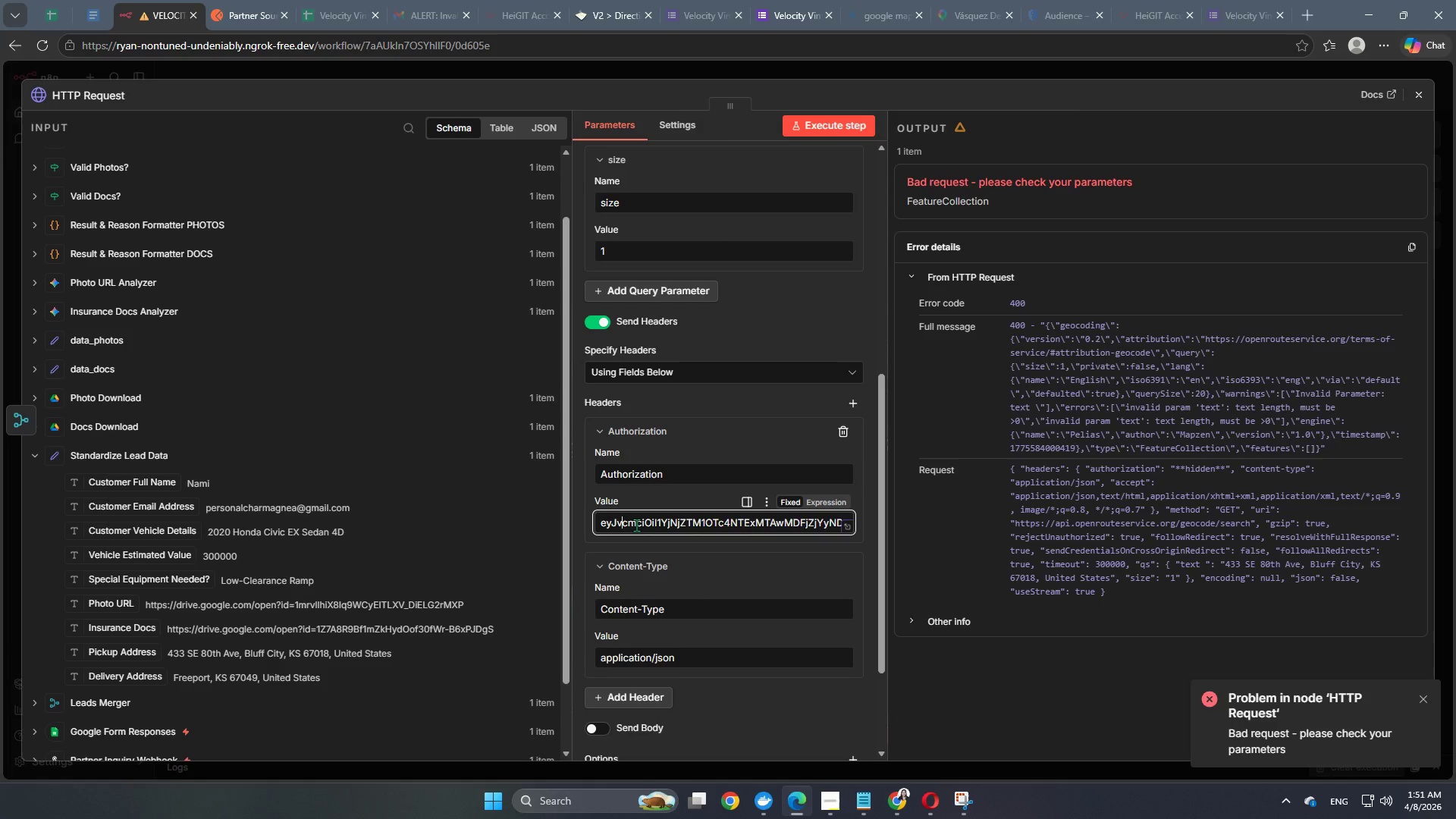 
key(ArrowLeft)
 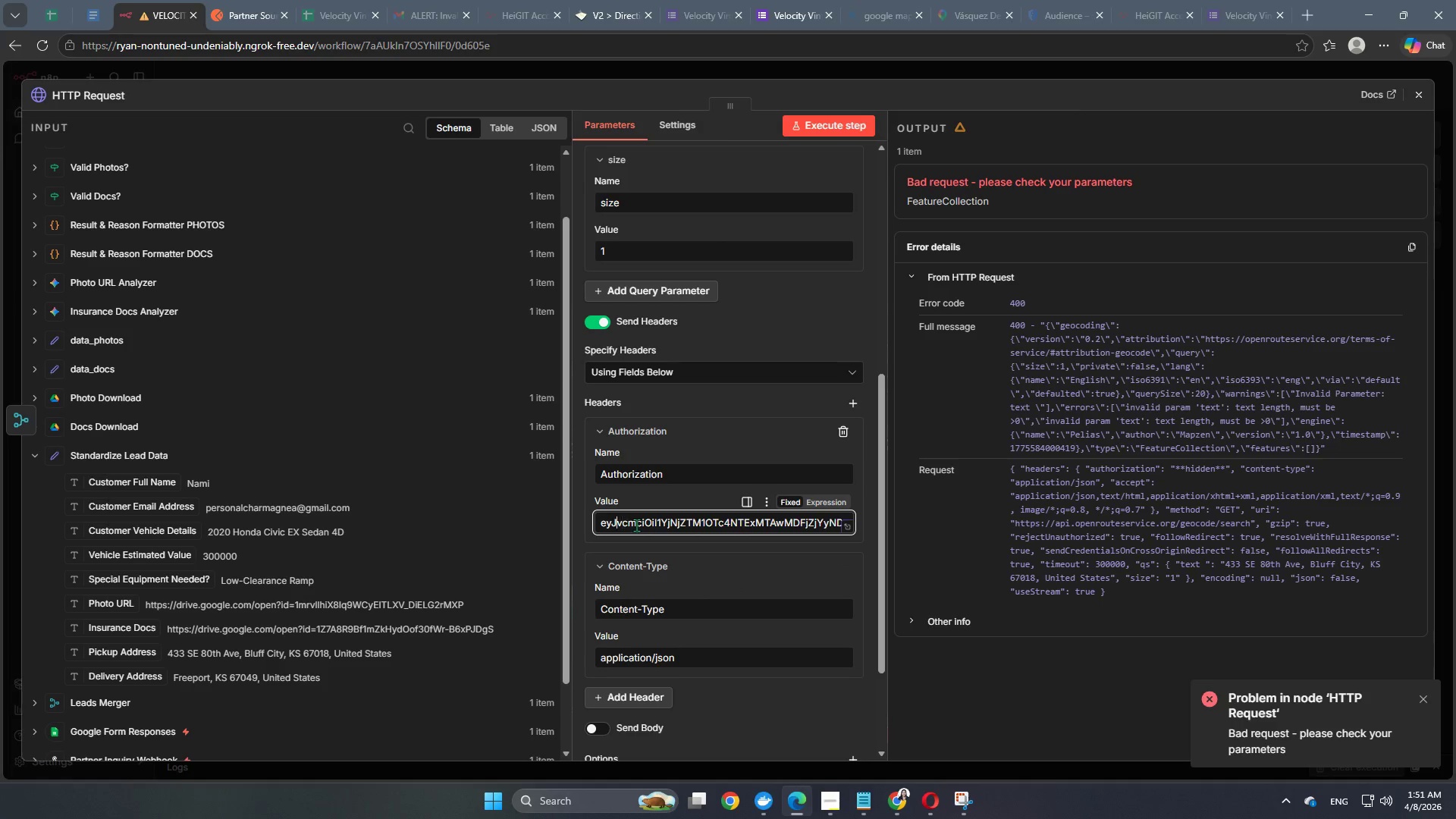 
key(ArrowLeft)
 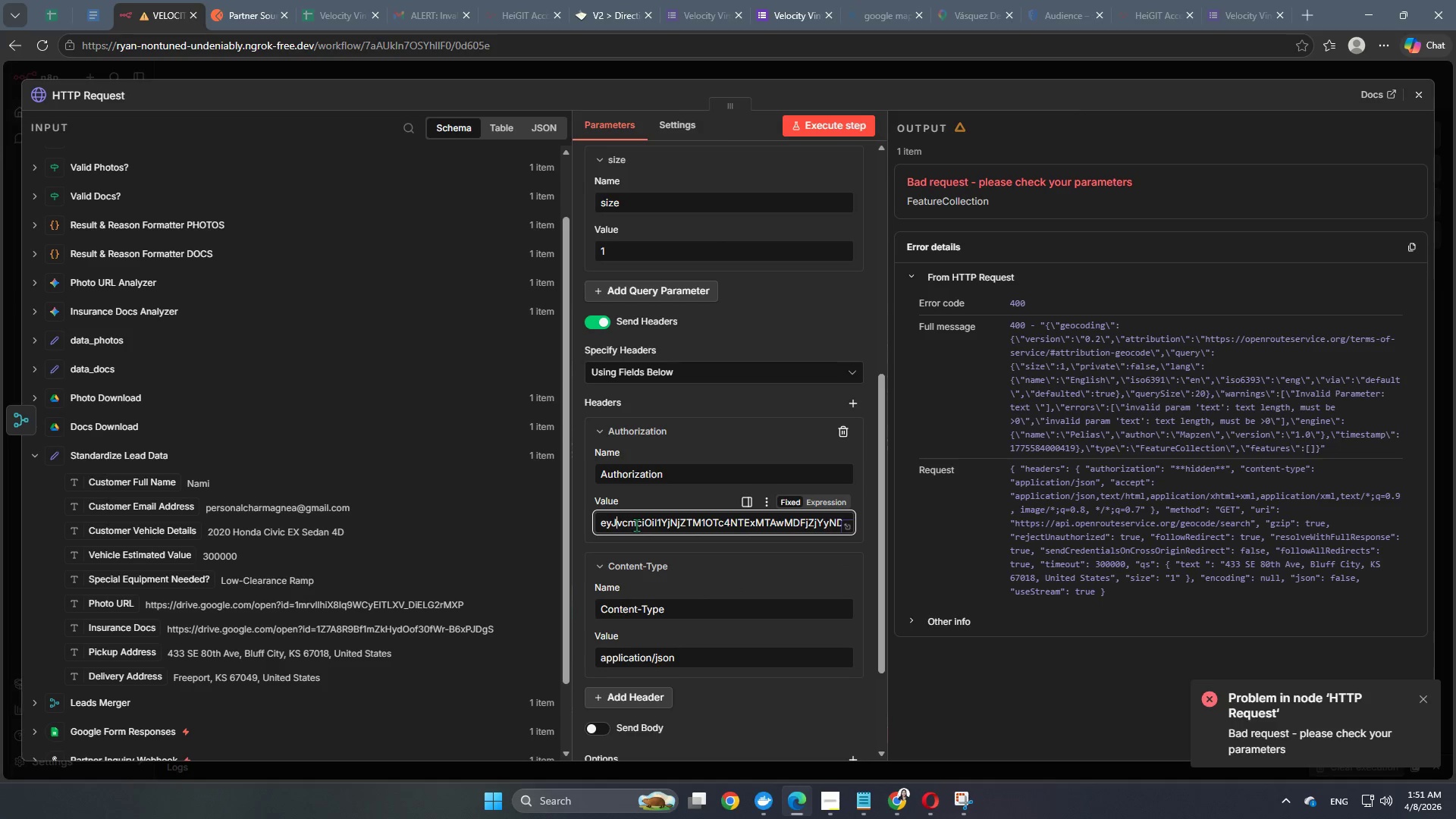 
key(ArrowLeft)
 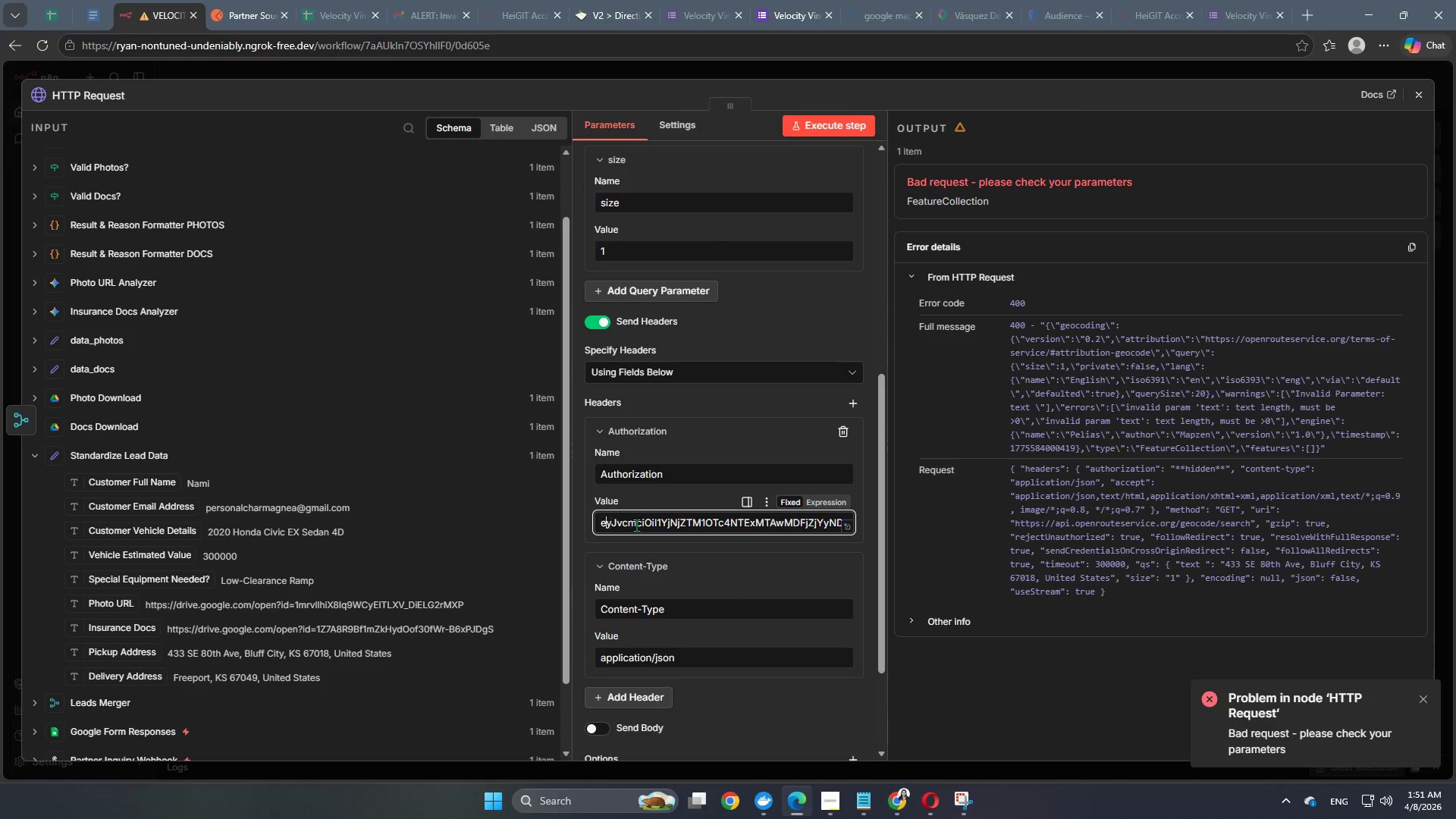 
key(ArrowLeft)
 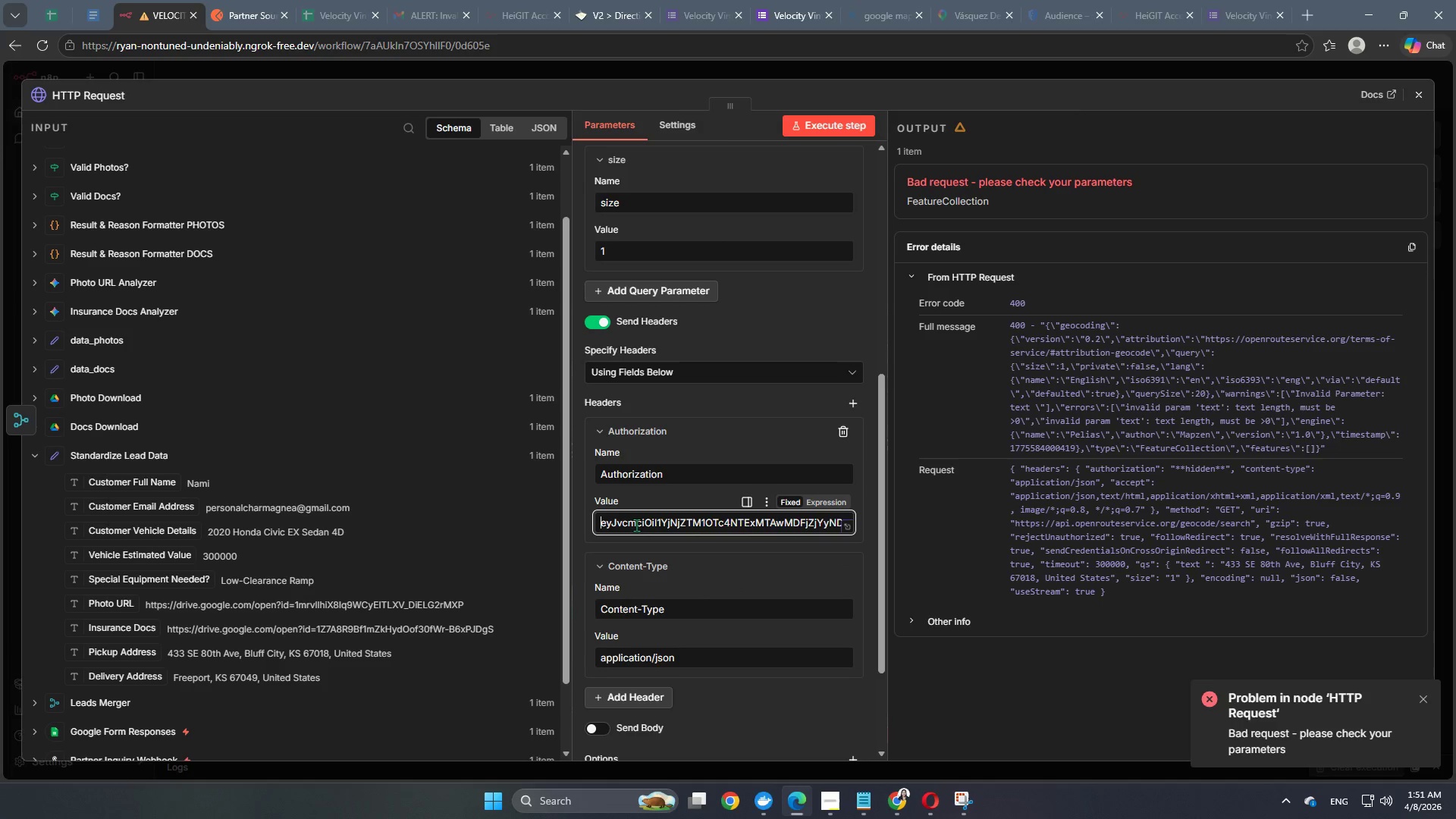 
key(ArrowLeft)
 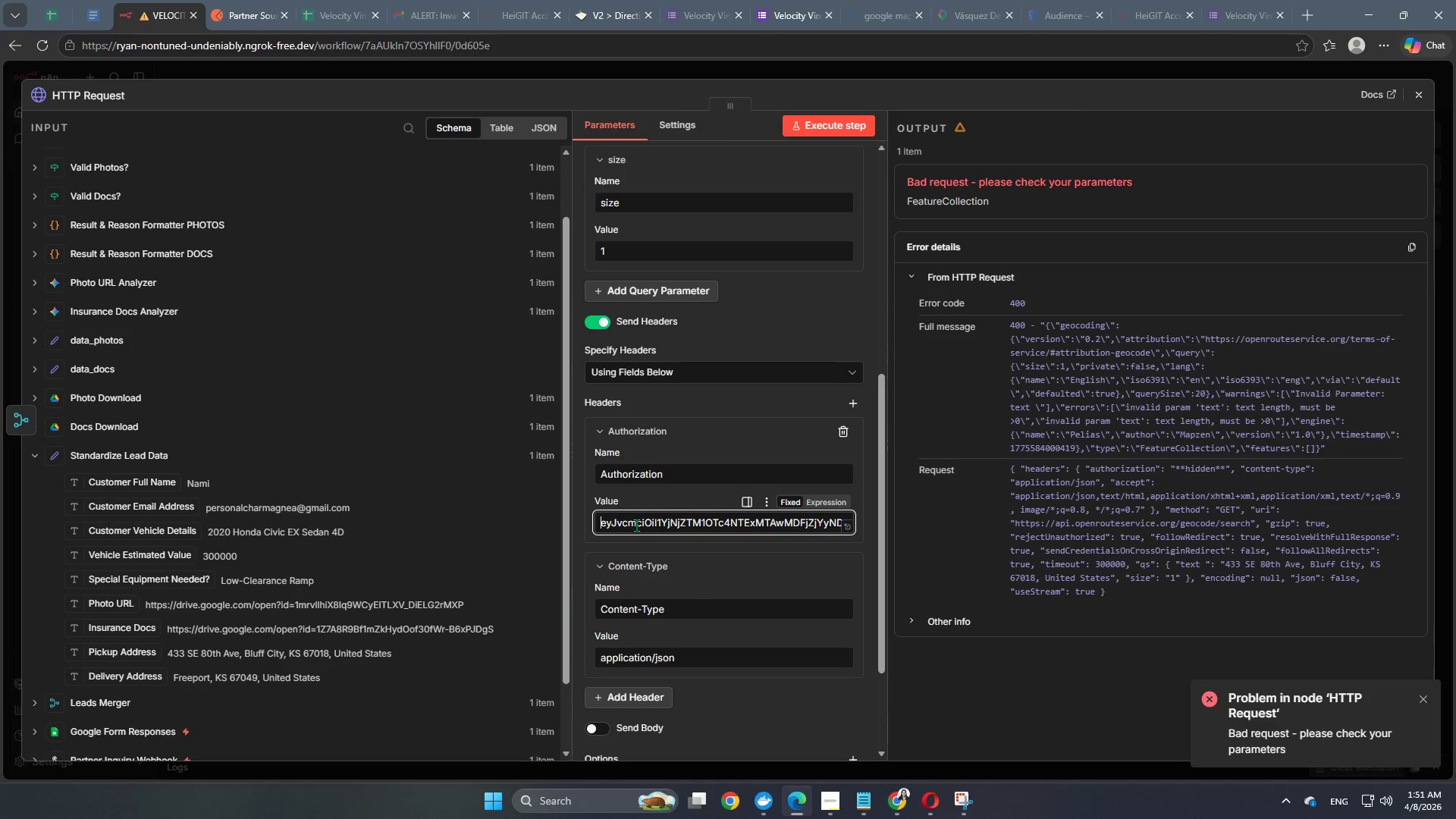 
key(ArrowLeft)
 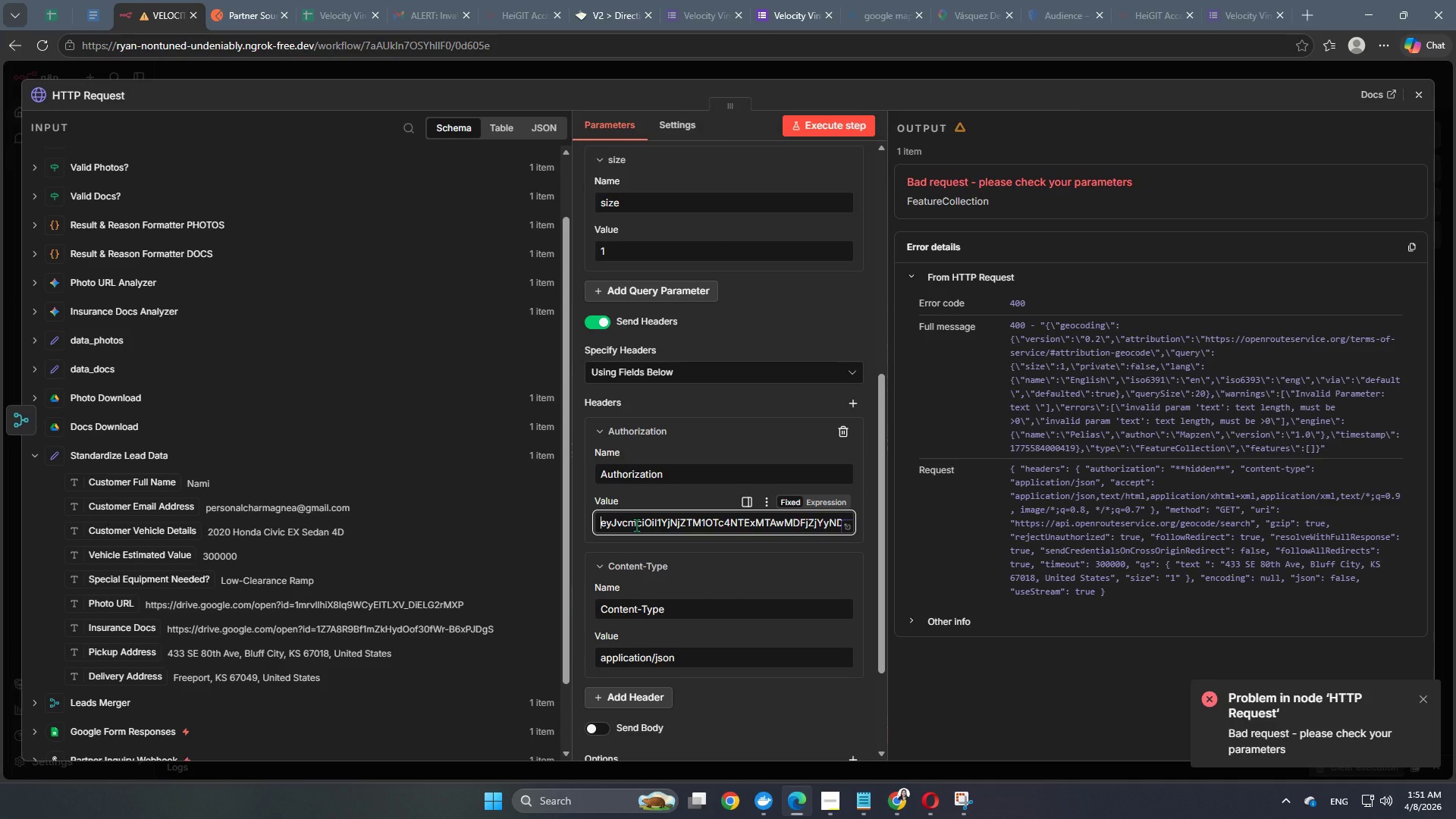 
key(ArrowLeft)
 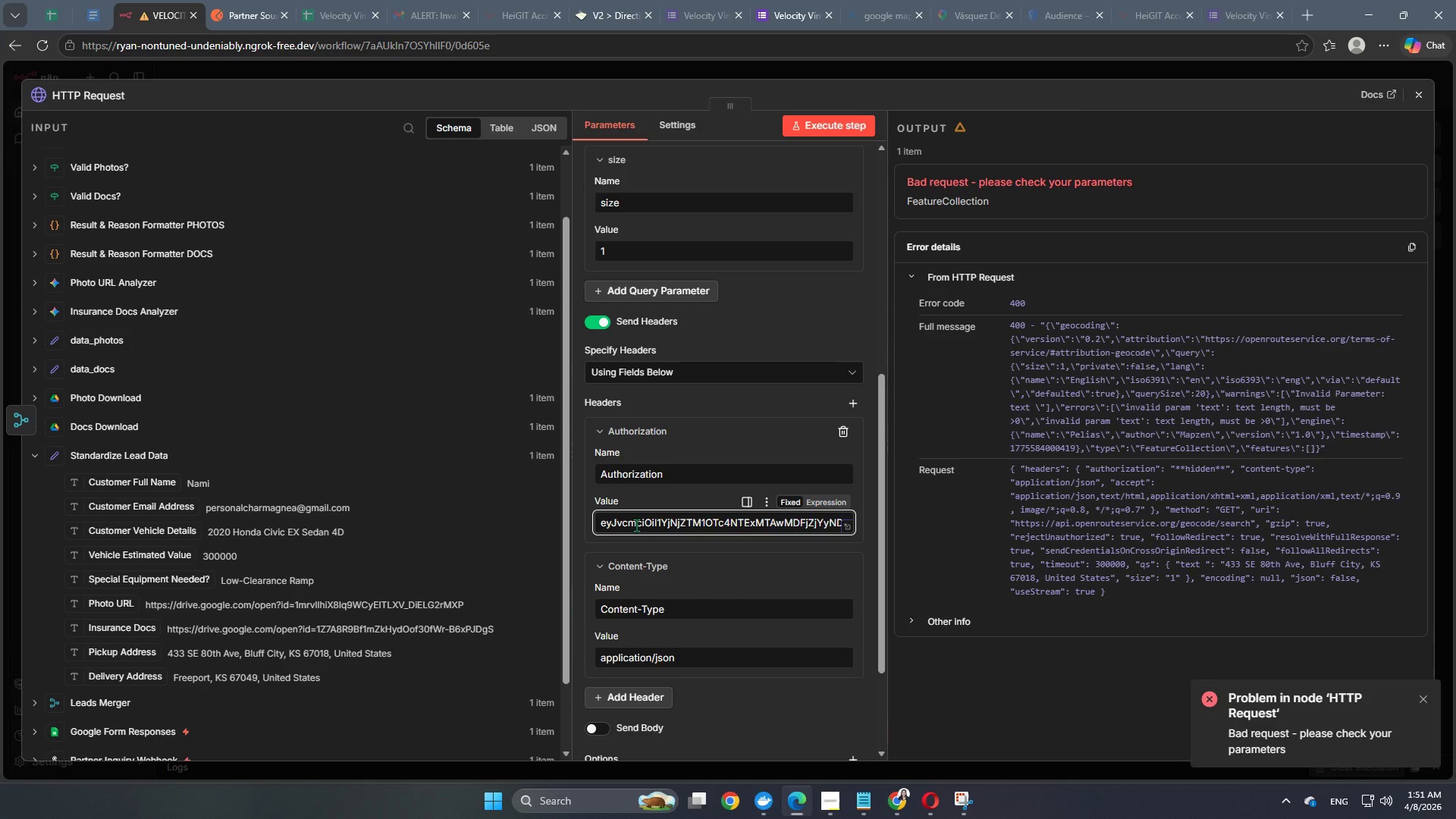 
type(Bearer )
 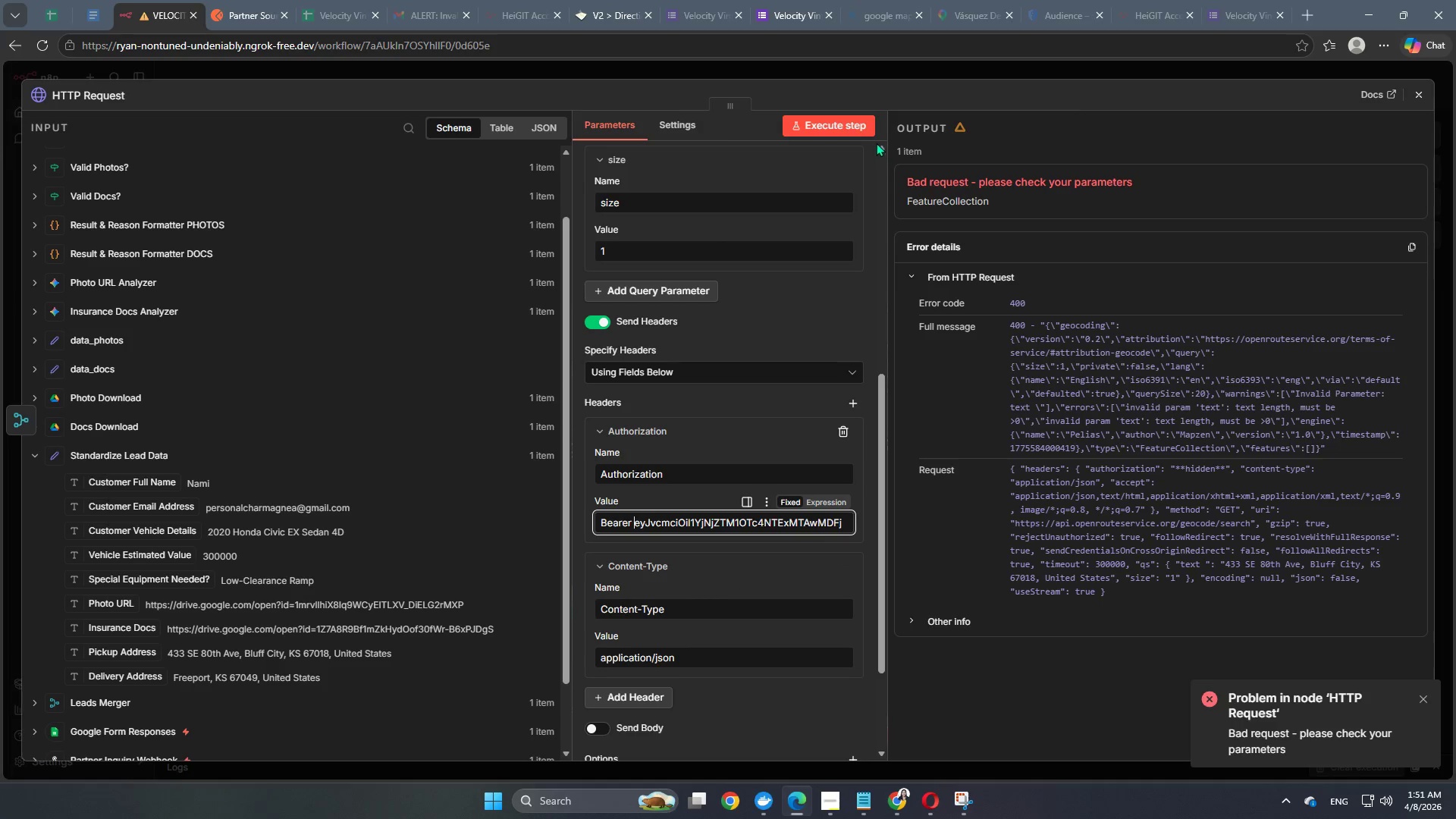 
left_click([839, 123])
 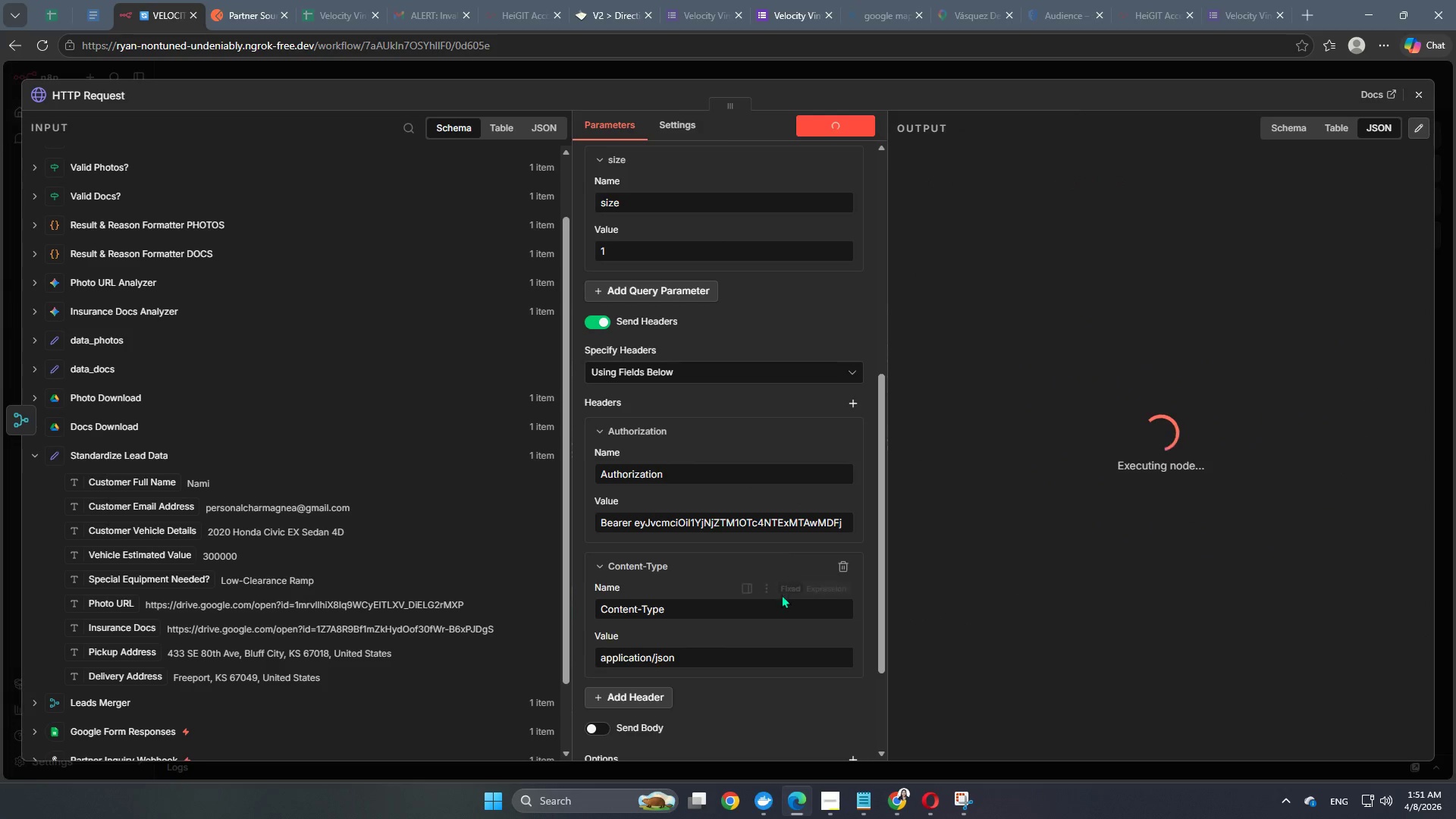 
scroll: coordinate [698, 479], scroll_direction: up, amount: 10.0
 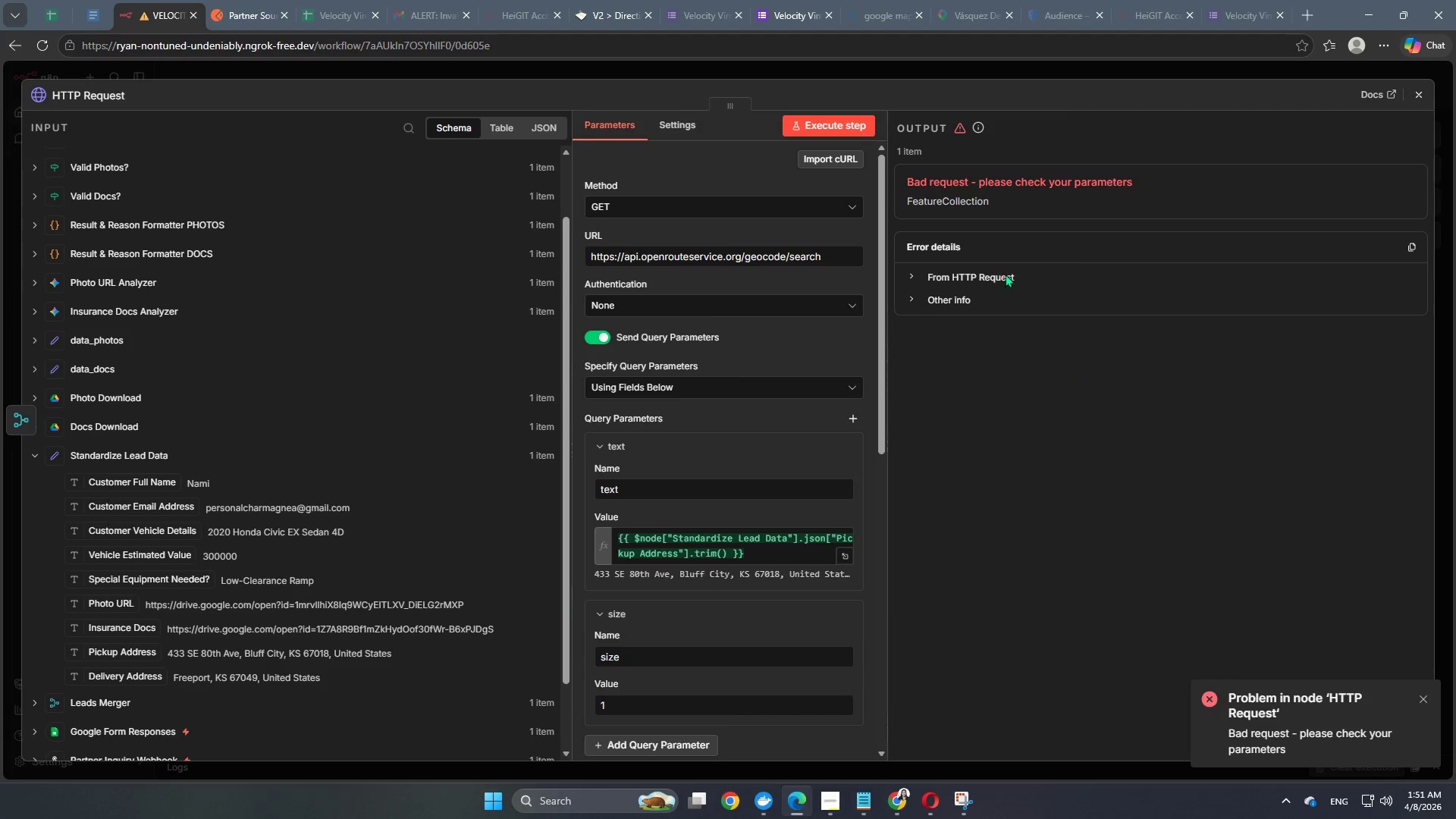 
left_click([993, 276])
 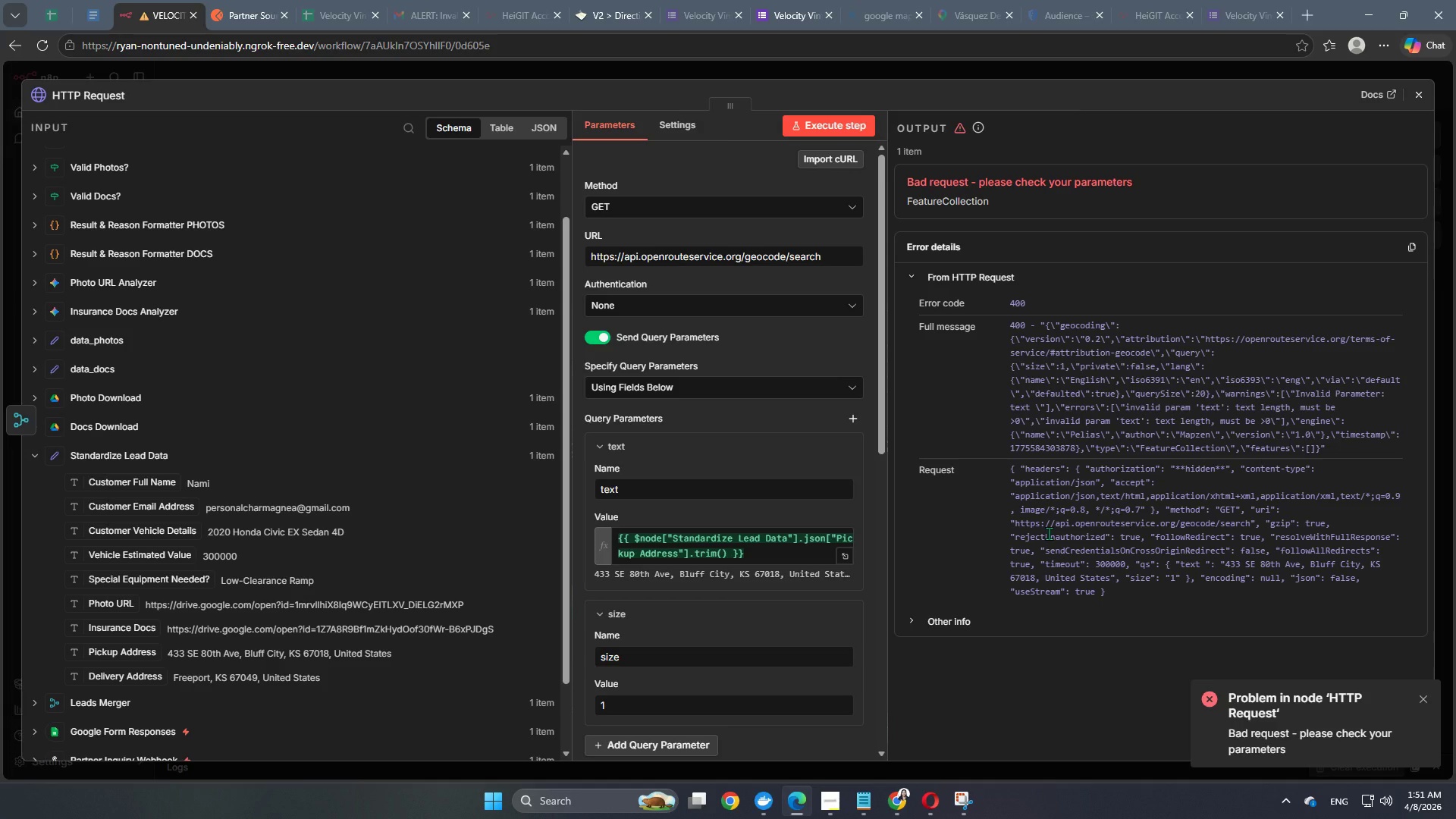 
wait(12.23)
 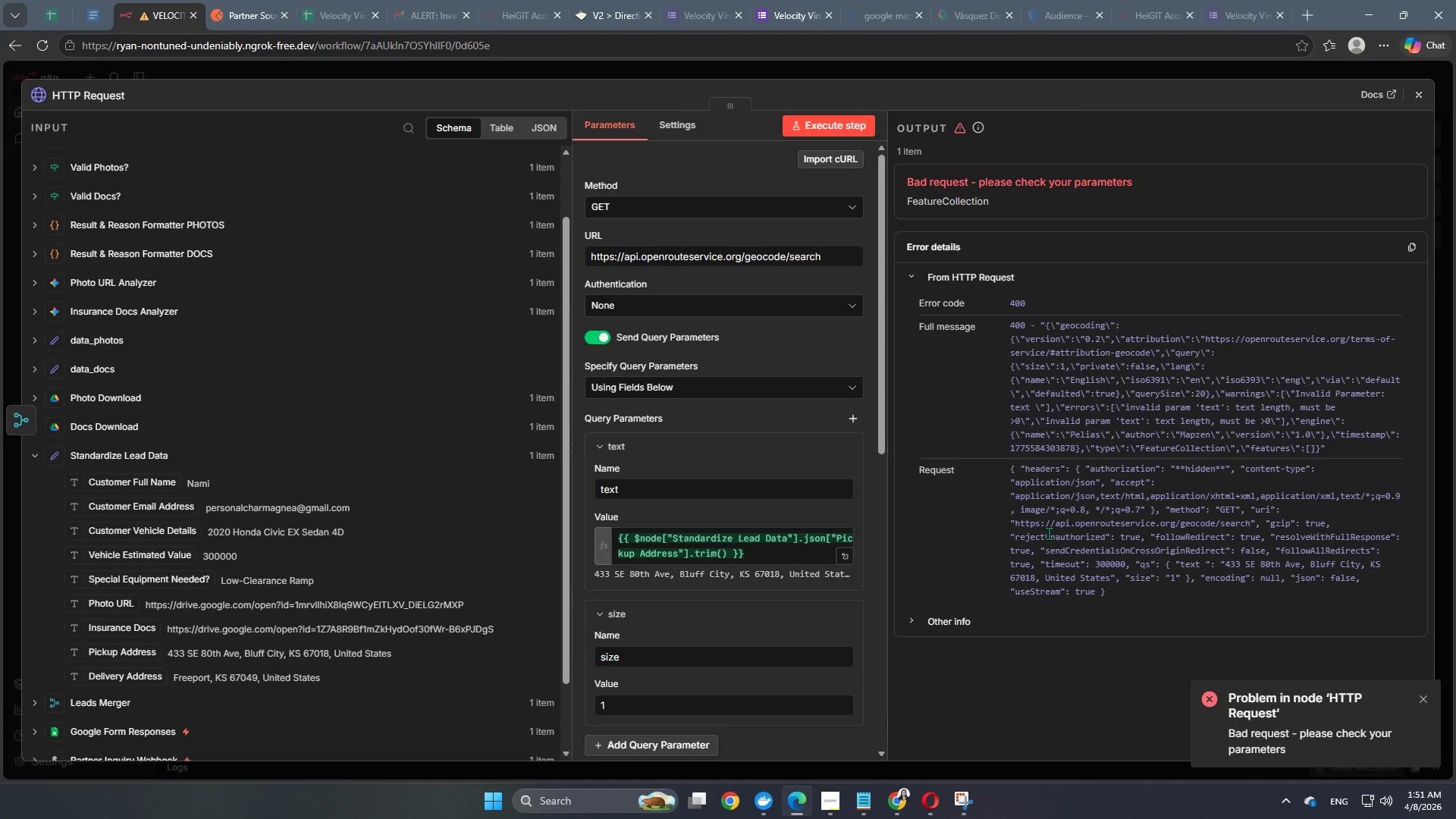 
scroll: coordinate [677, 566], scroll_direction: down, amount: 5.0
 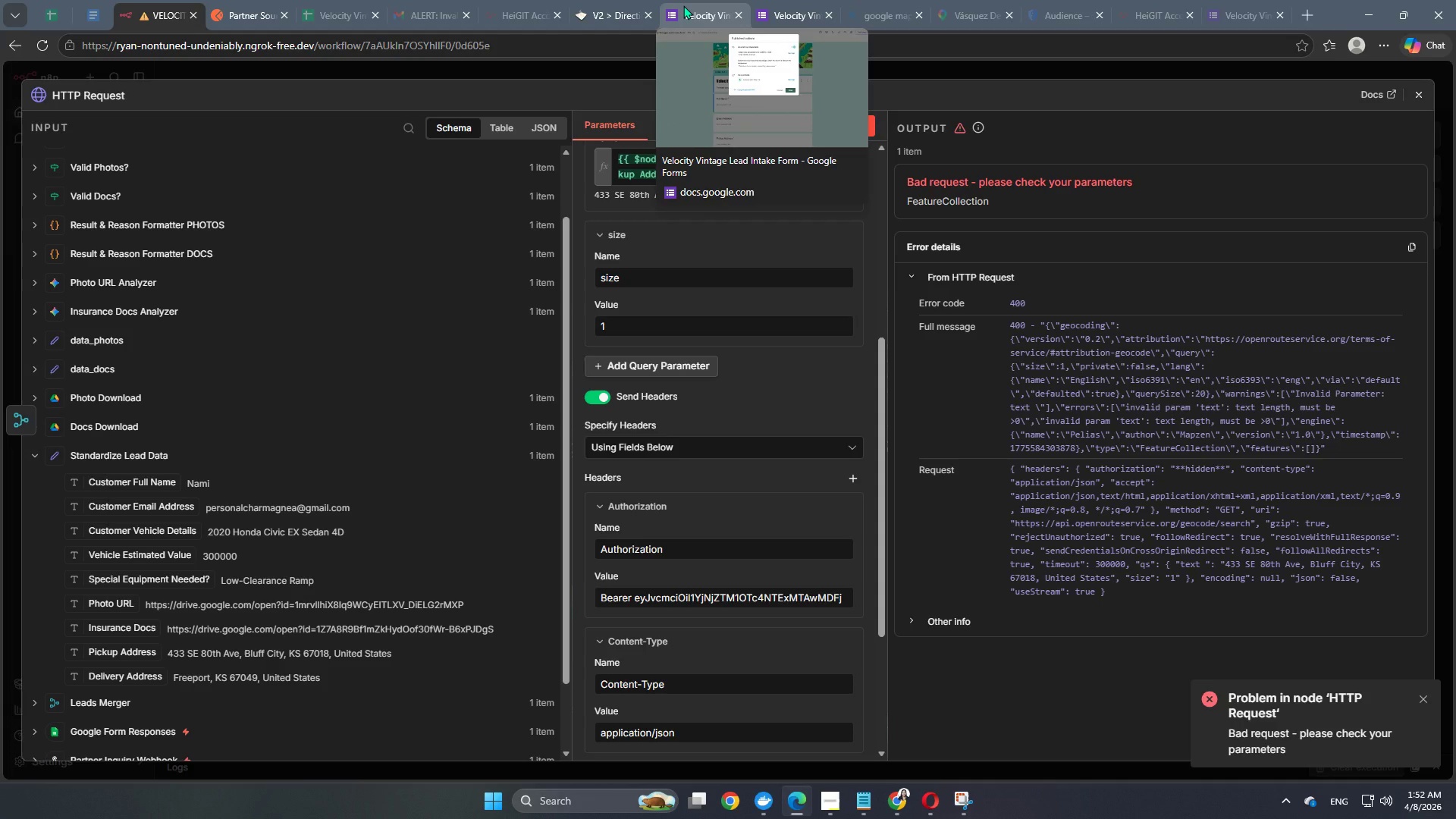 
wait(51.59)
 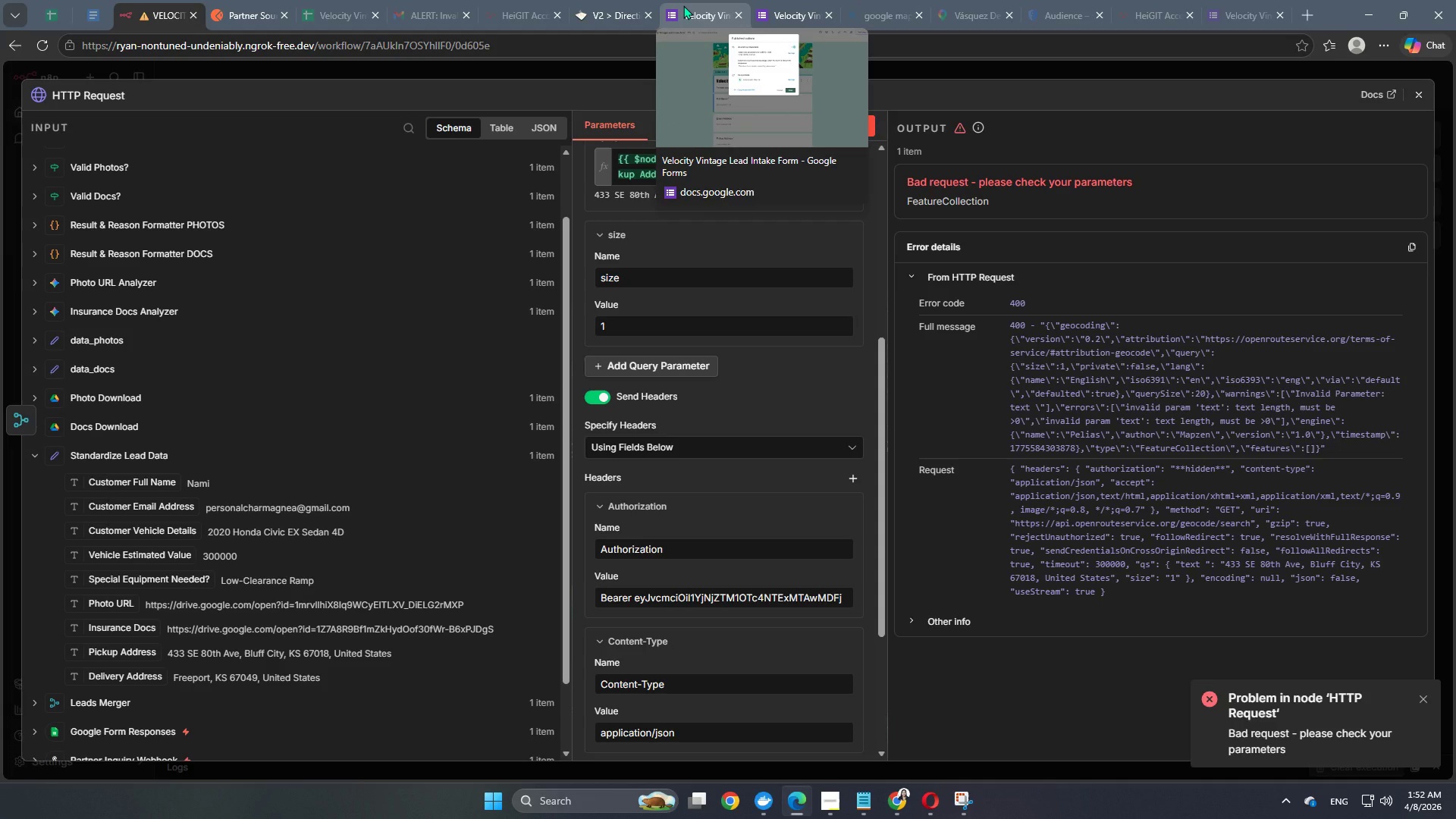 
mouse_move([554, 2])
 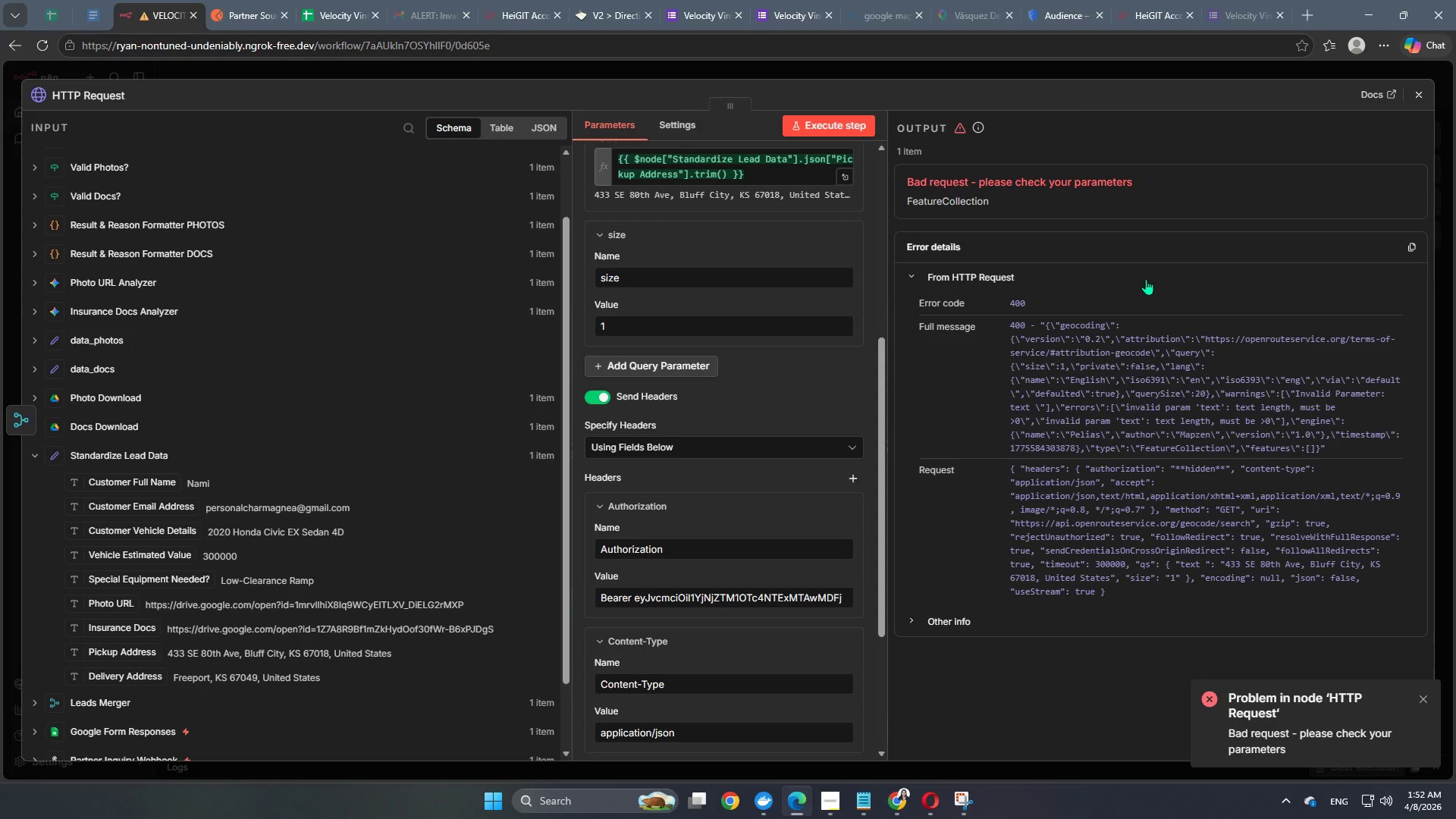 
wait(5.93)
 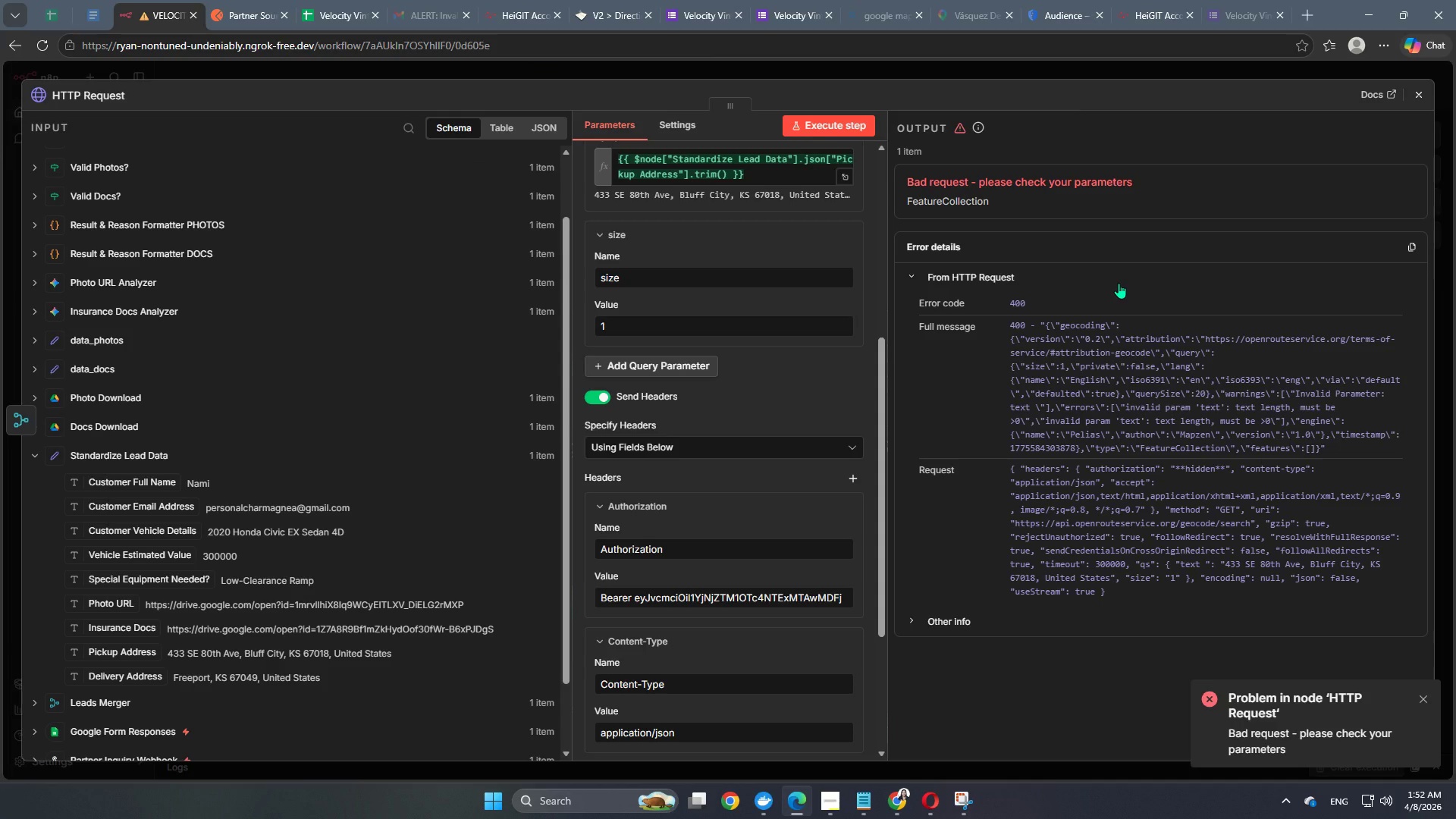 
scroll: coordinate [664, 429], scroll_direction: up, amount: 4.0
 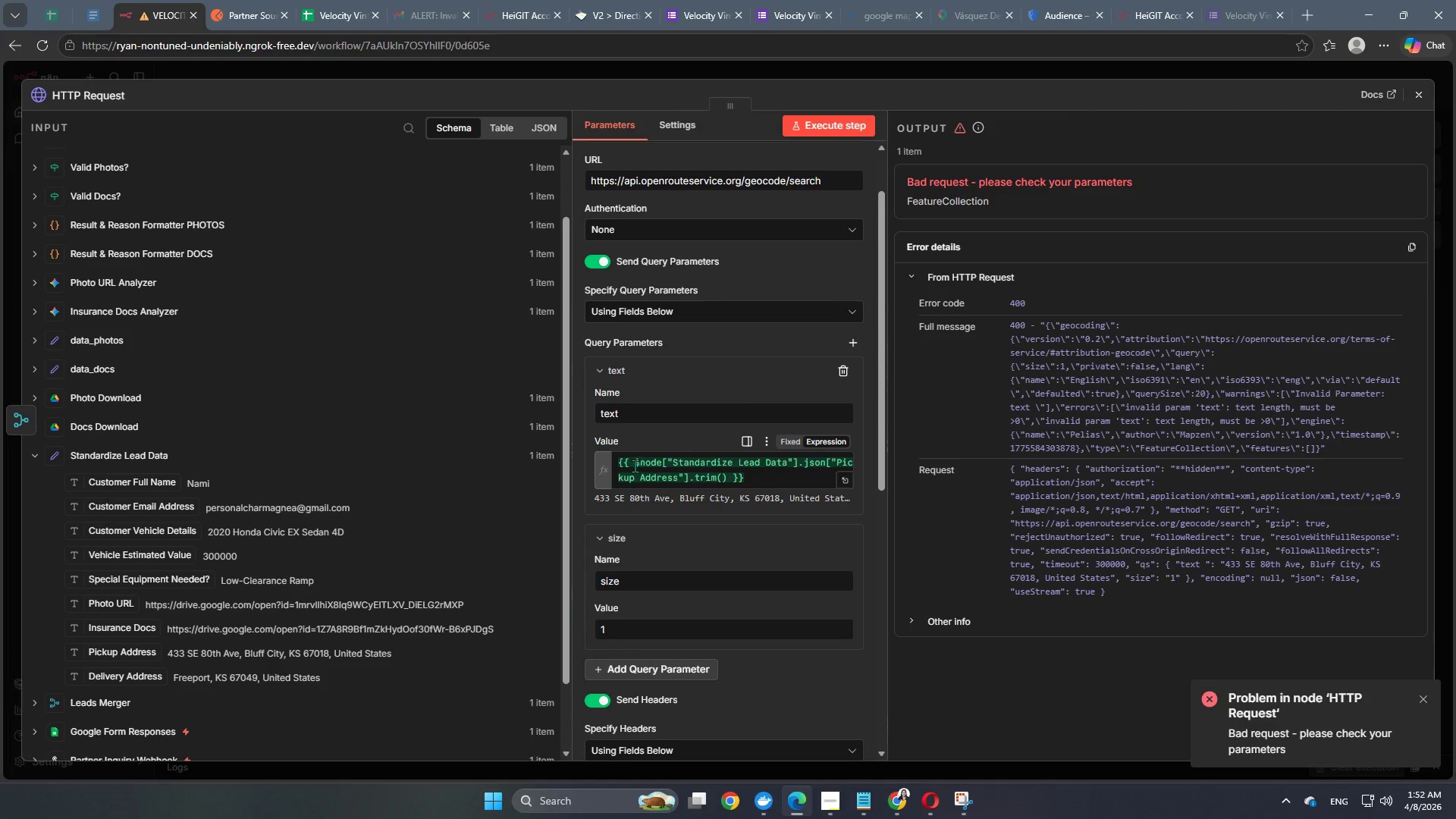 
left_click([633, 465])
 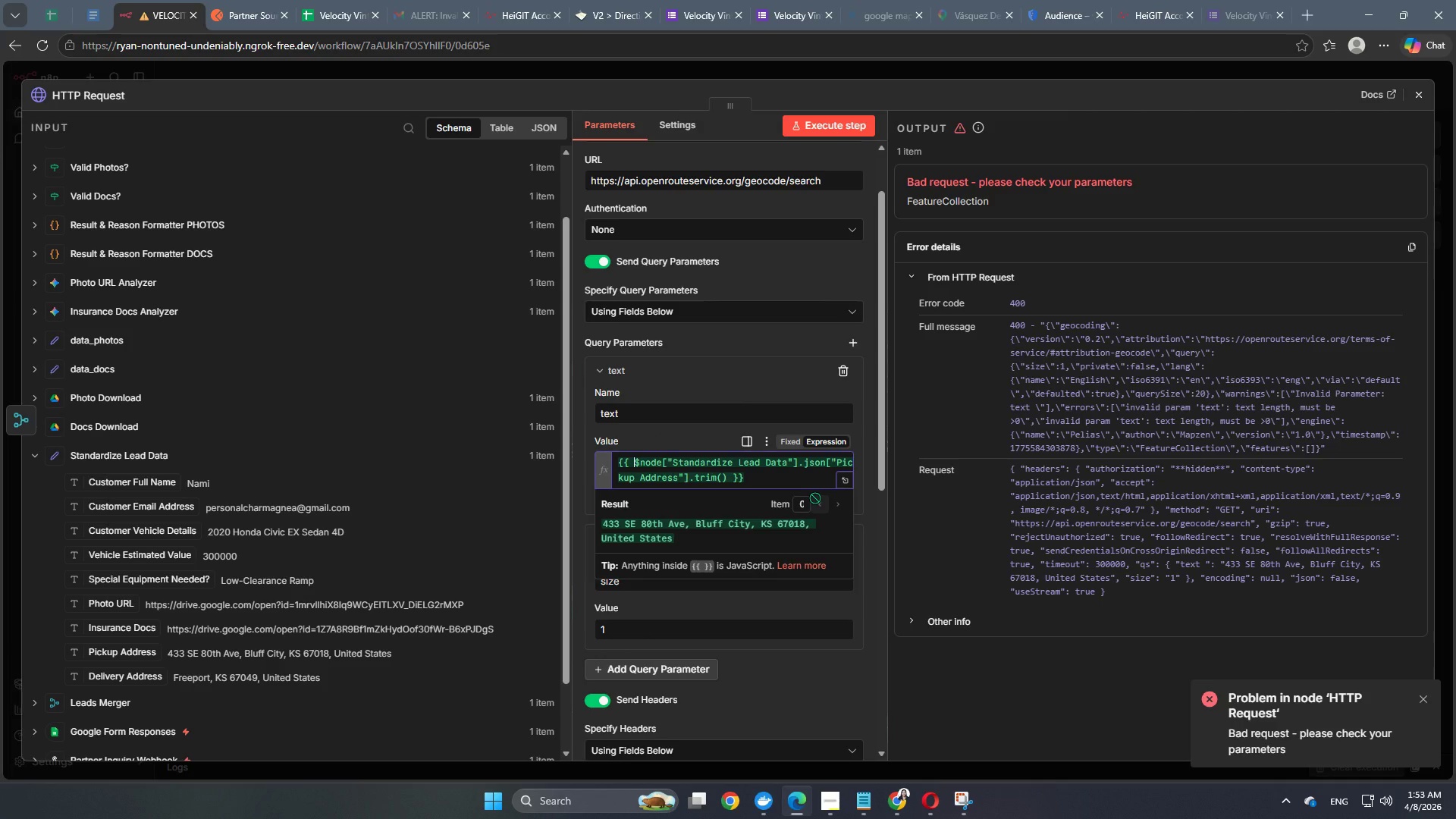 
type(String()
 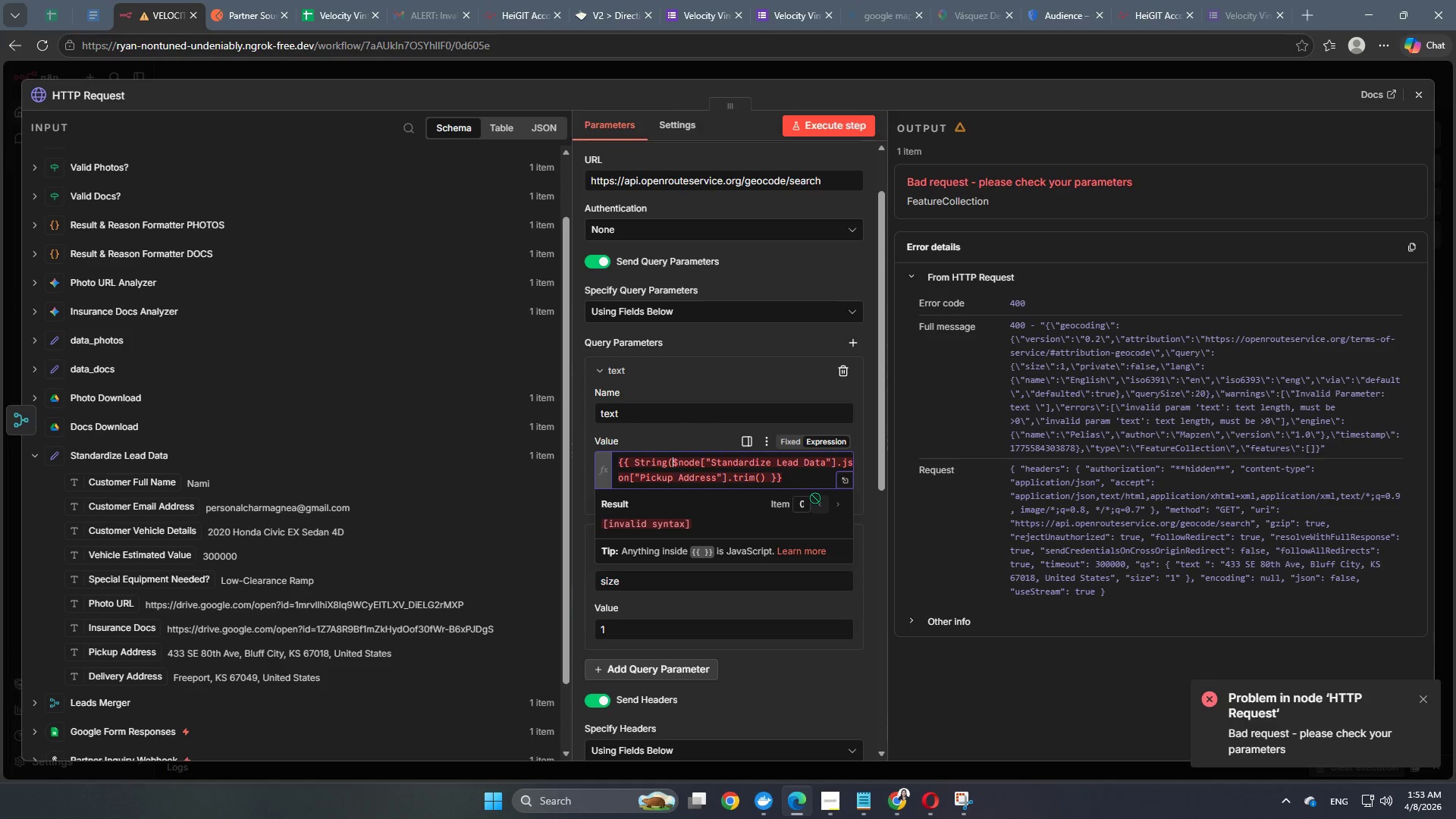 
wait(17.83)
 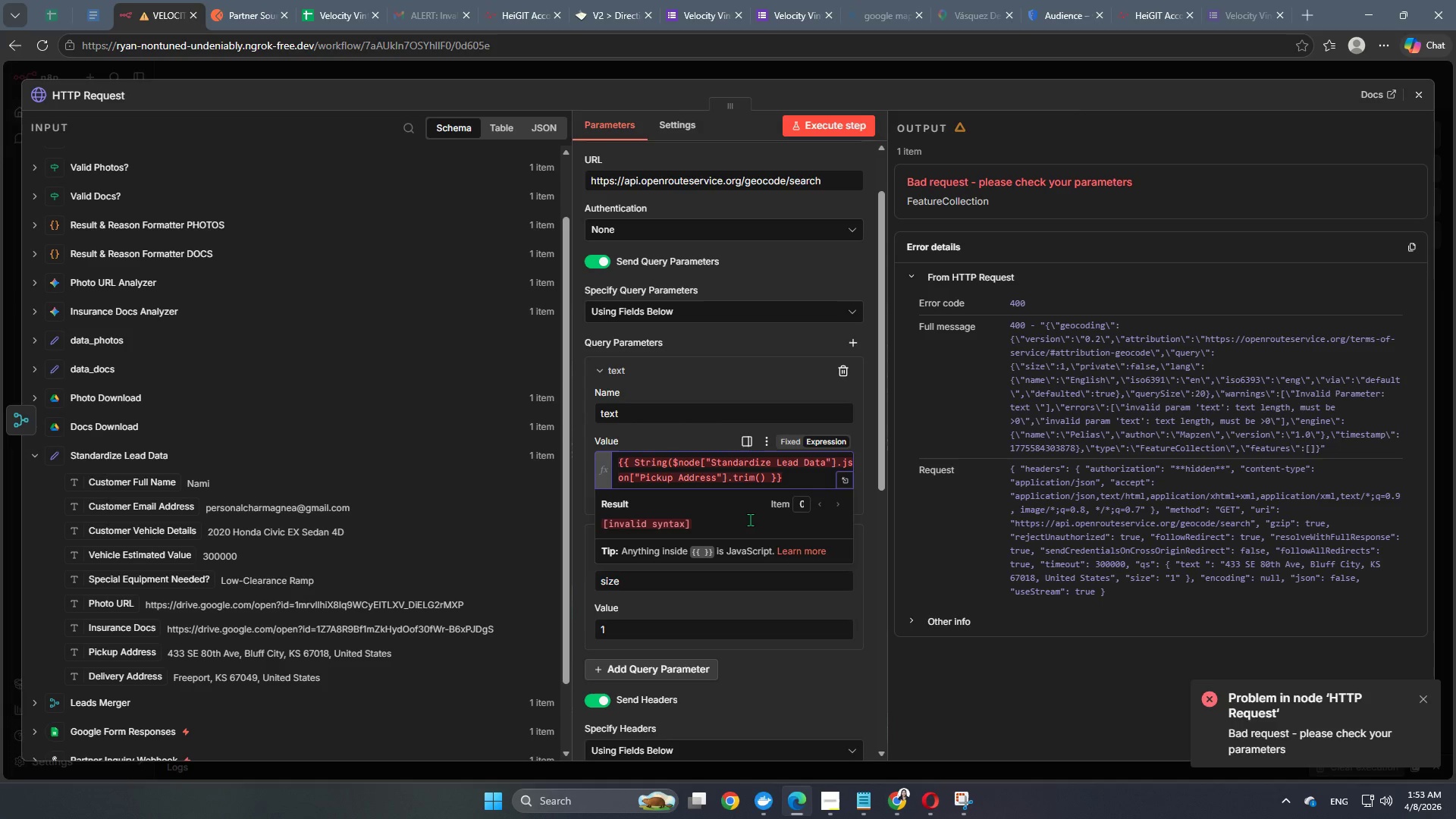 
left_click([785, 473])
 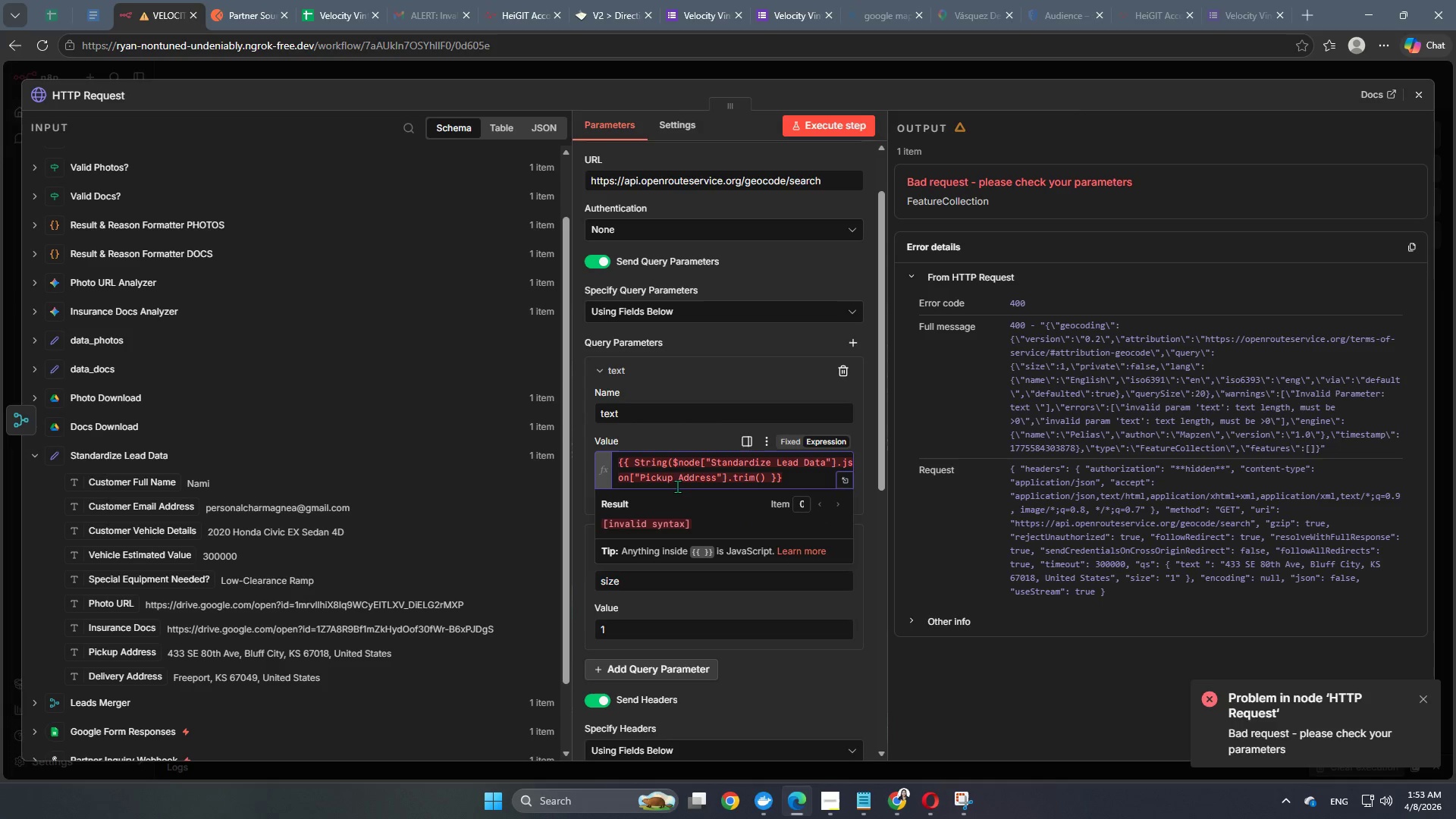 
left_click([668, 477])
 